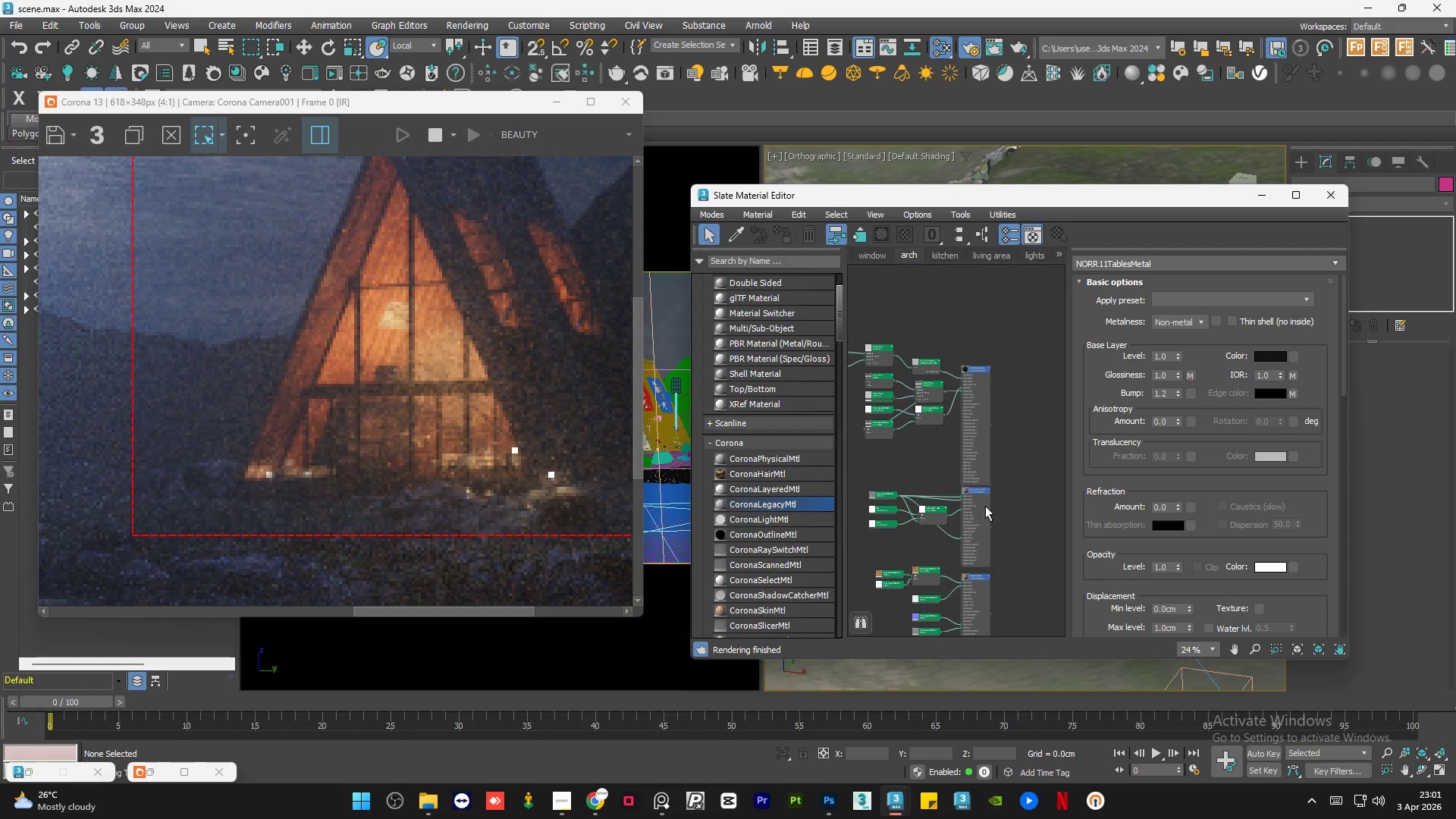 
scroll: coordinate [990, 539], scroll_direction: up, amount: 5.0
 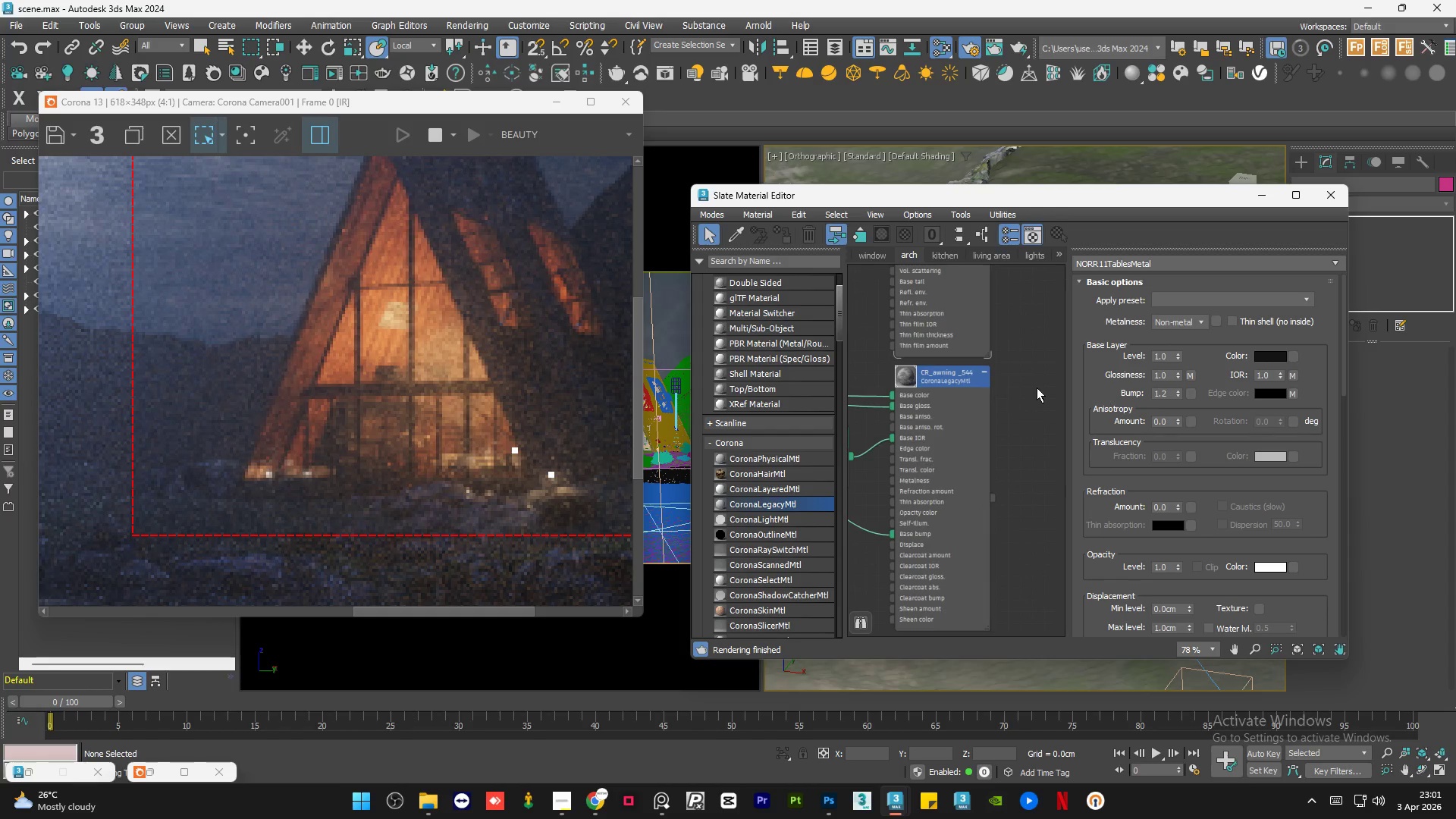 
scroll: coordinate [944, 366], scroll_direction: down, amount: 5.0
 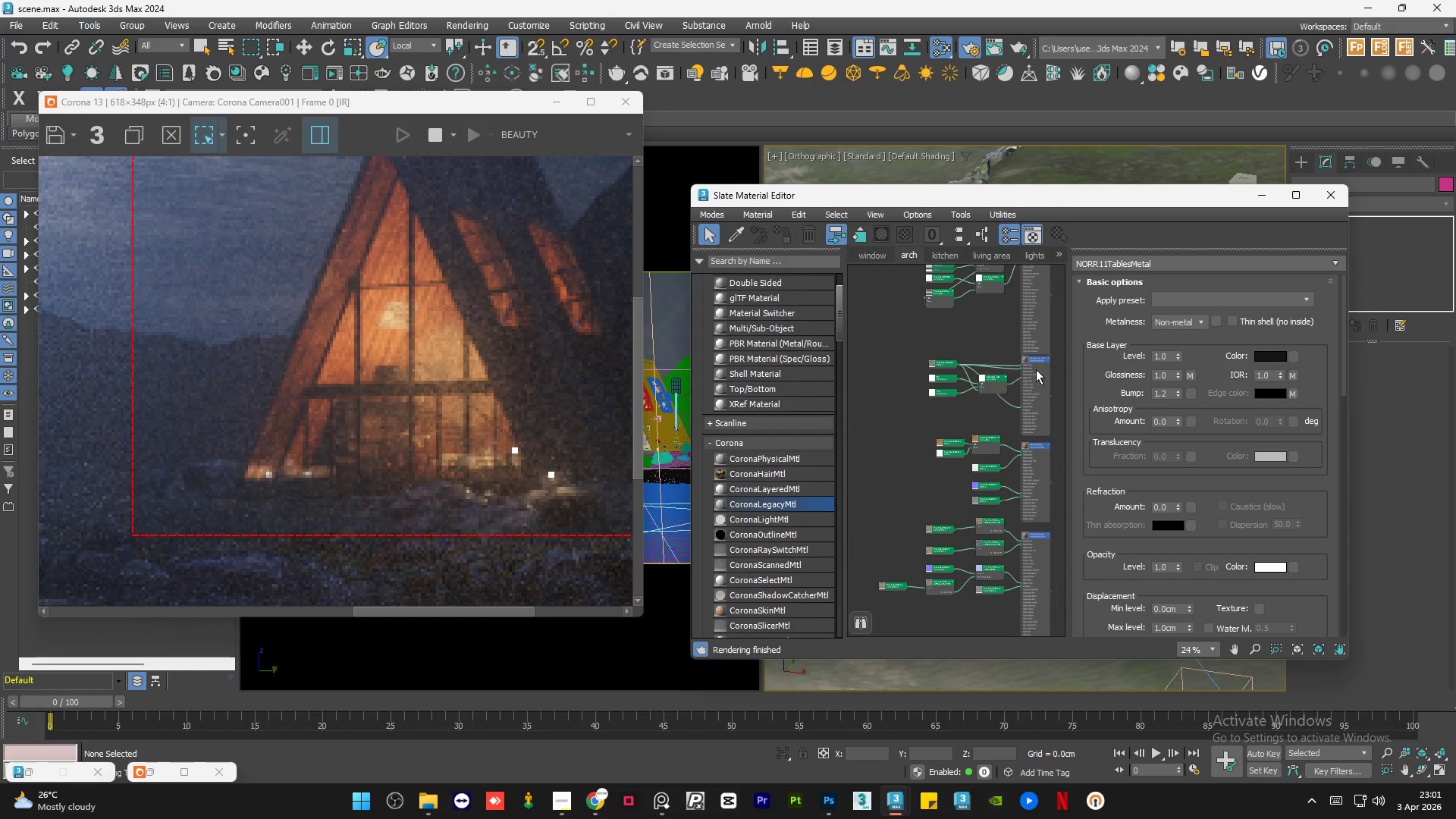 
left_click([1010, 423])
 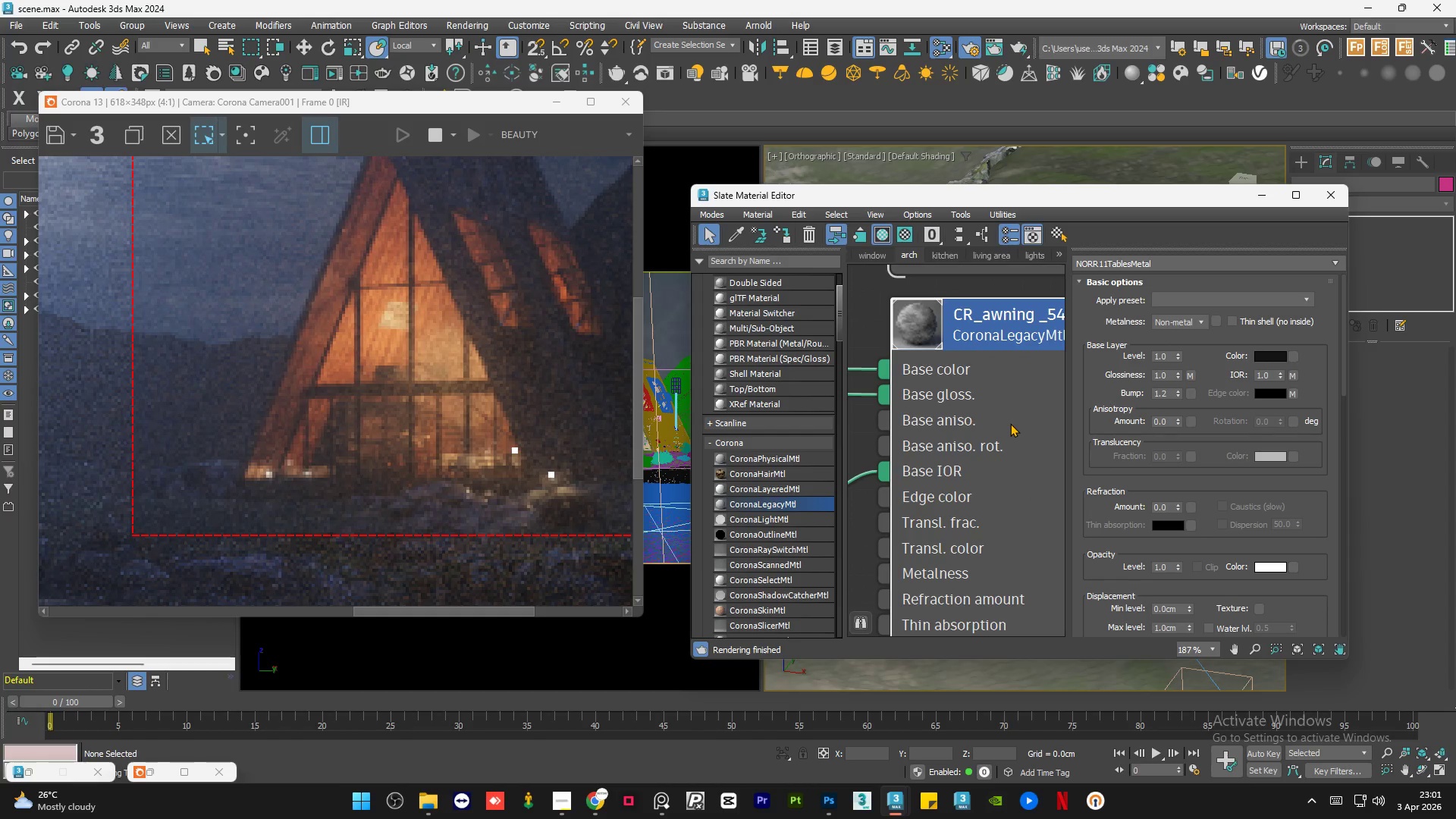 
scroll: coordinate [1038, 351], scroll_direction: up, amount: 15.0
 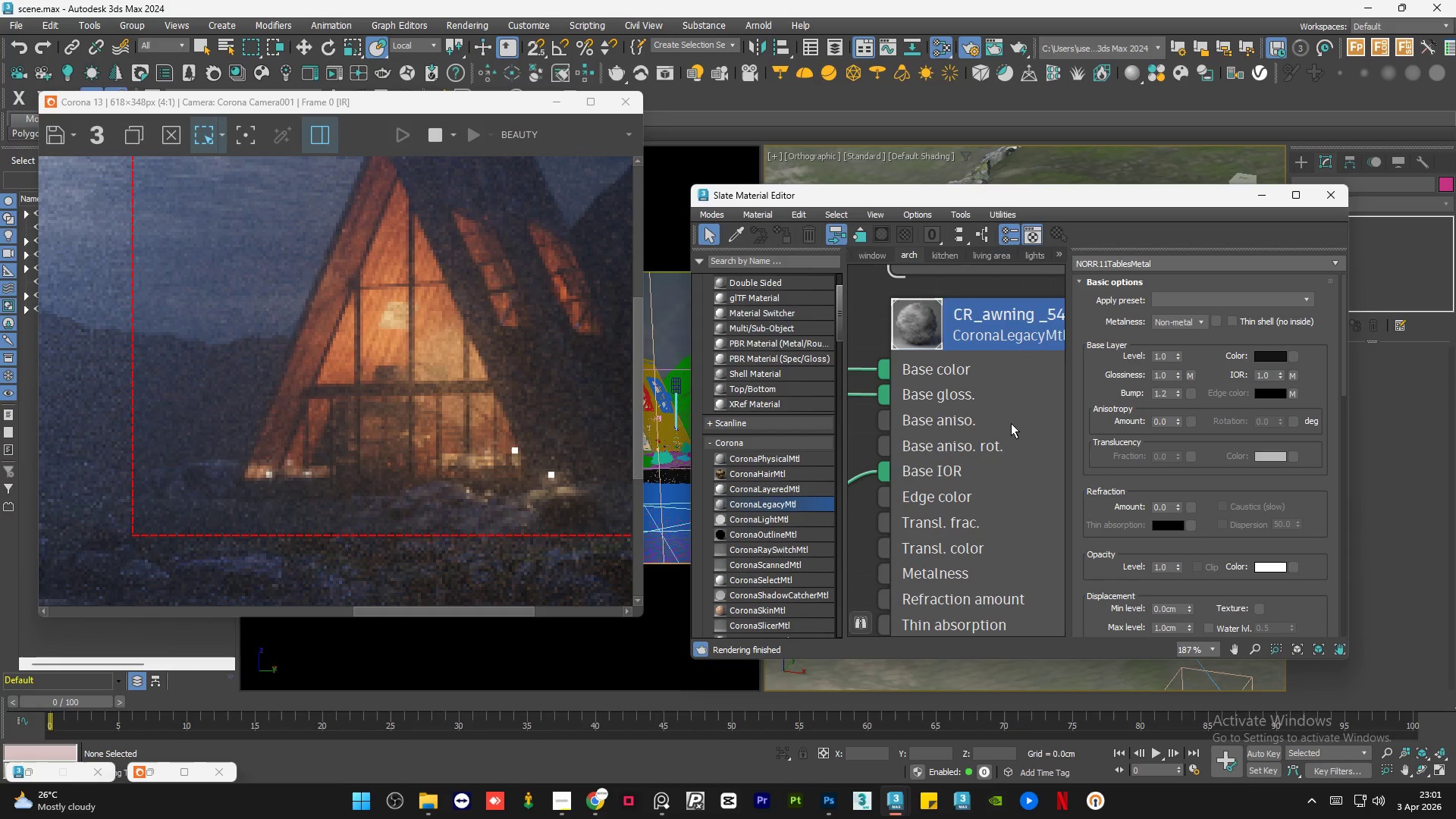 
double_click([1010, 423])
 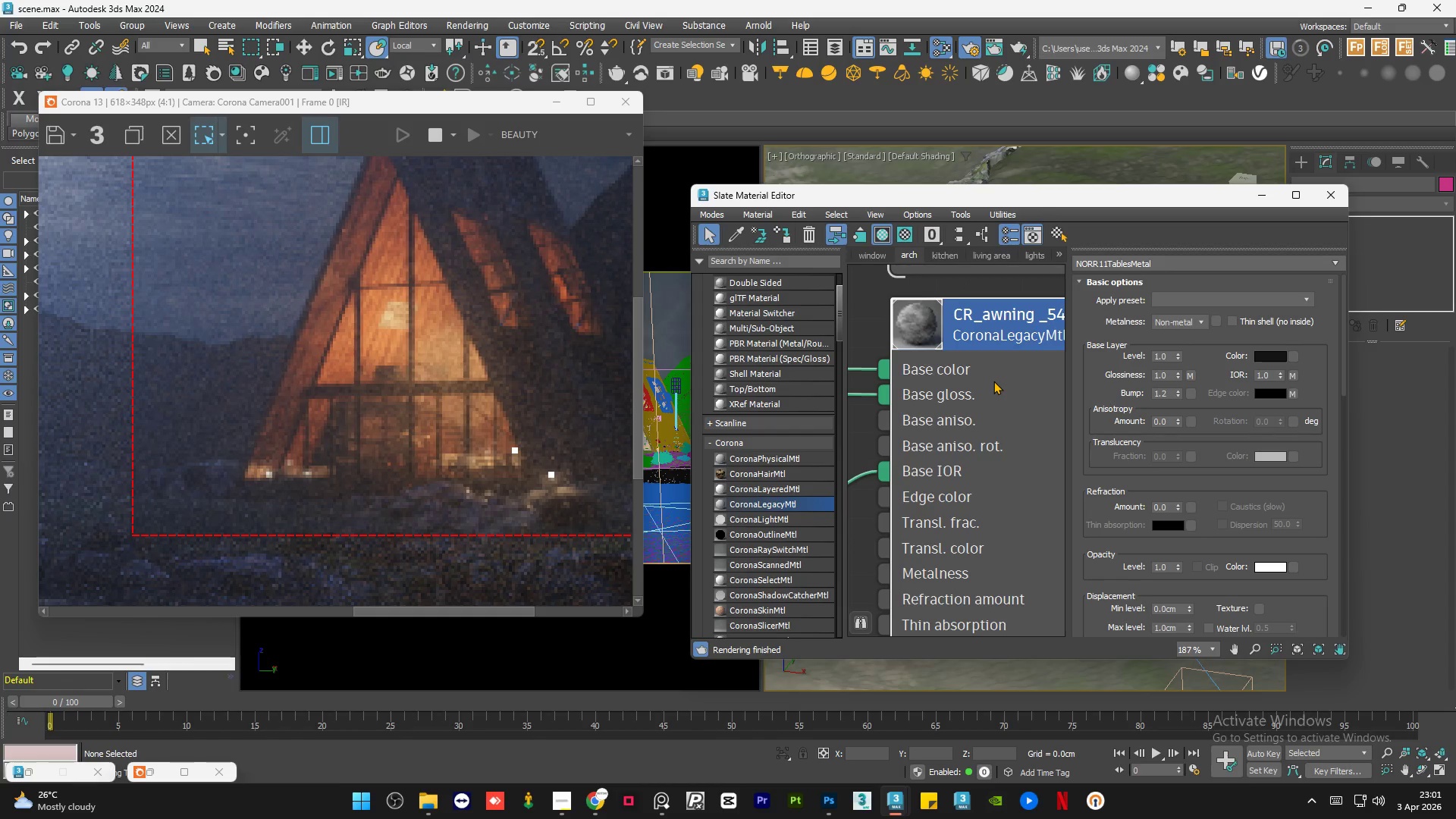 
scroll: coordinate [993, 381], scroll_direction: down, amount: 16.0
 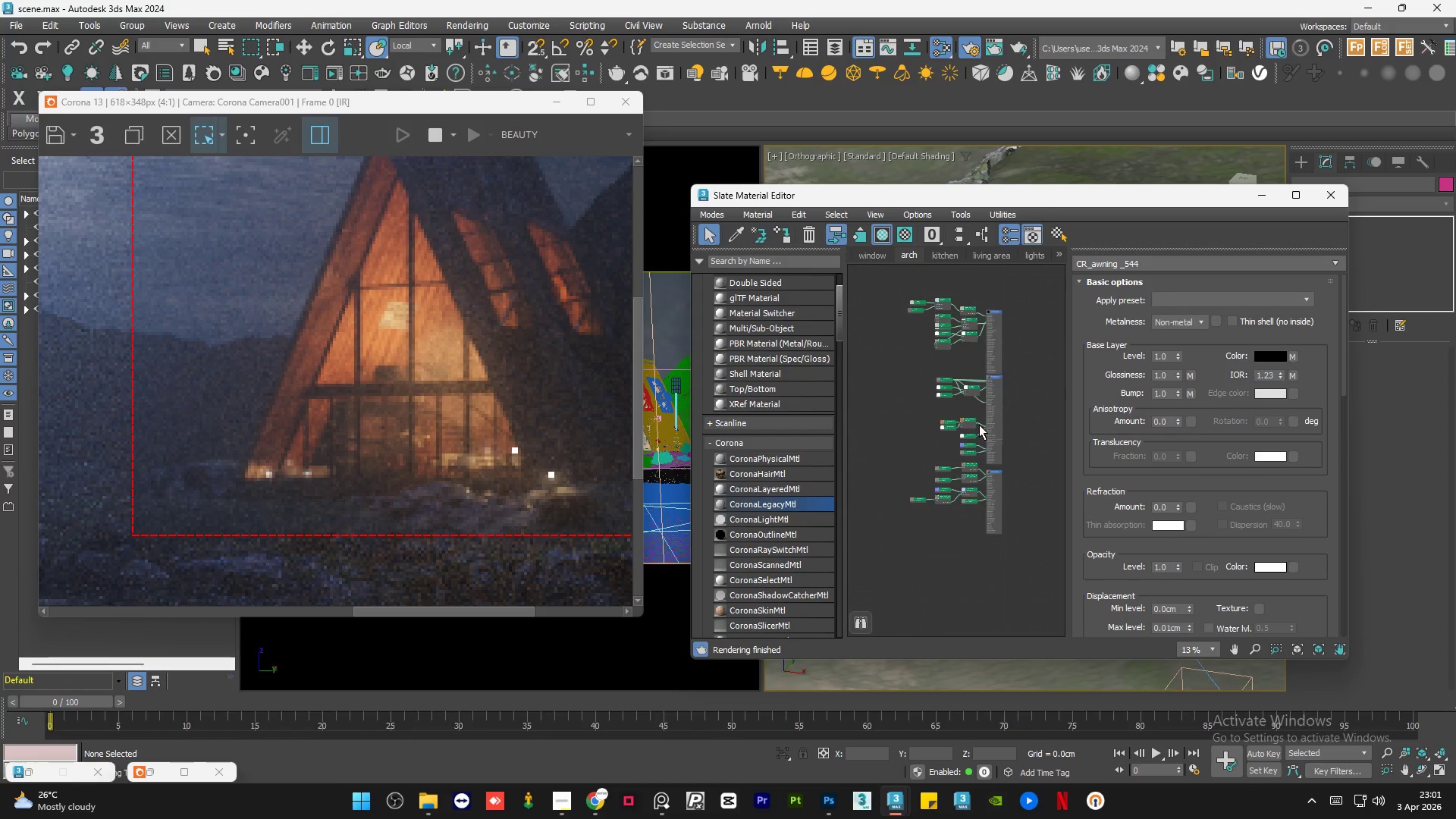 
scroll: coordinate [990, 416], scroll_direction: up, amount: 1.0
 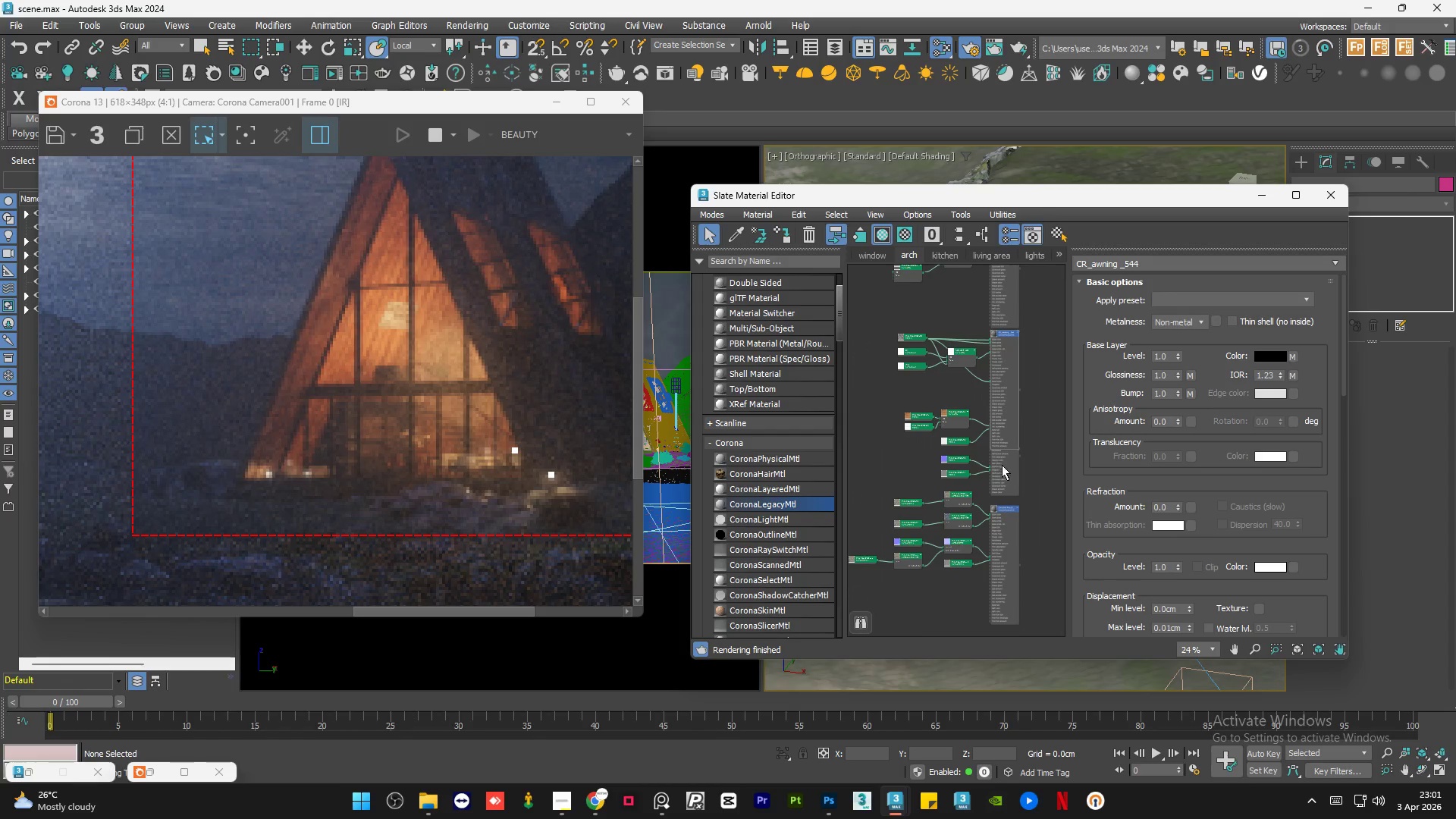 
left_click_drag(start_coordinate=[1003, 465], to_coordinate=[964, 450])
 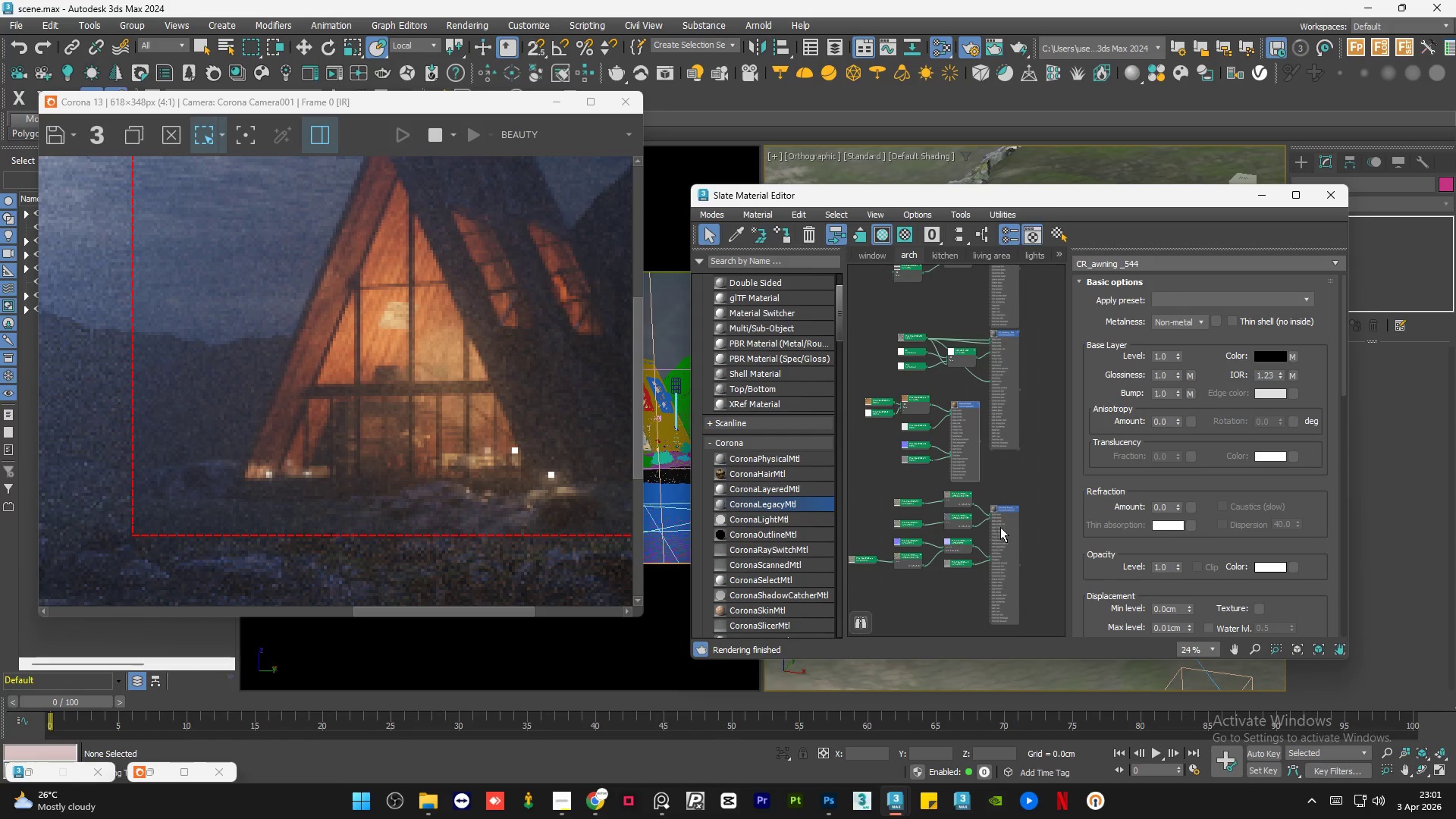 
scroll: coordinate [997, 507], scroll_direction: up, amount: 14.0
 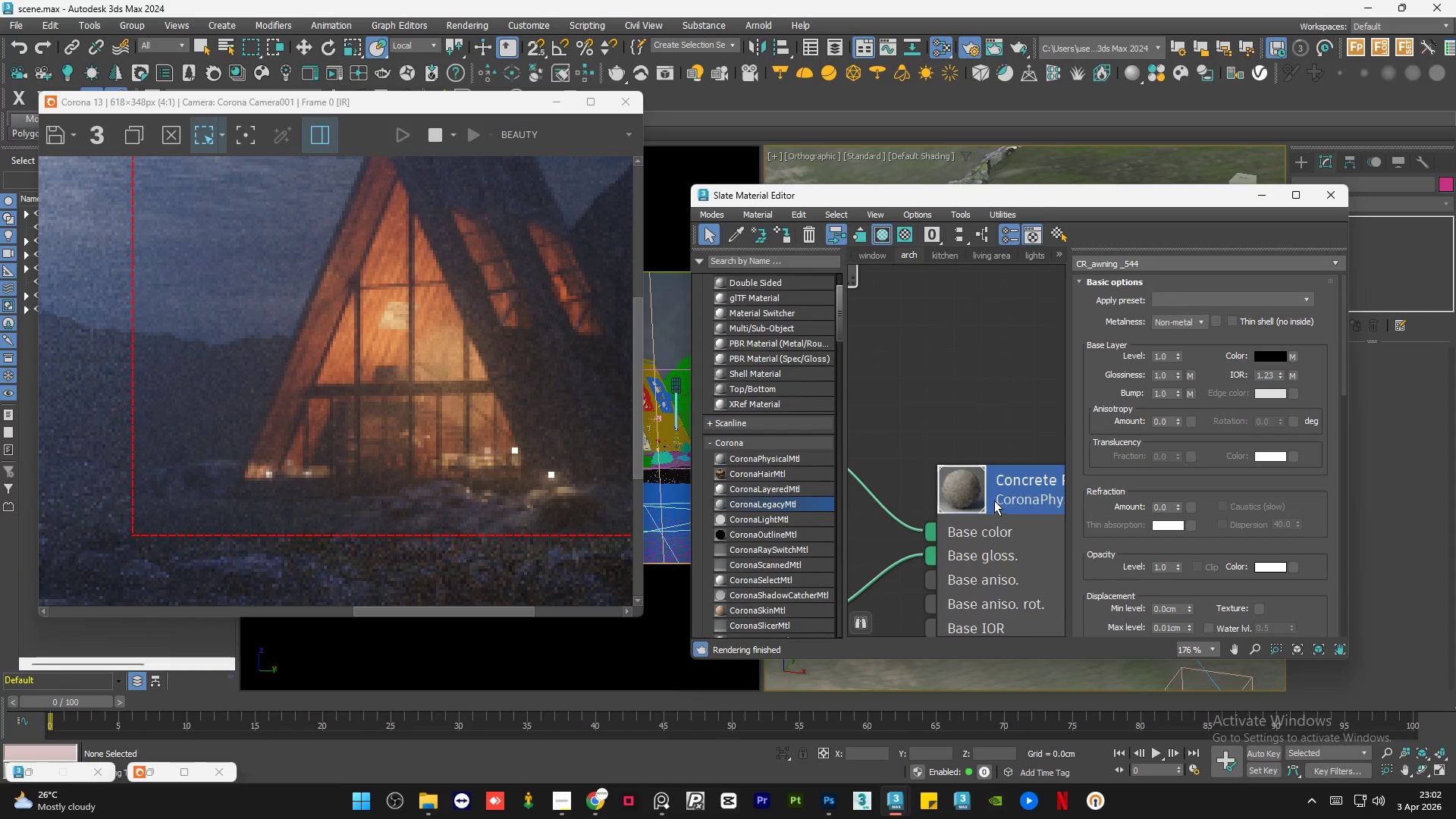 
scroll: coordinate [998, 562], scroll_direction: down, amount: 14.0
 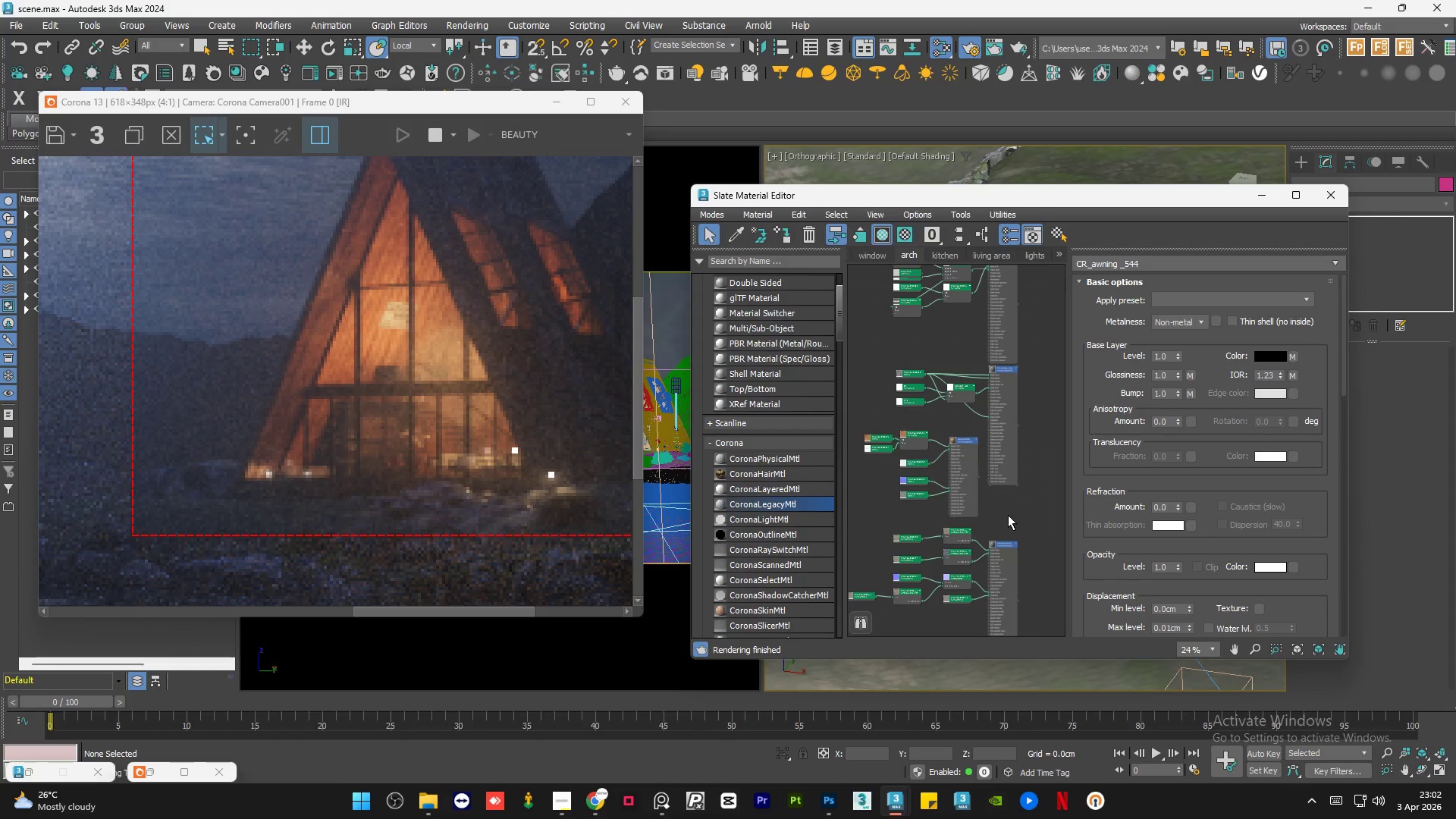 
double_click([1008, 515])
 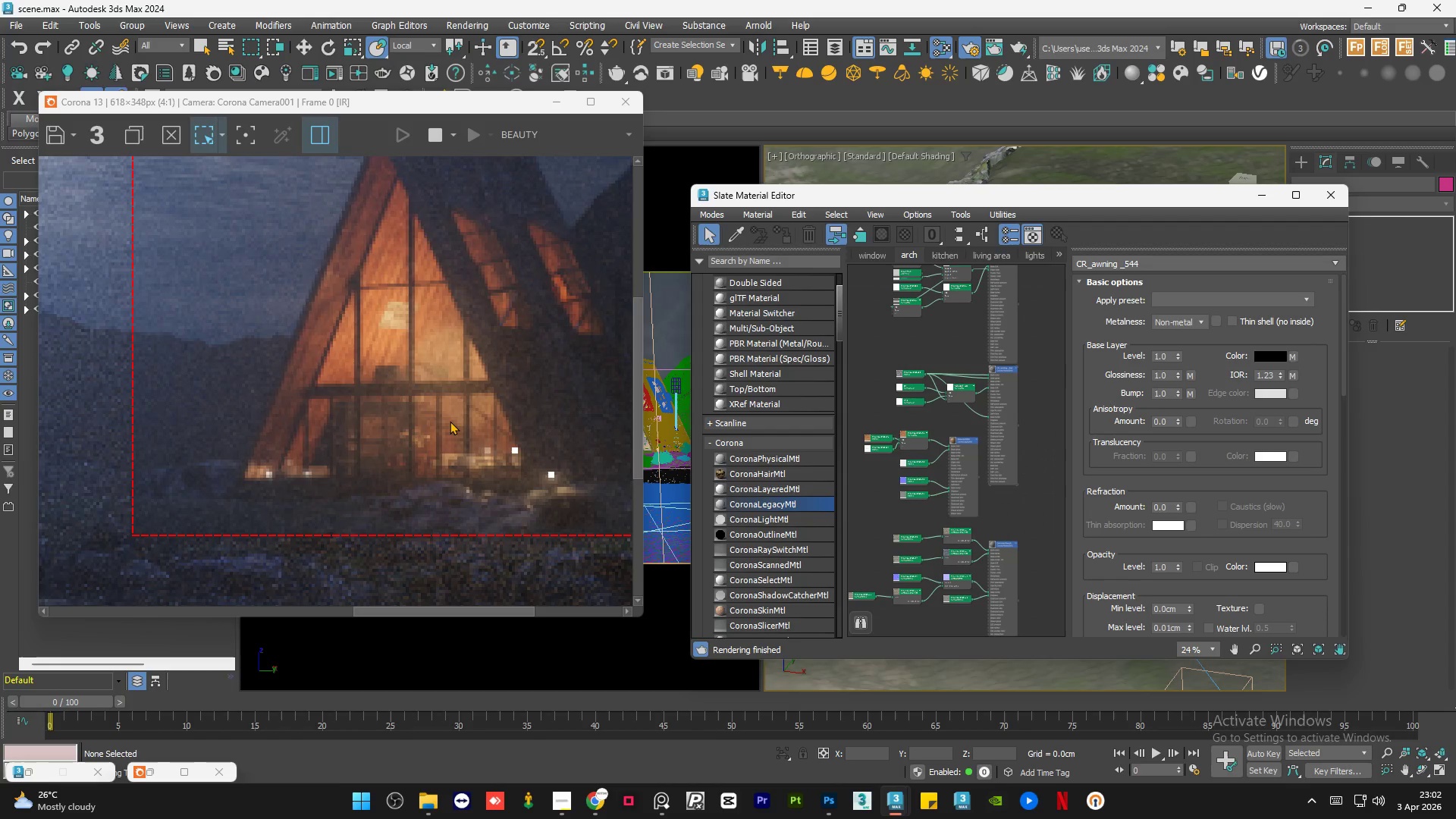 
scroll: coordinate [450, 421], scroll_direction: down, amount: 1.0
 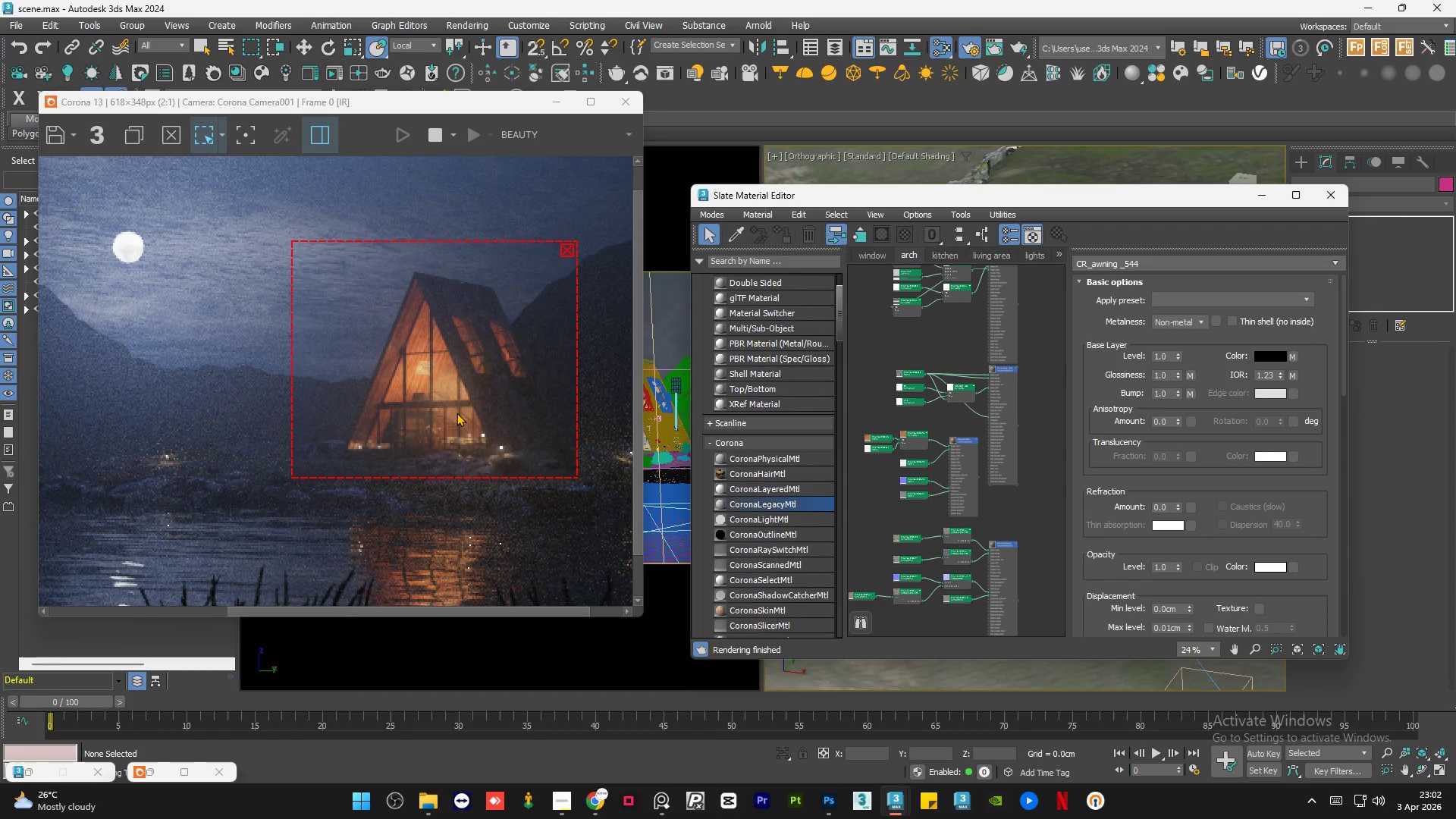 
scroll: coordinate [457, 413], scroll_direction: up, amount: 1.0
 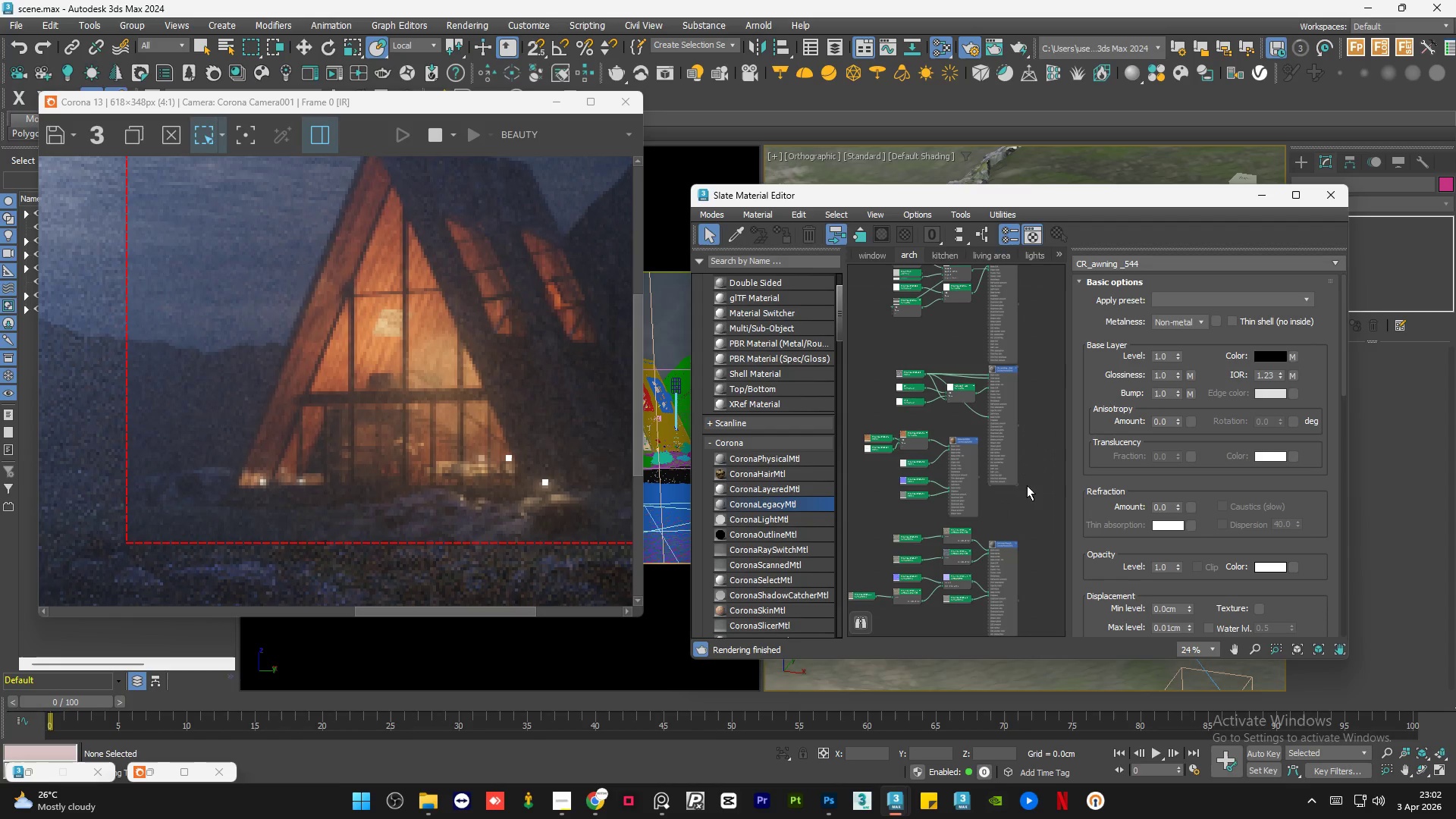 
scroll: coordinate [948, 507], scroll_direction: down, amount: 2.0
 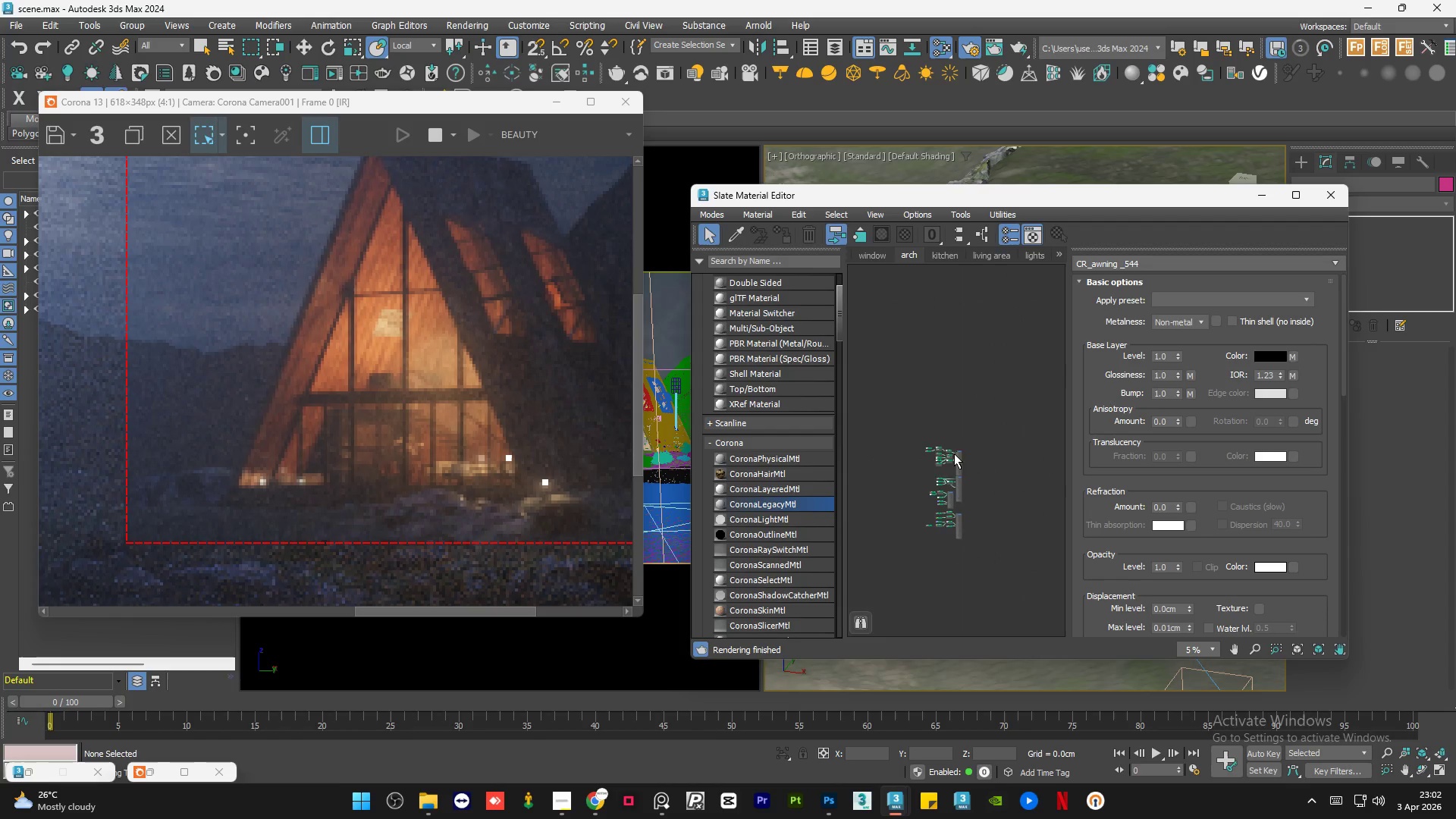 
scroll: coordinate [954, 453], scroll_direction: up, amount: 5.0
 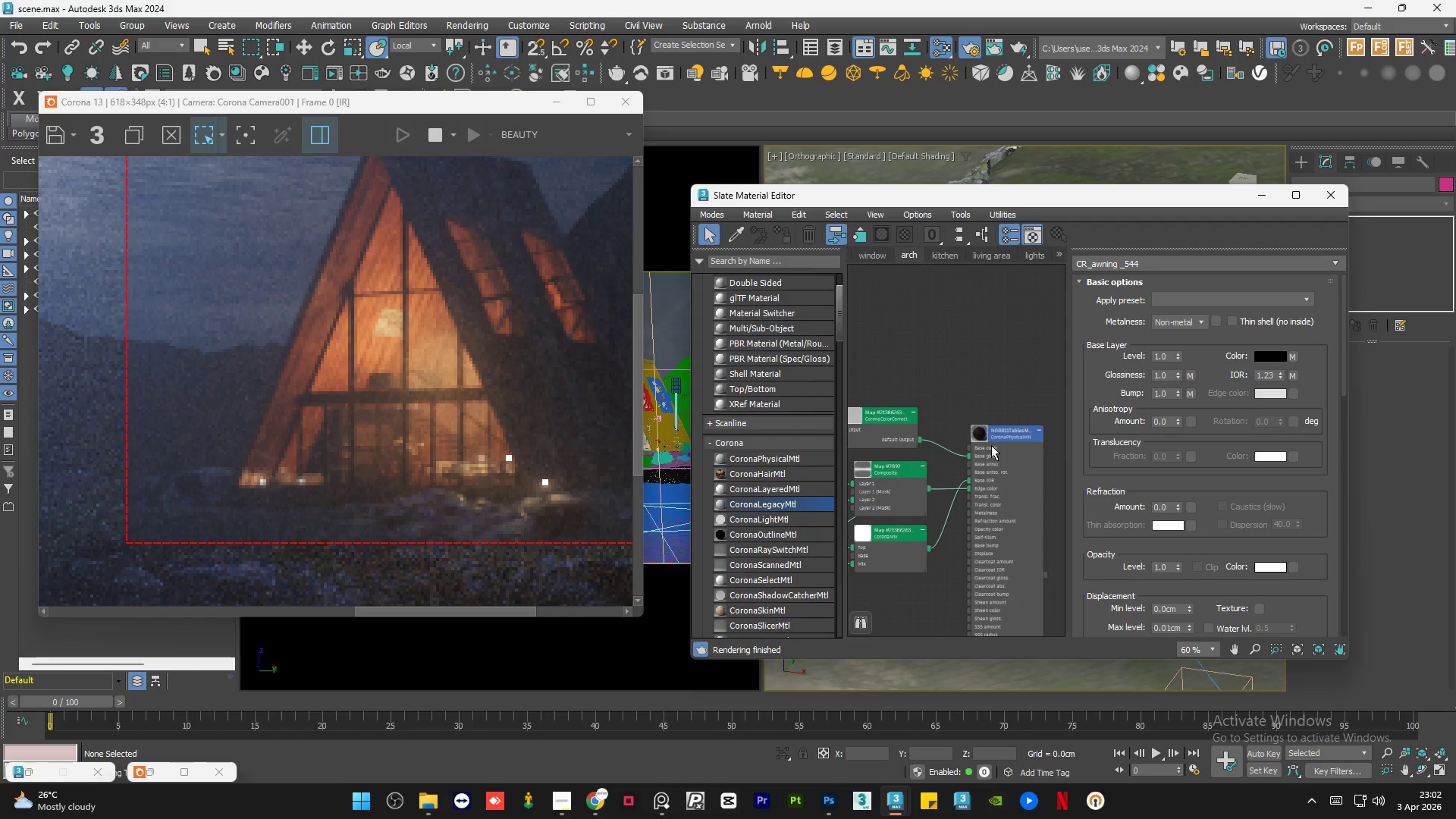 
left_click([988, 463])
 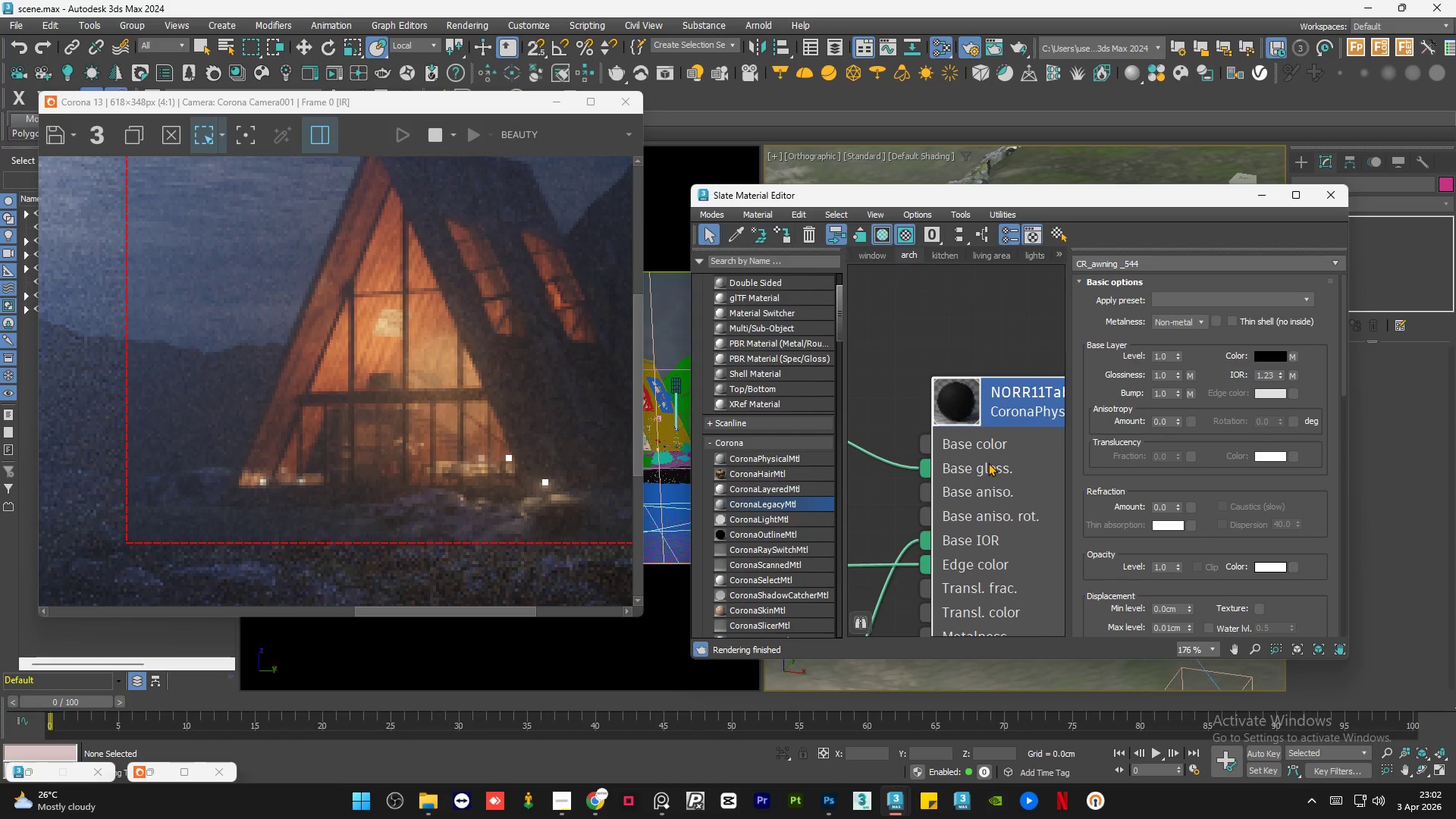 
scroll: coordinate [989, 463], scroll_direction: up, amount: 11.0
 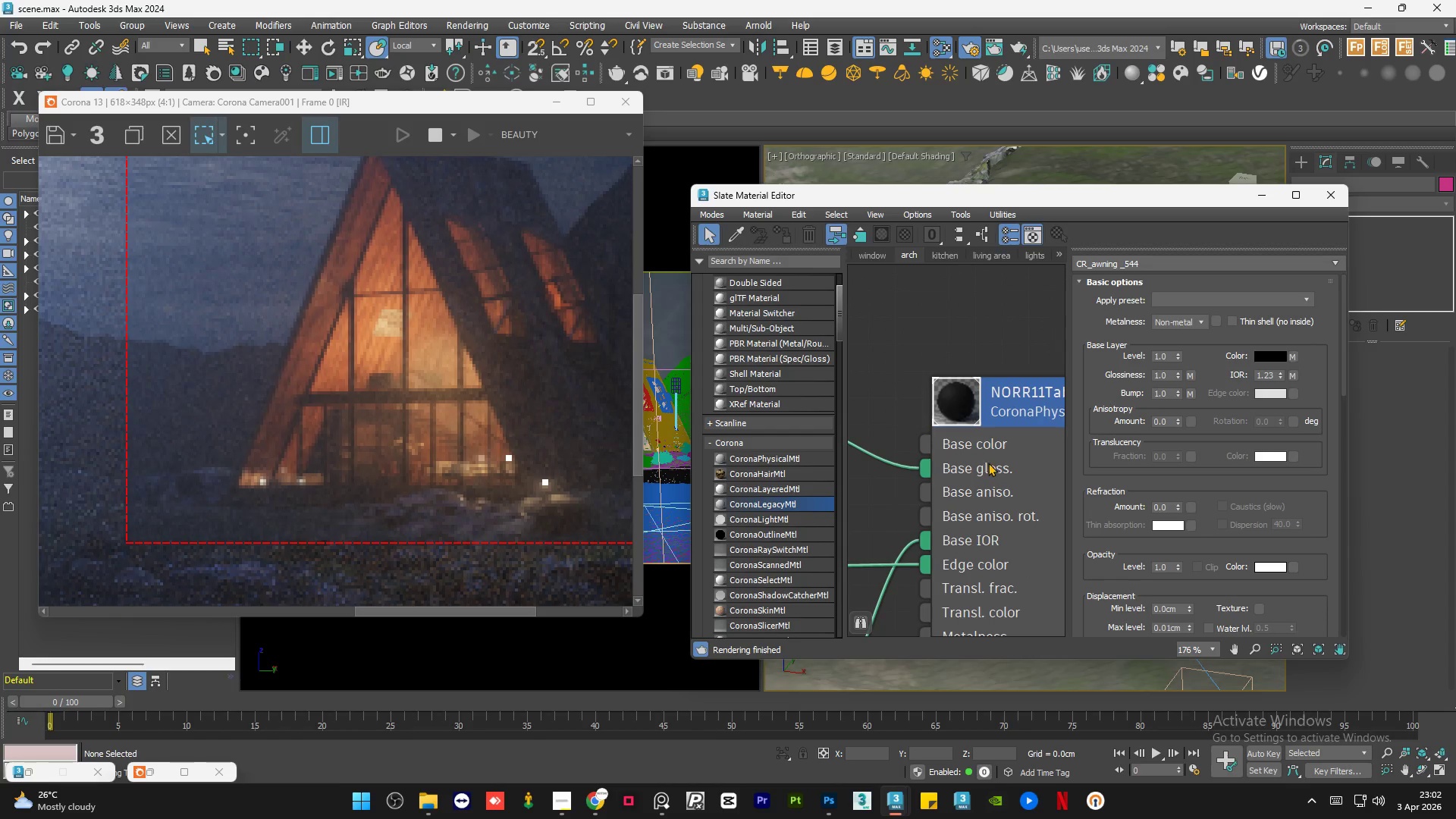 
double_click([988, 463])
 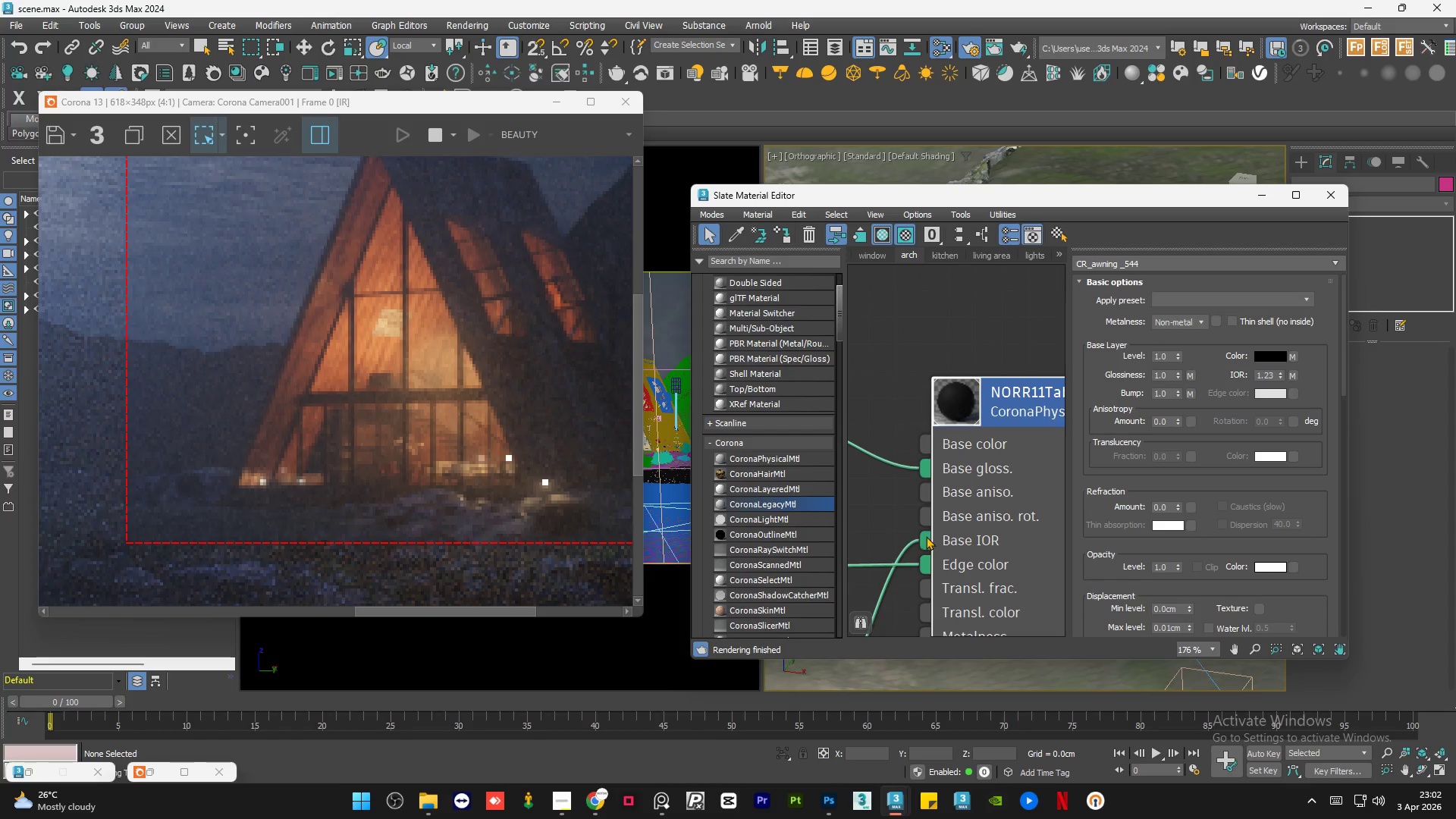 
left_click_drag(start_coordinate=[926, 536], to_coordinate=[908, 538])
 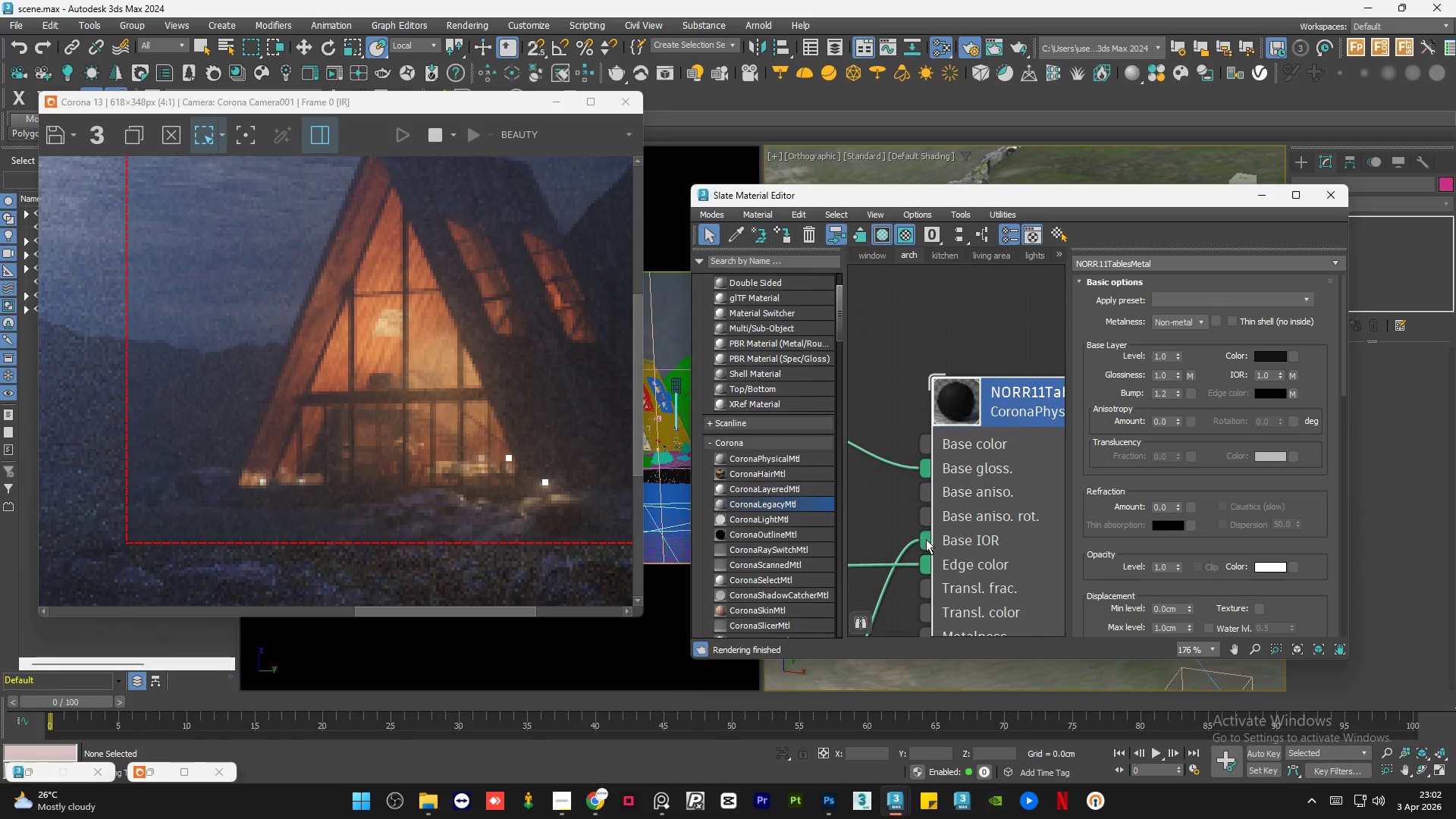 
left_click_drag(start_coordinate=[927, 539], to_coordinate=[906, 541])
 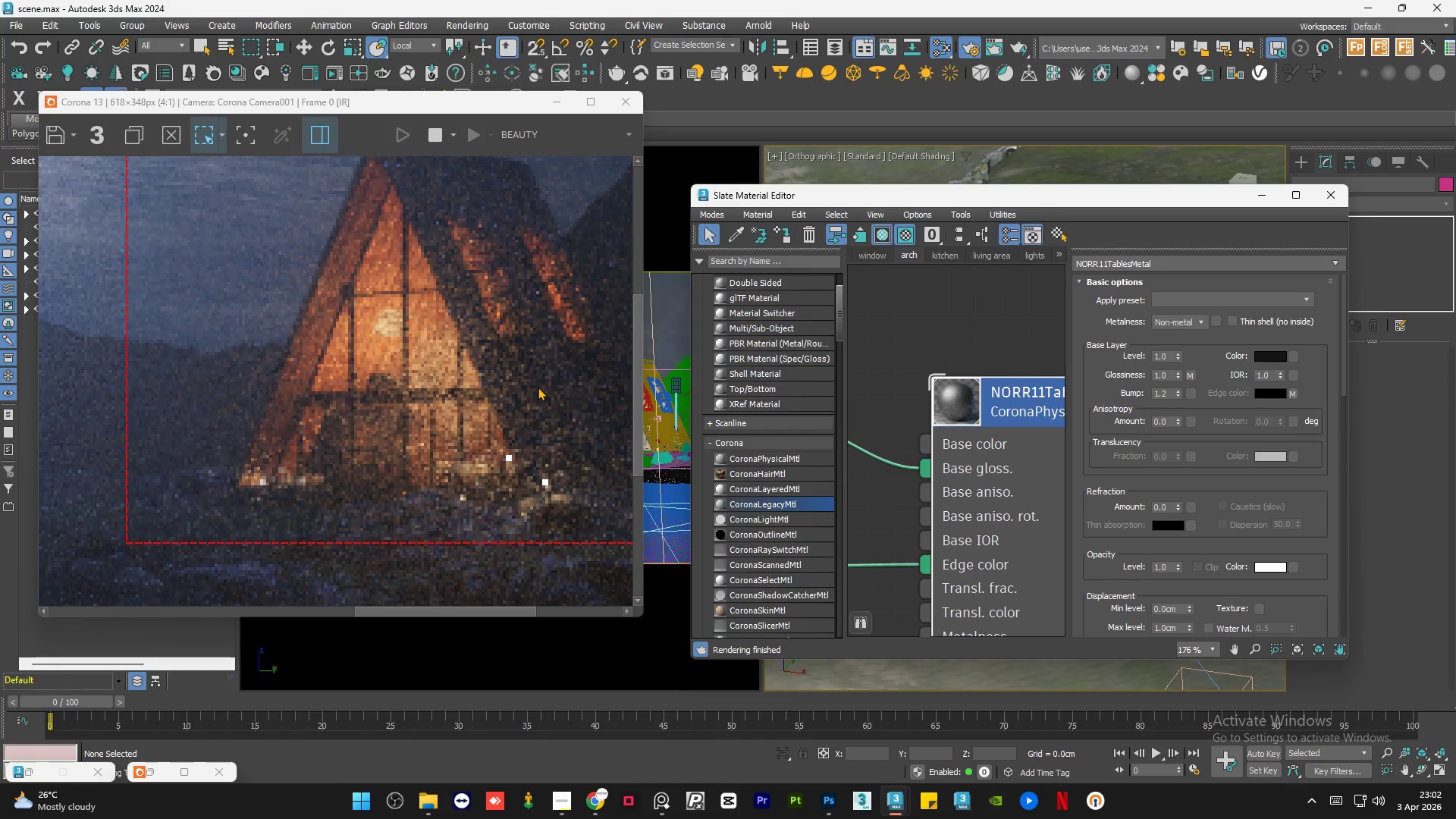 
scroll: coordinate [449, 372], scroll_direction: down, amount: 1.0
 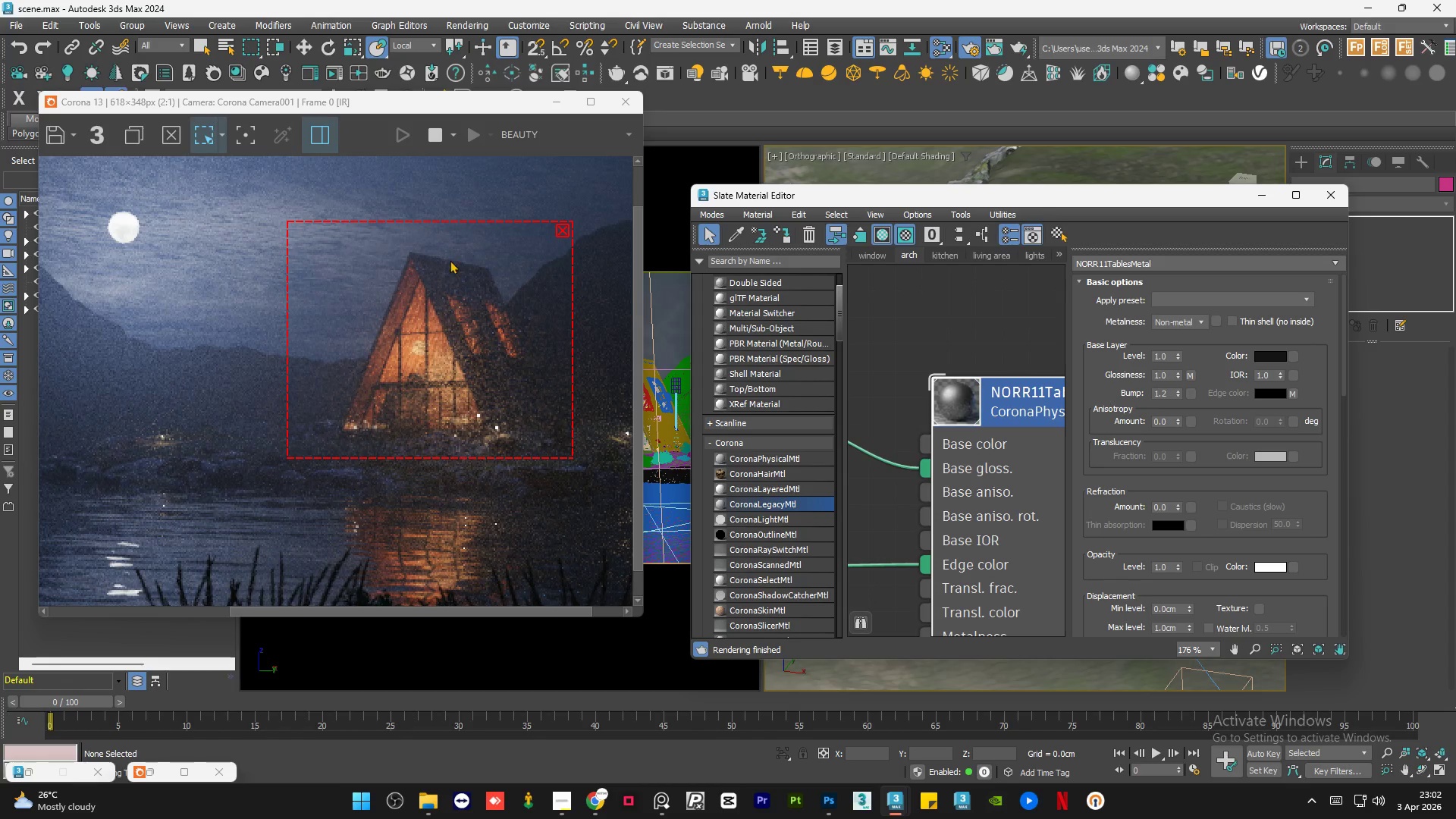 
scroll: coordinate [431, 254], scroll_direction: up, amount: 3.0
 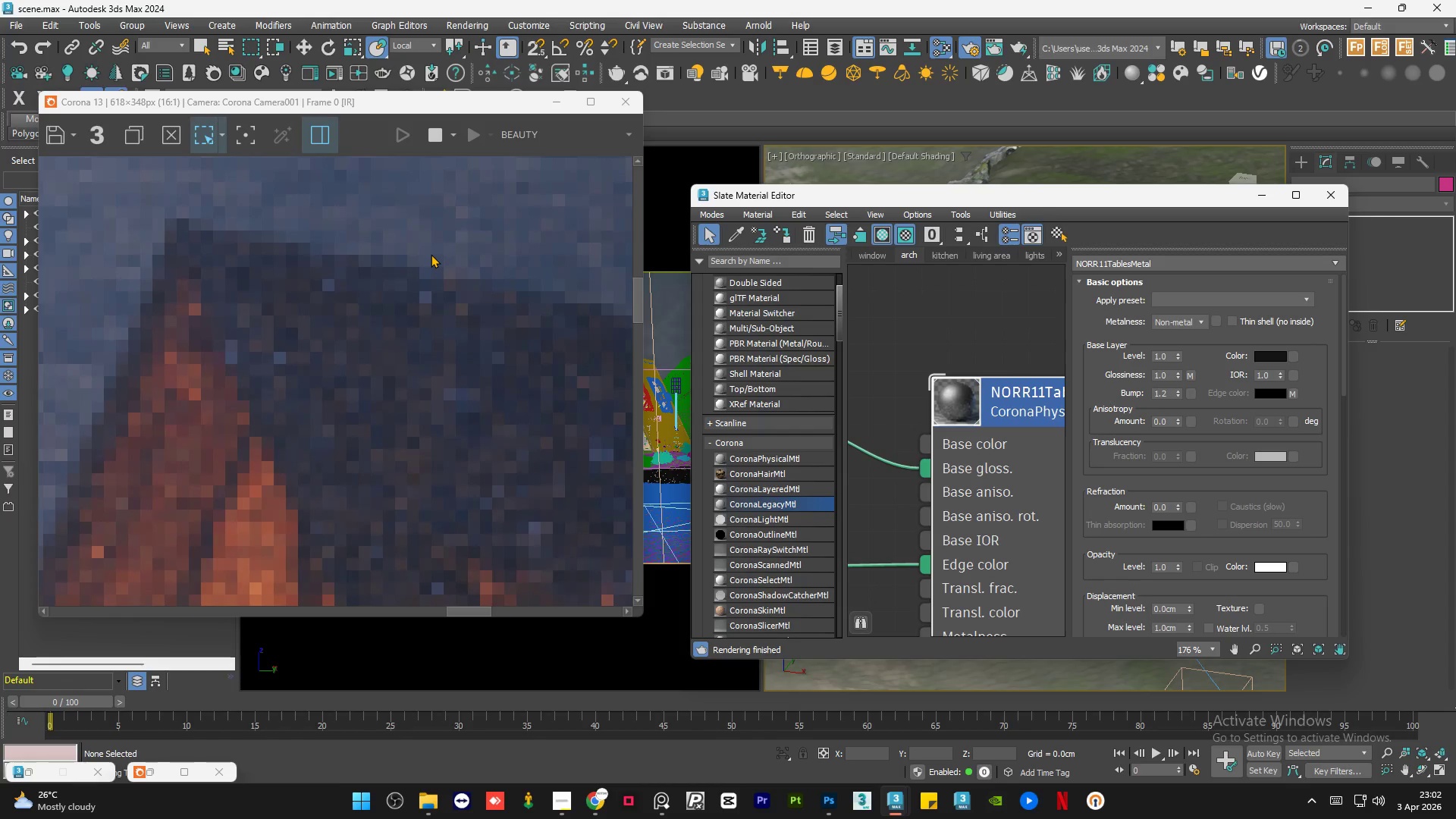 
scroll: coordinate [431, 254], scroll_direction: down, amount: 1.0
 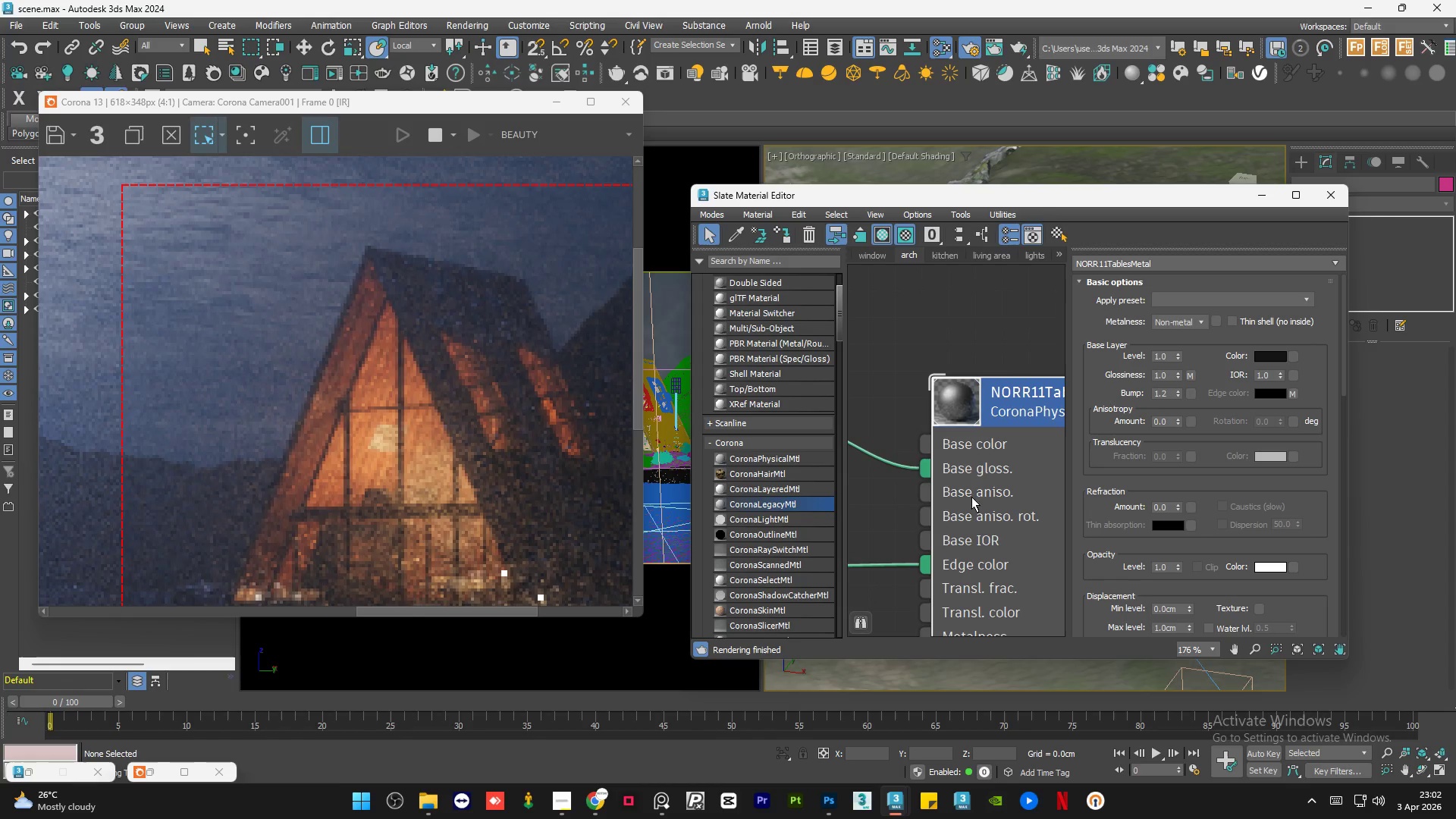 
left_click([981, 504])
 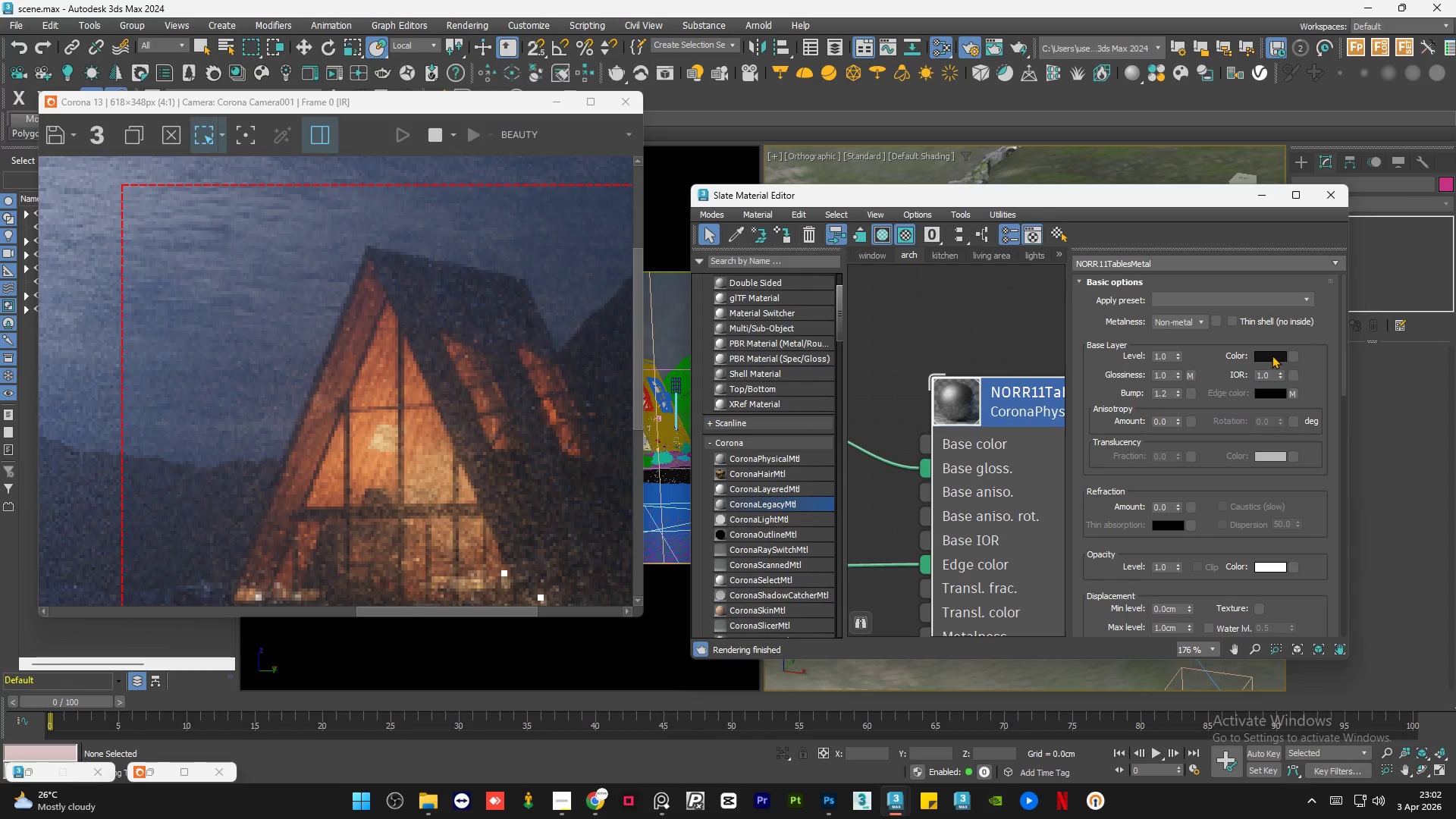 
left_click([1272, 354])
 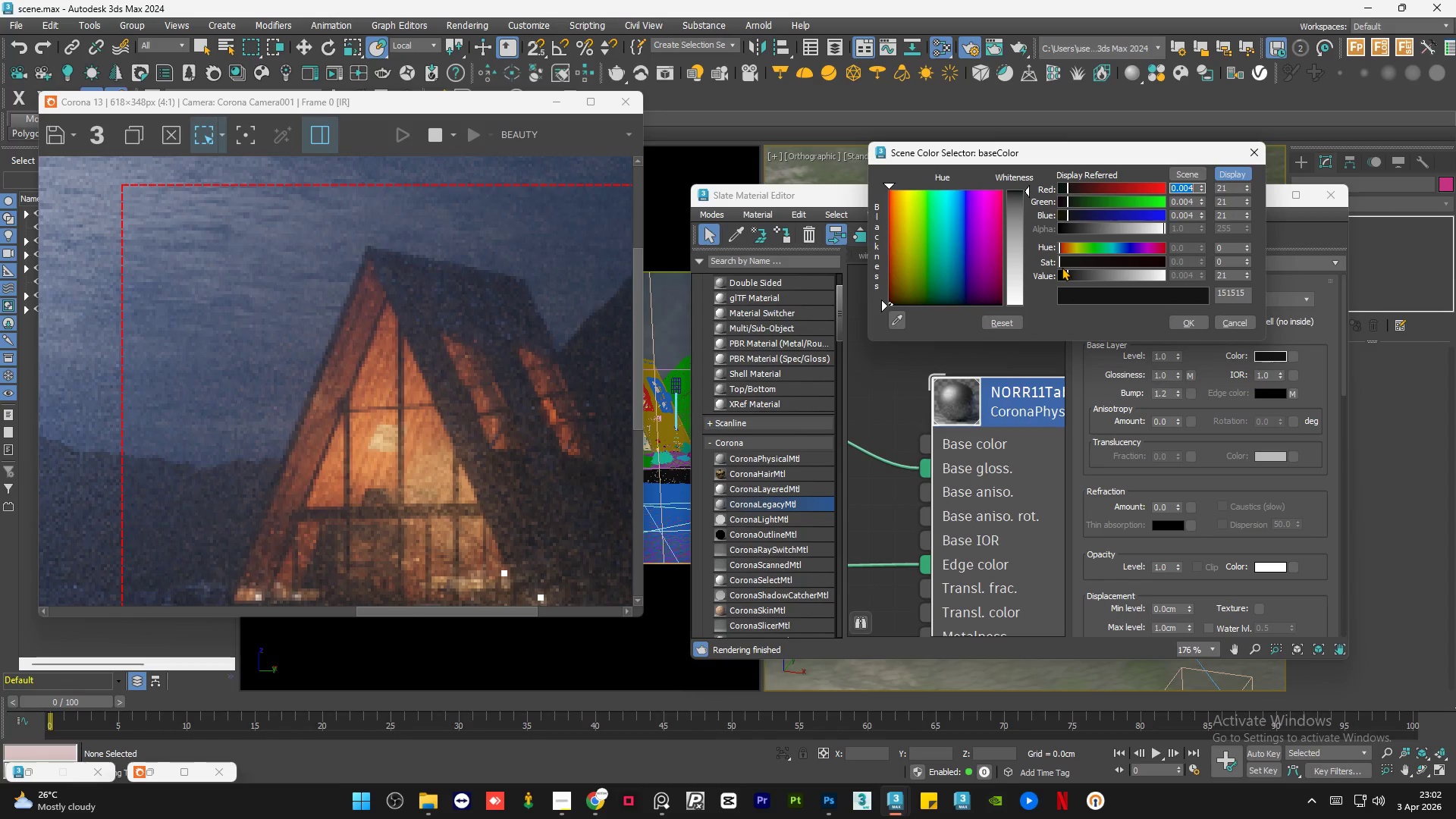 
left_click([1061, 271])
 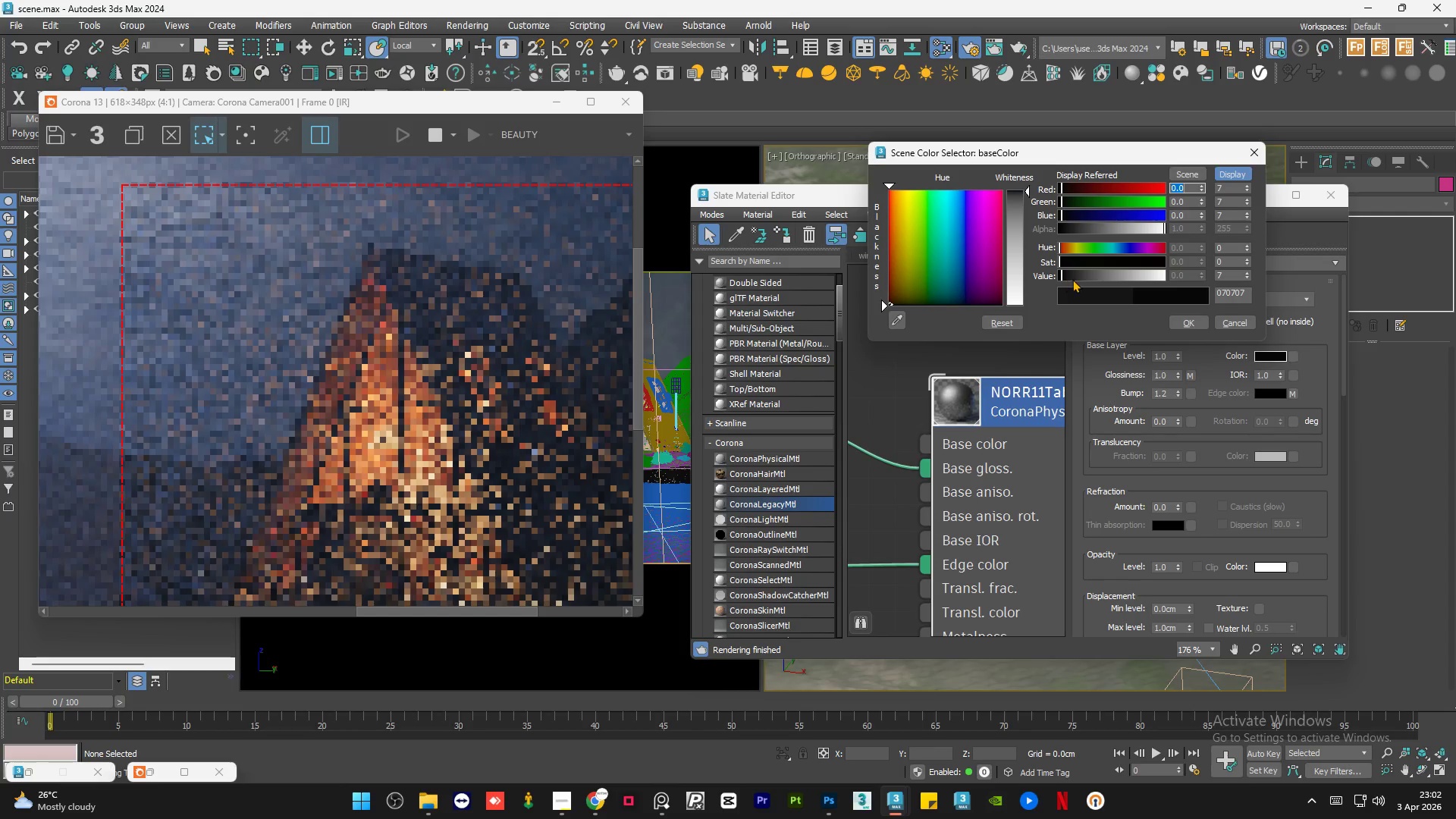 
left_click([1147, 278])
 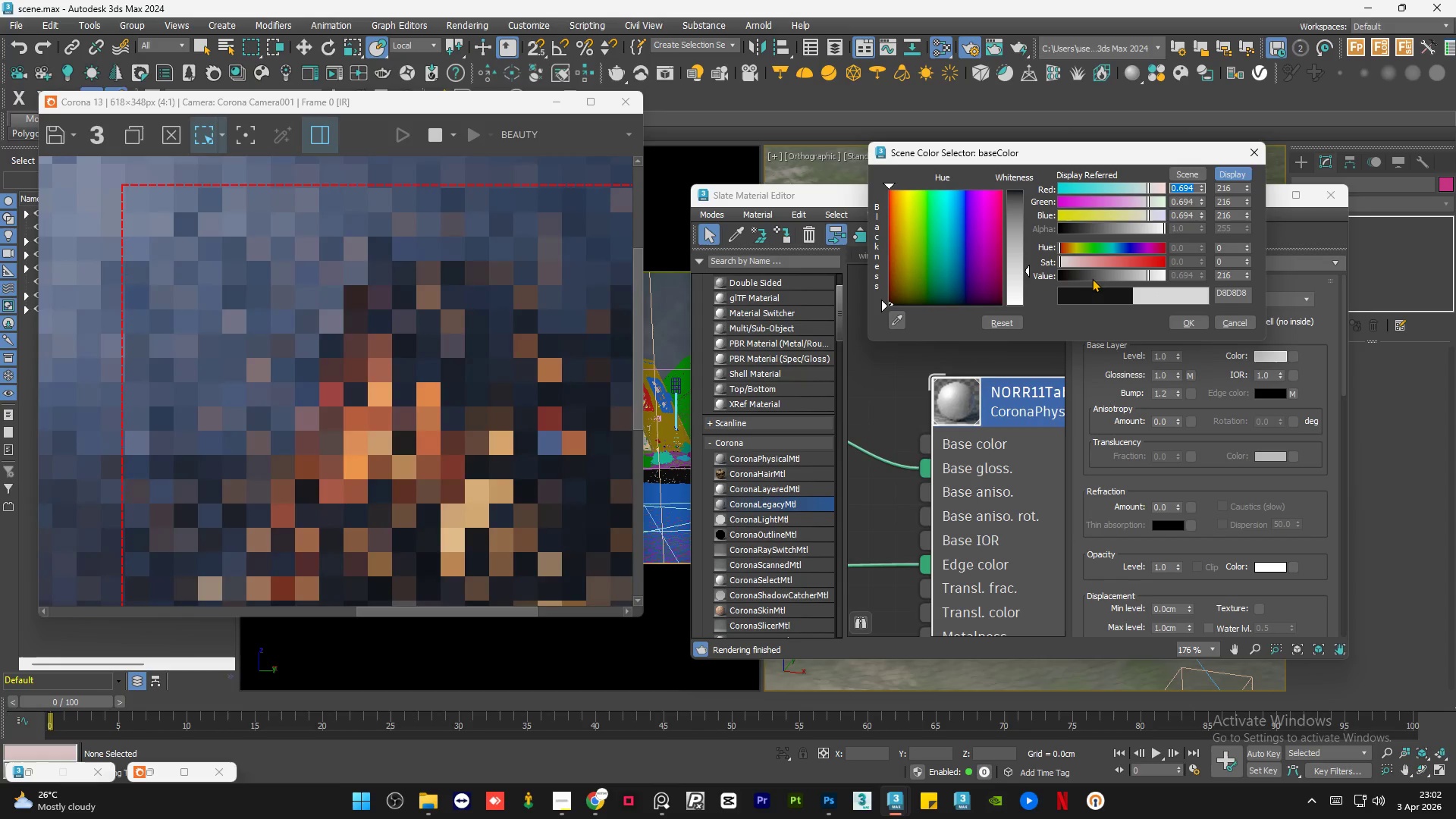 
left_click_drag(start_coordinate=[1082, 279], to_coordinate=[1017, 282])
 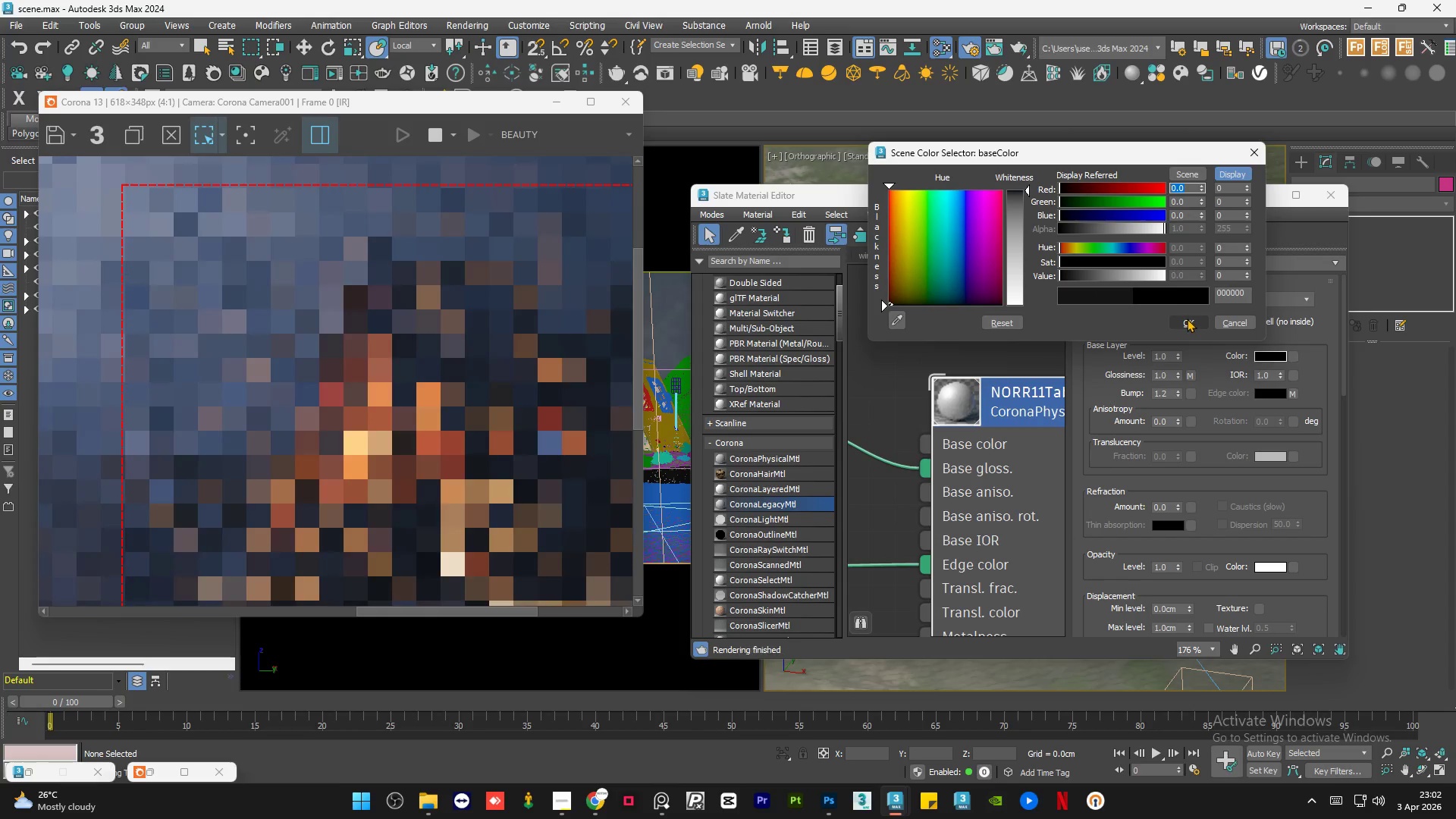 
left_click([1190, 321])
 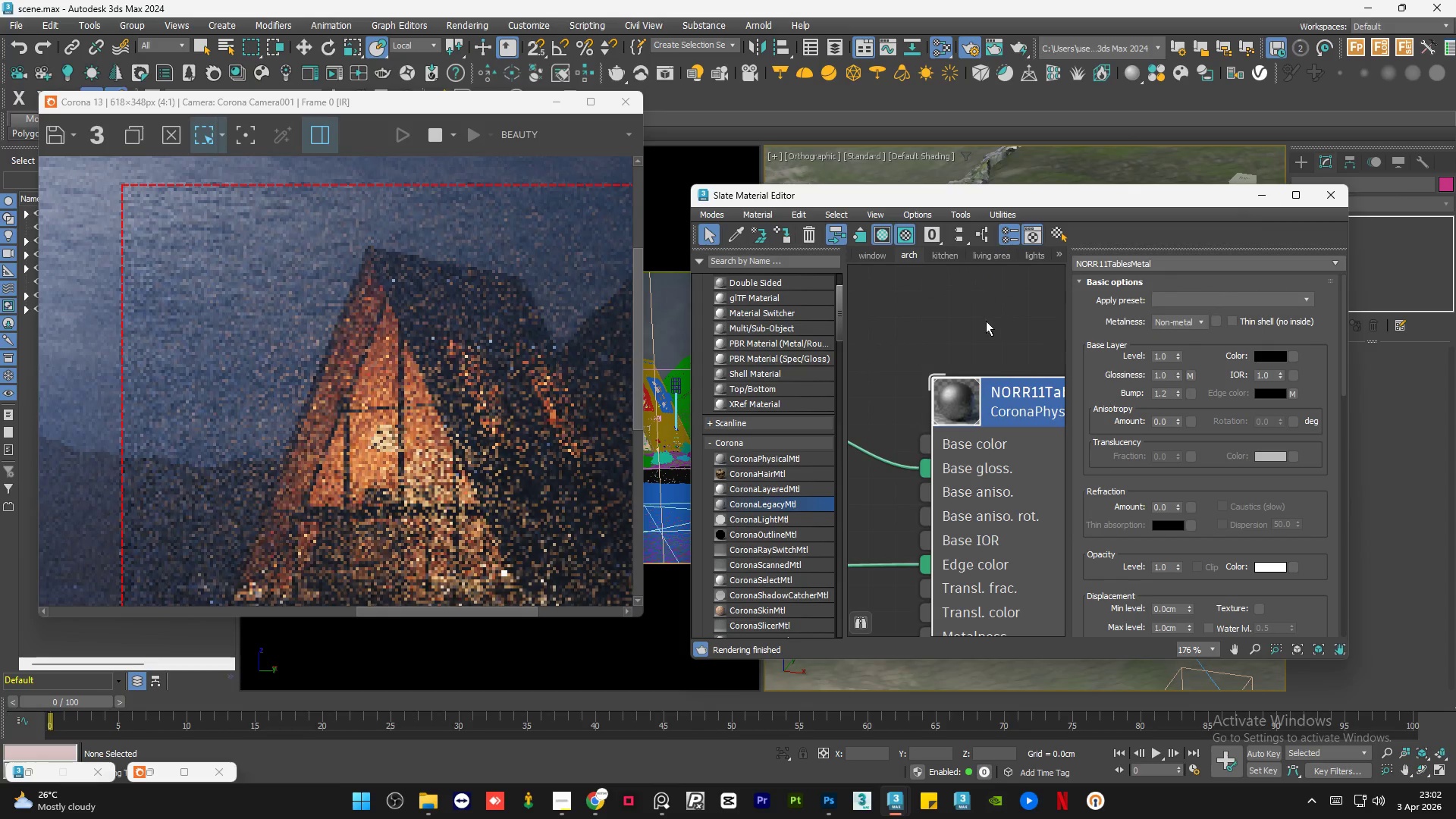 
left_click([986, 320])
 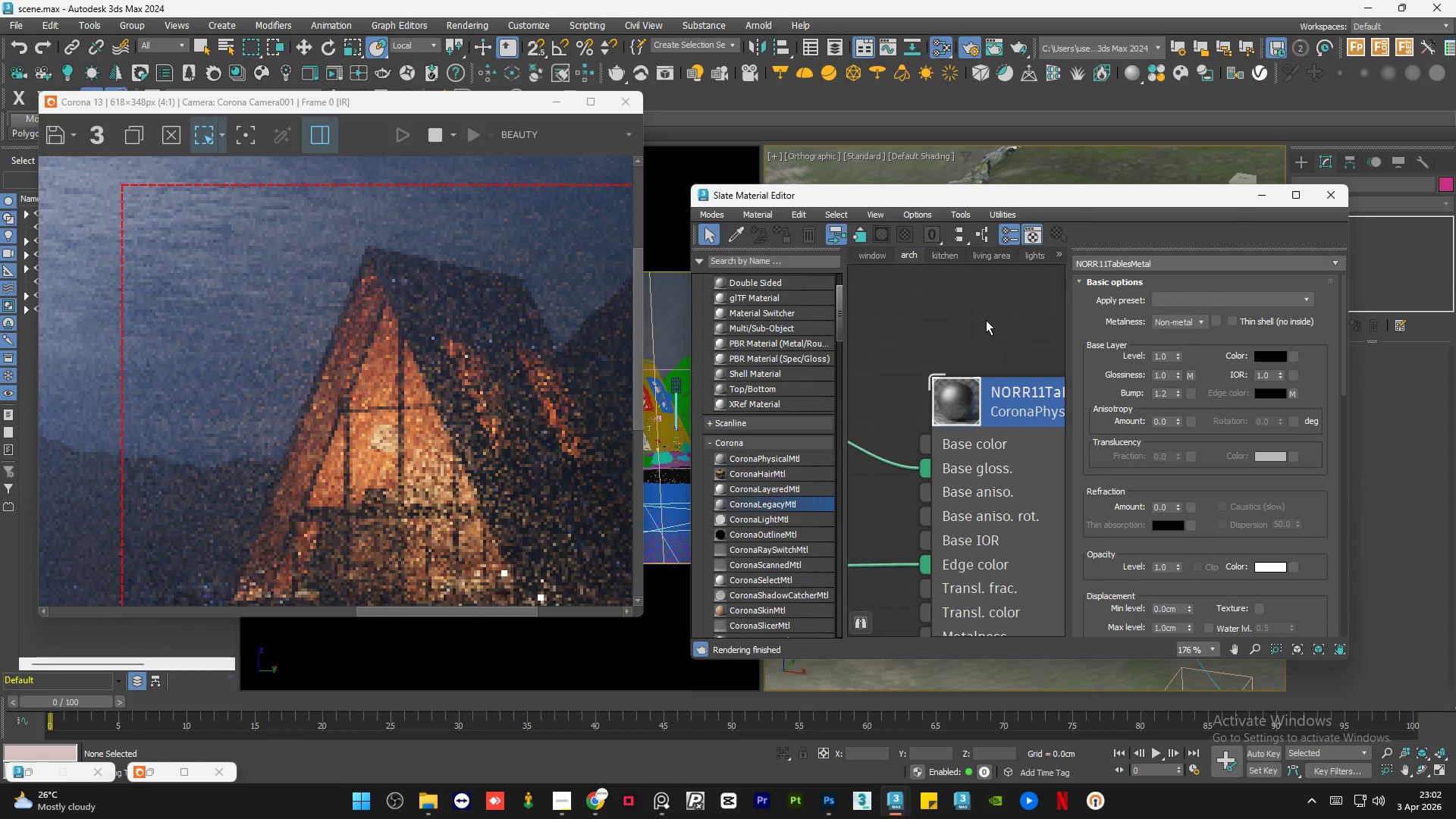 
scroll: coordinate [986, 320], scroll_direction: down, amount: 5.0
 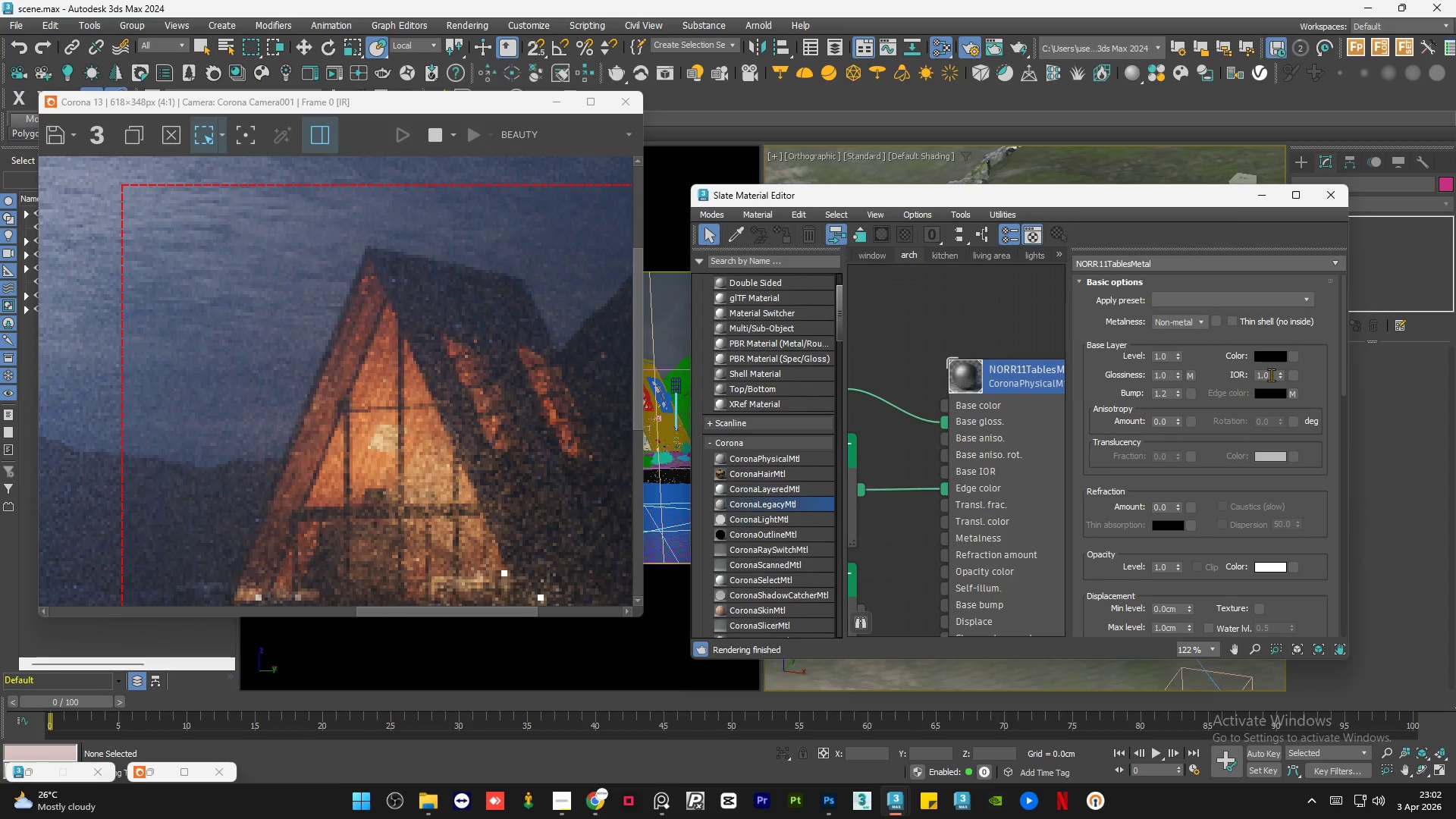 
double_click([1271, 375])
 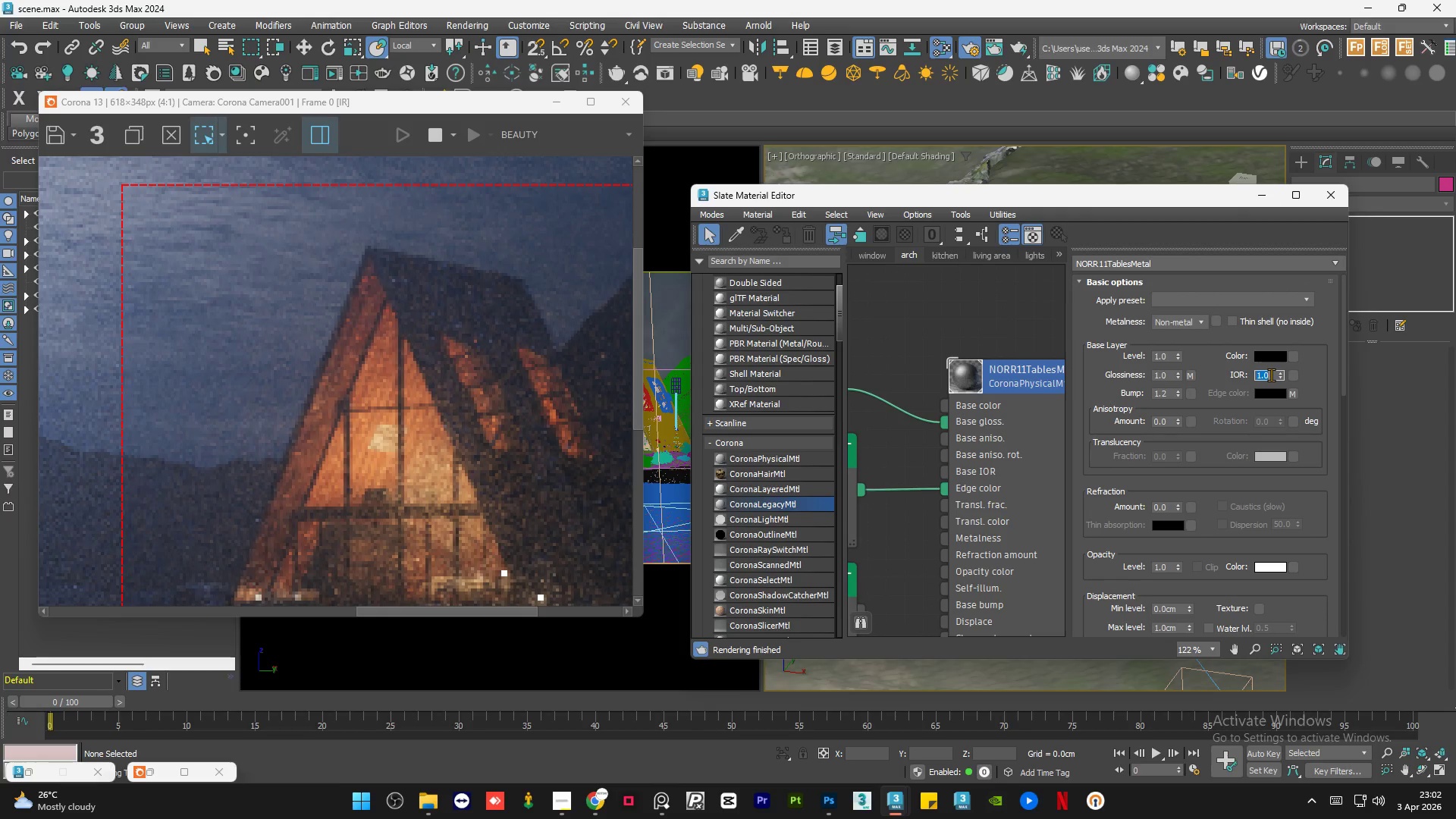 
key(Numpad2)
 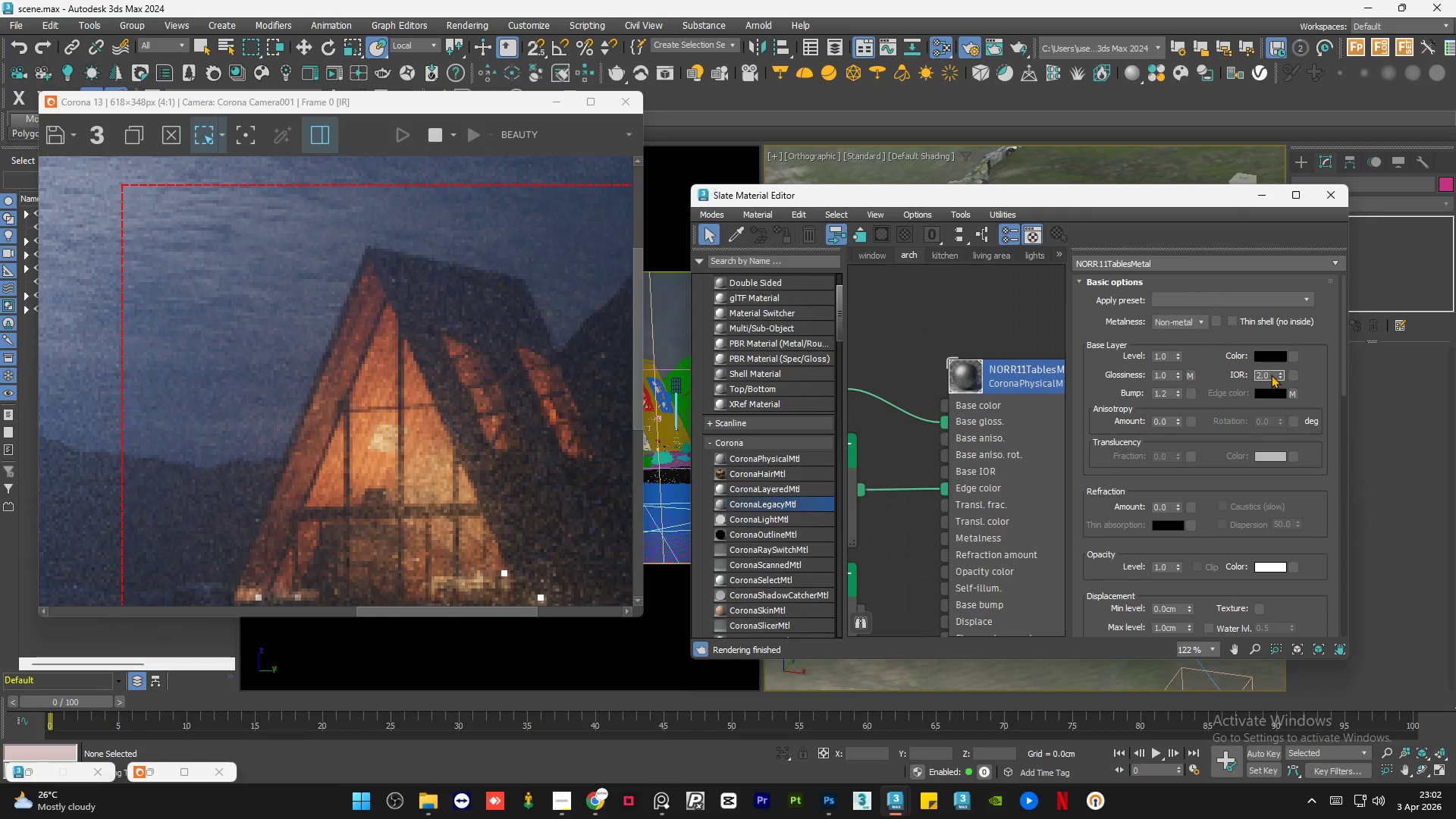 
key(NumpadEnter)
 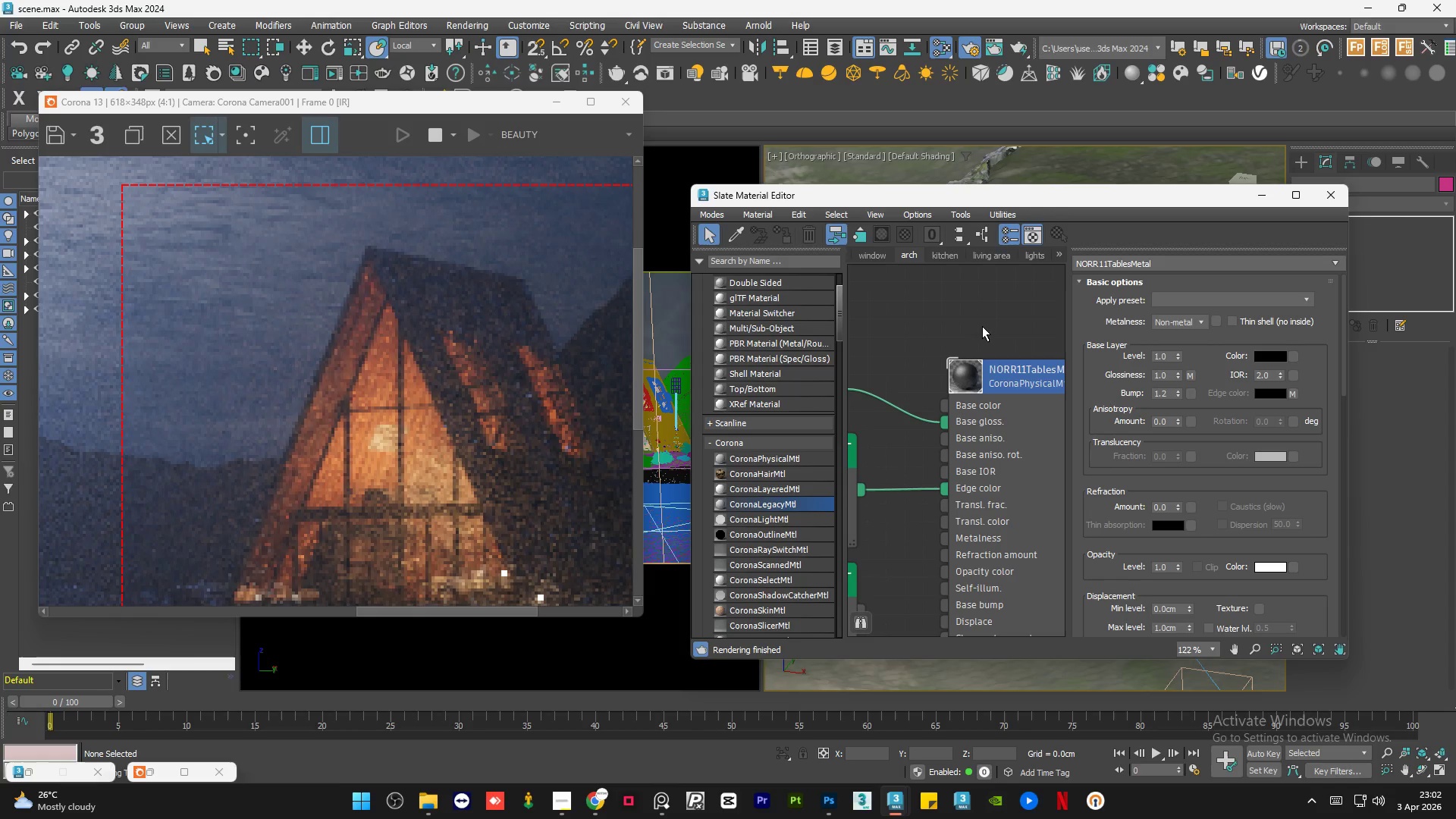 
wait(5.88)
 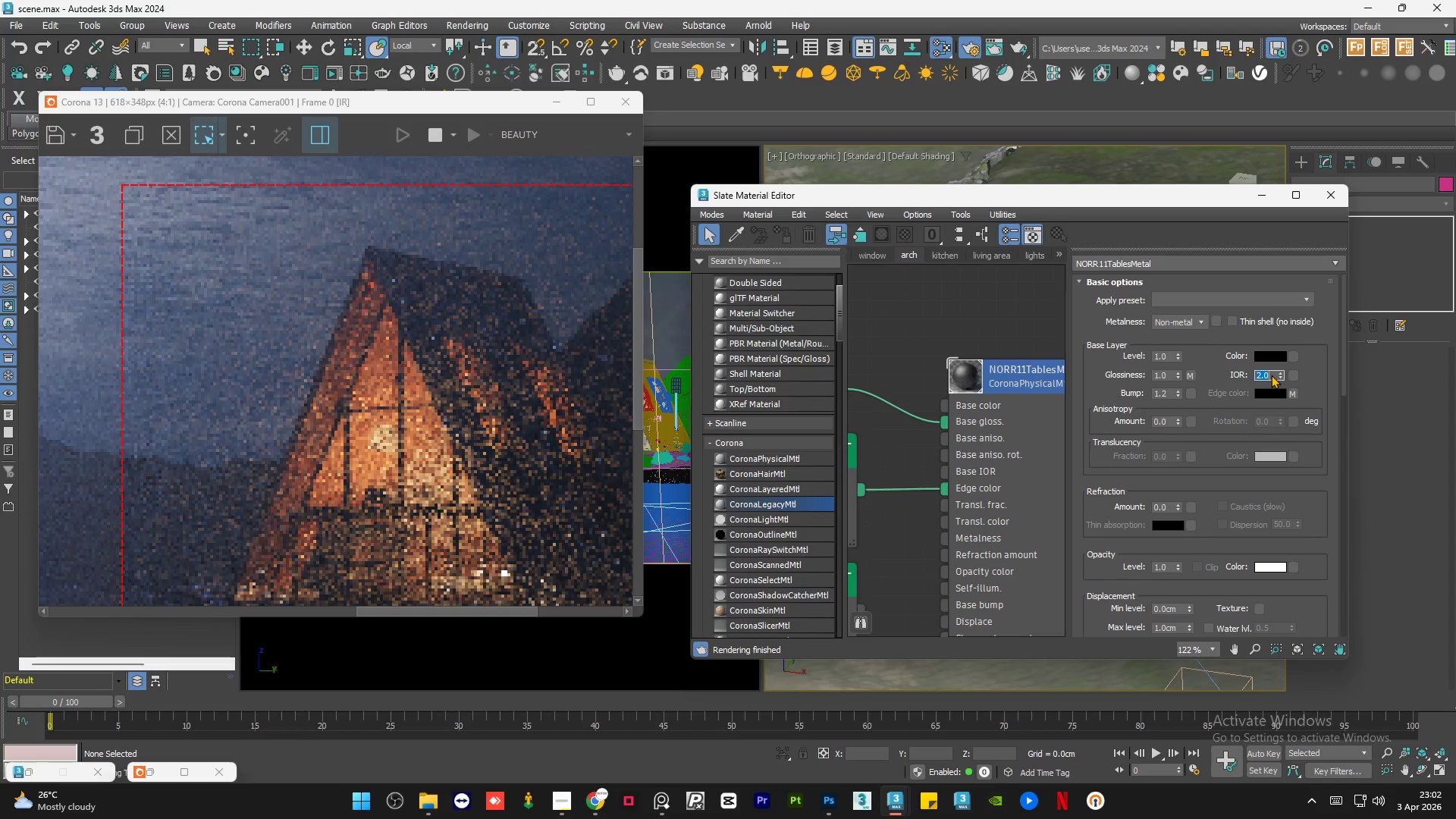 
left_click([982, 326])
 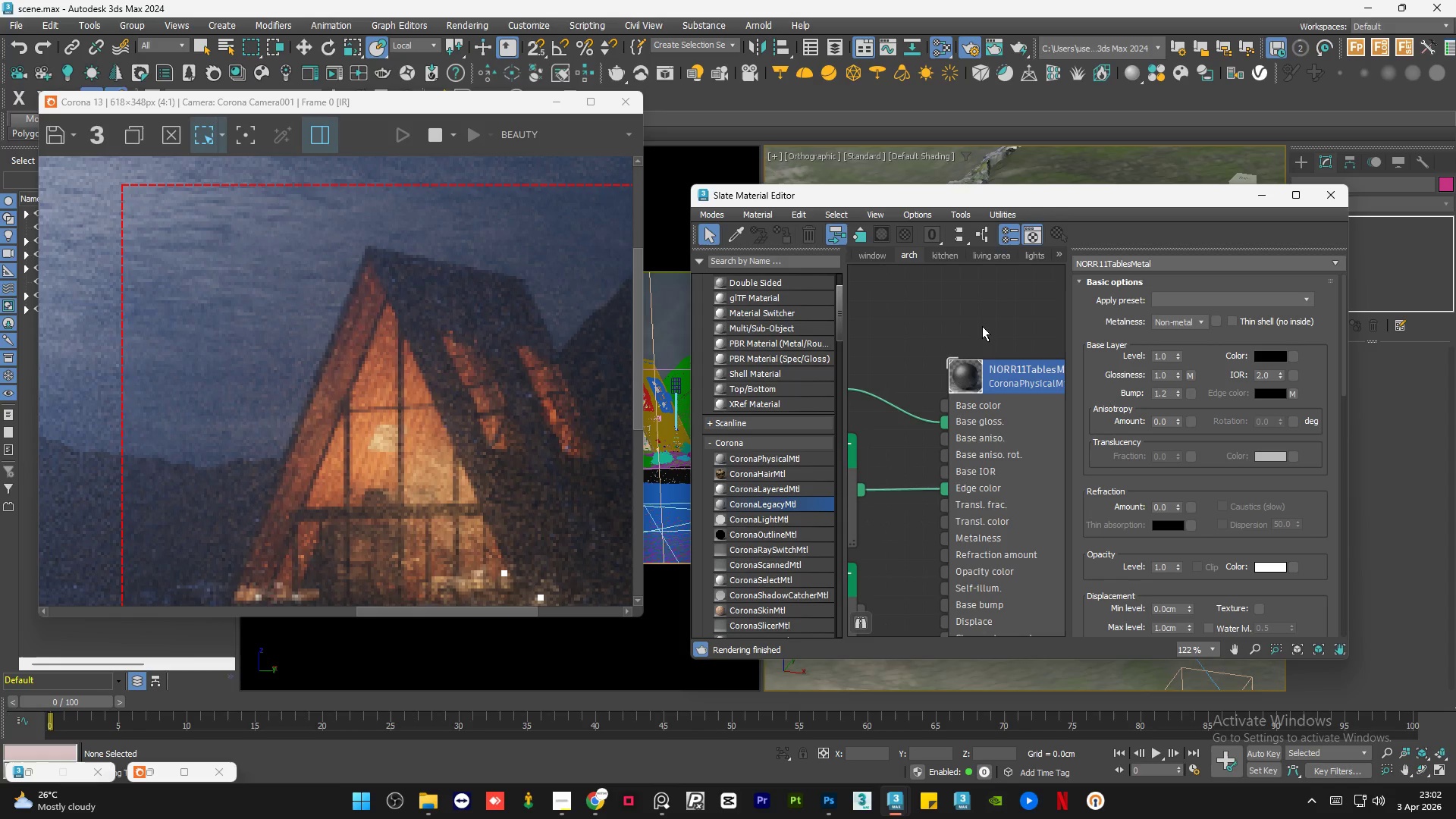 
scroll: coordinate [982, 326], scroll_direction: down, amount: 5.0
 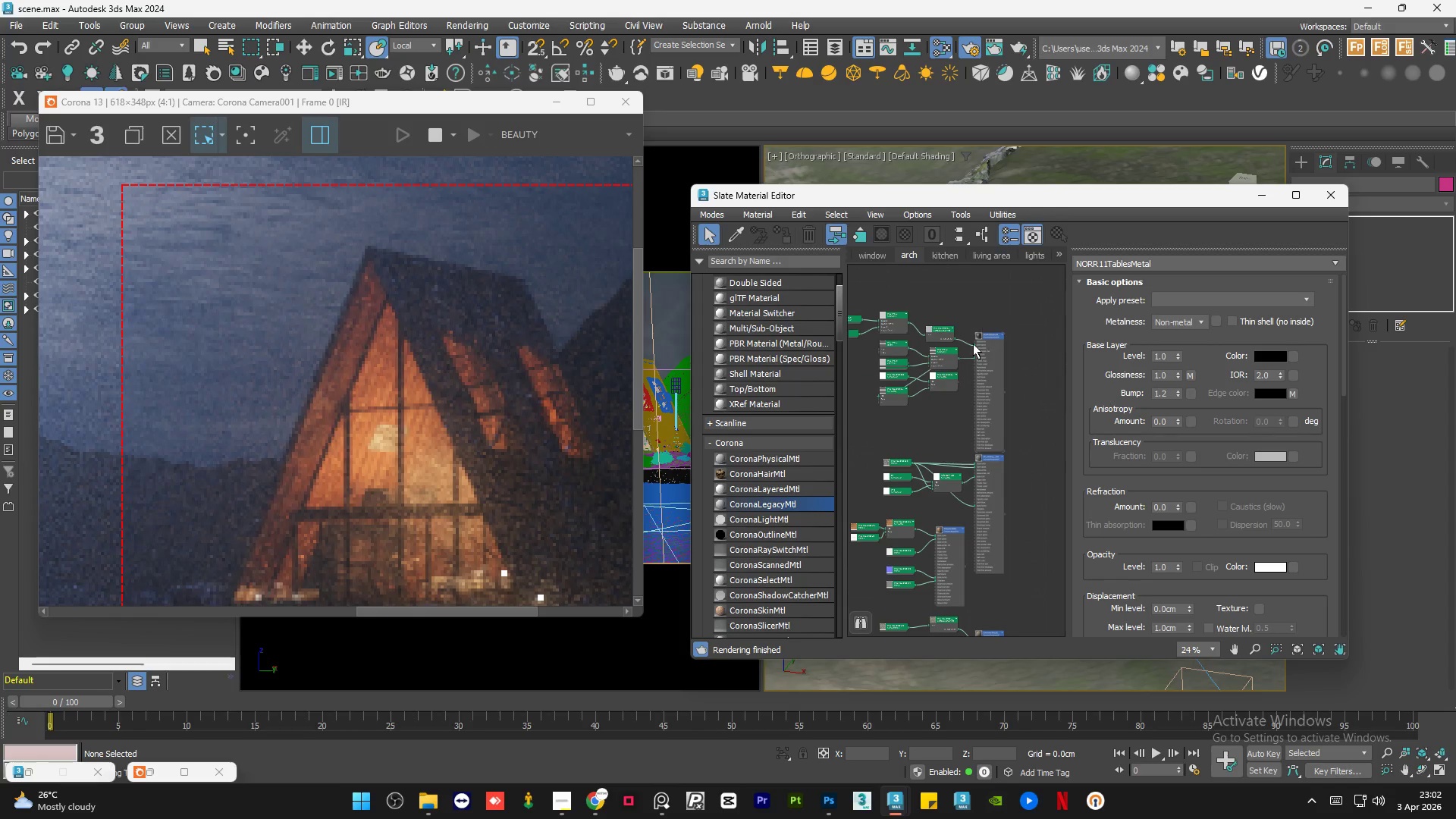 
scroll: coordinate [1006, 484], scroll_direction: up, amount: 12.0
 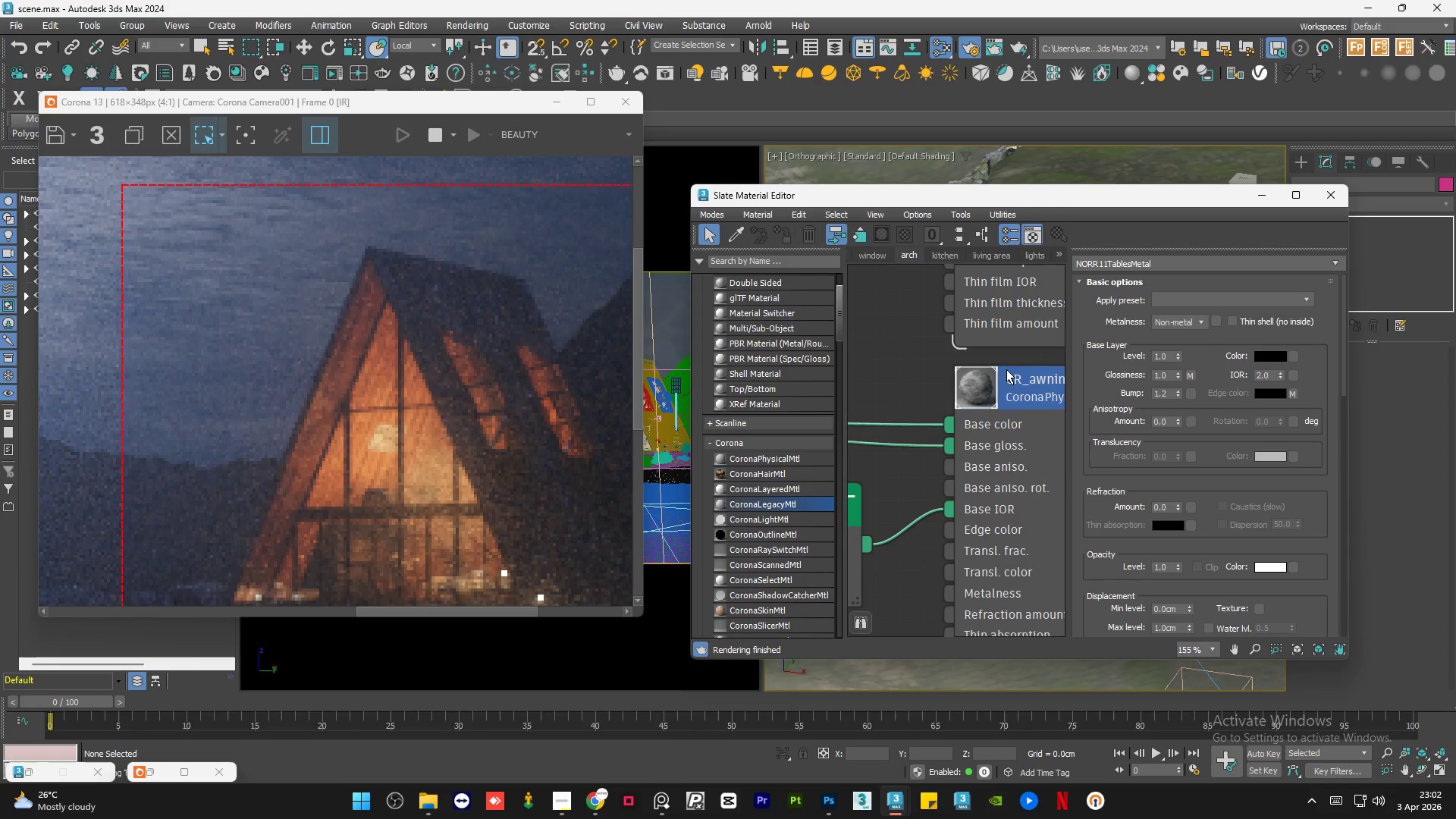 
scroll: coordinate [1006, 369], scroll_direction: down, amount: 7.0
 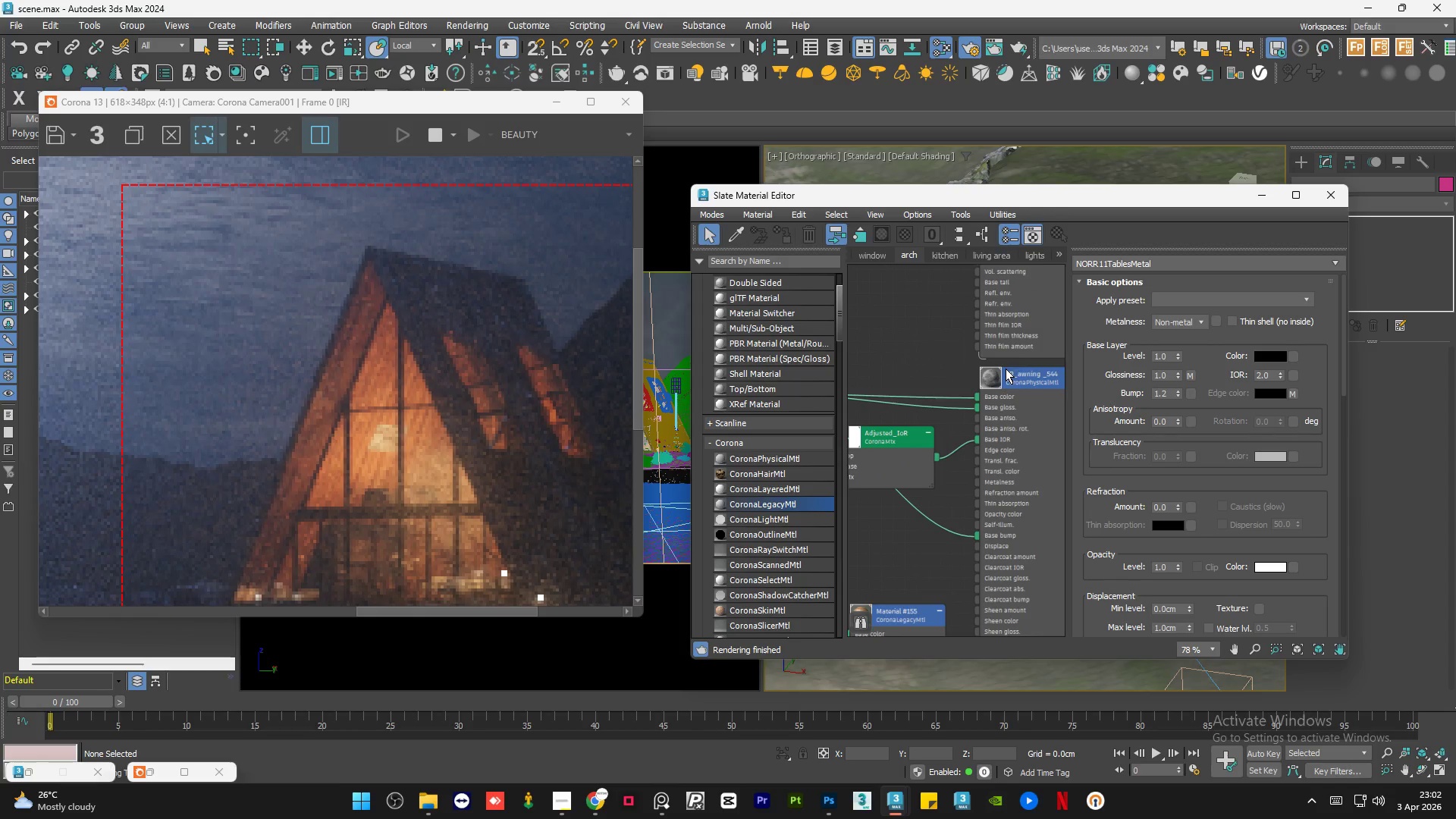 
left_click([999, 420])
 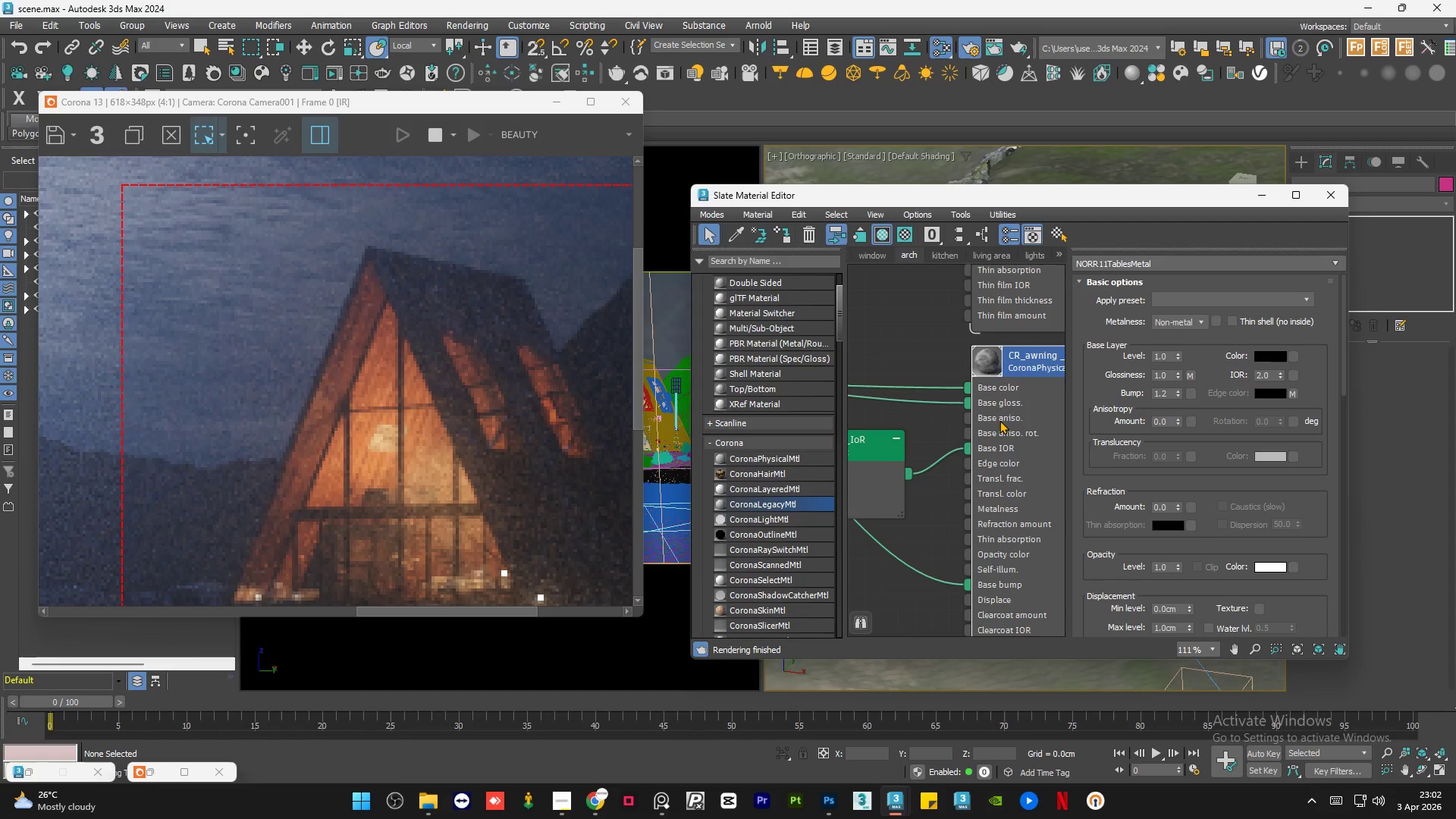 
scroll: coordinate [999, 420], scroll_direction: up, amount: 3.0
 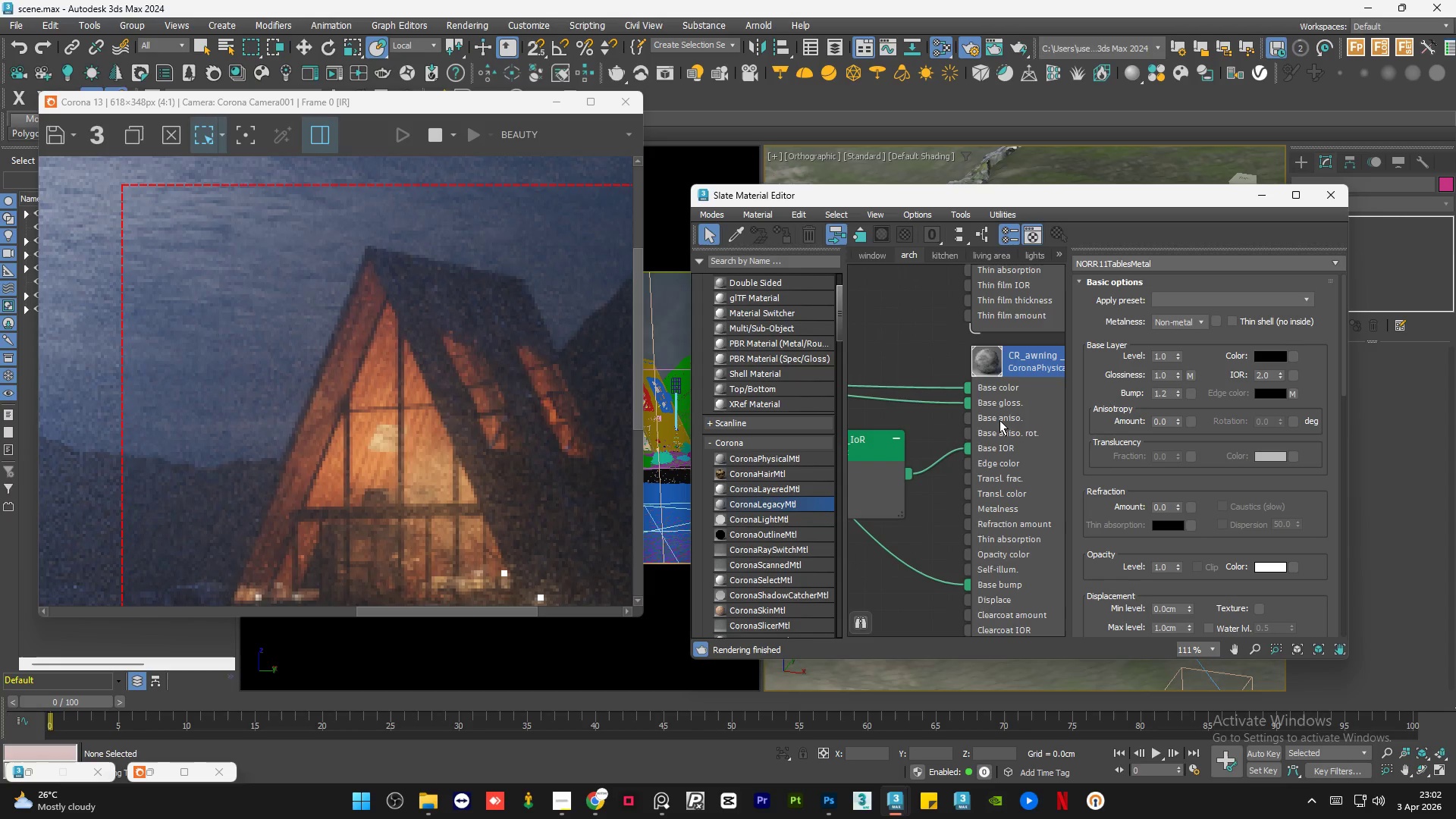 
double_click([999, 420])
 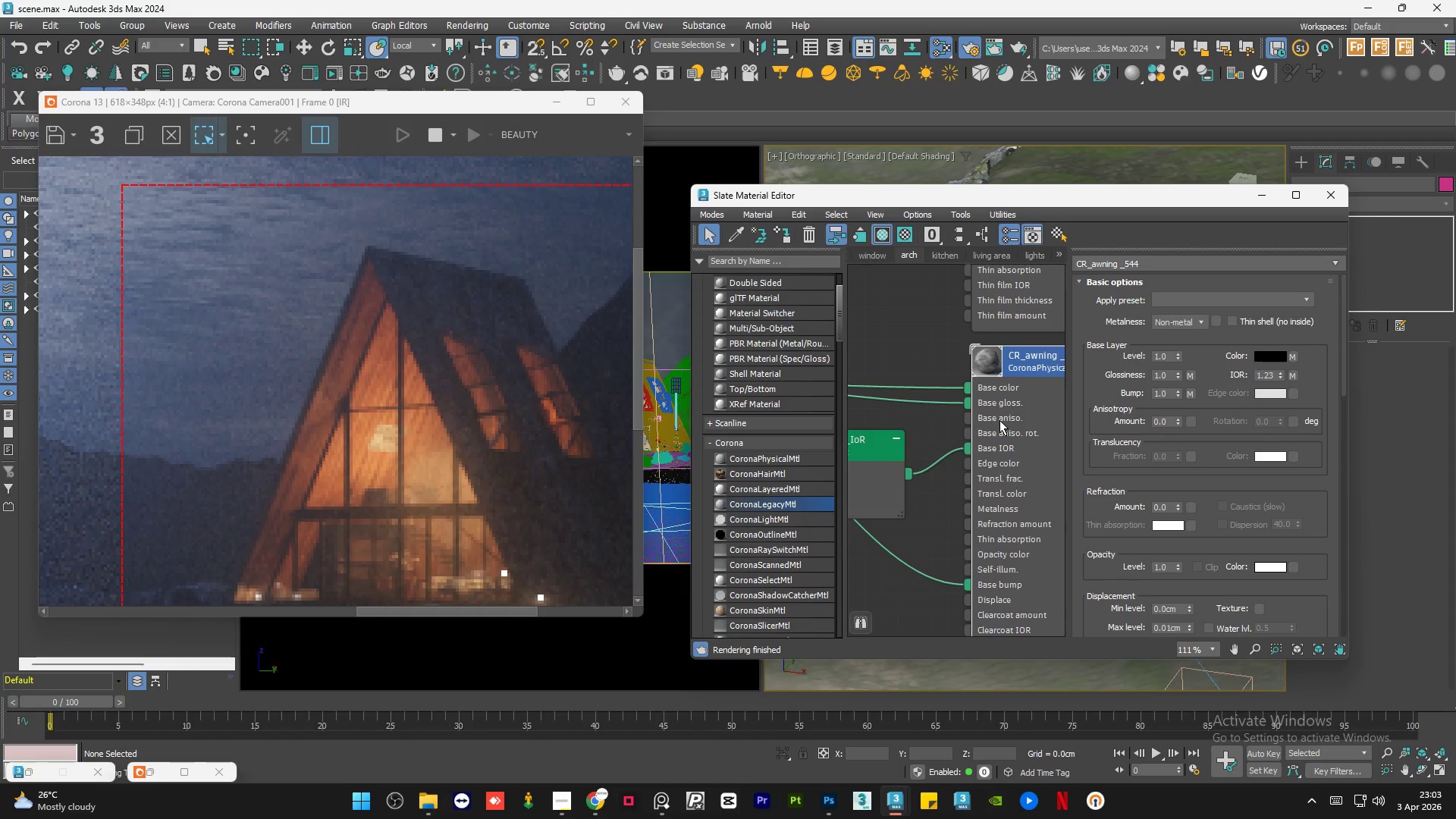 
wait(34.44)
 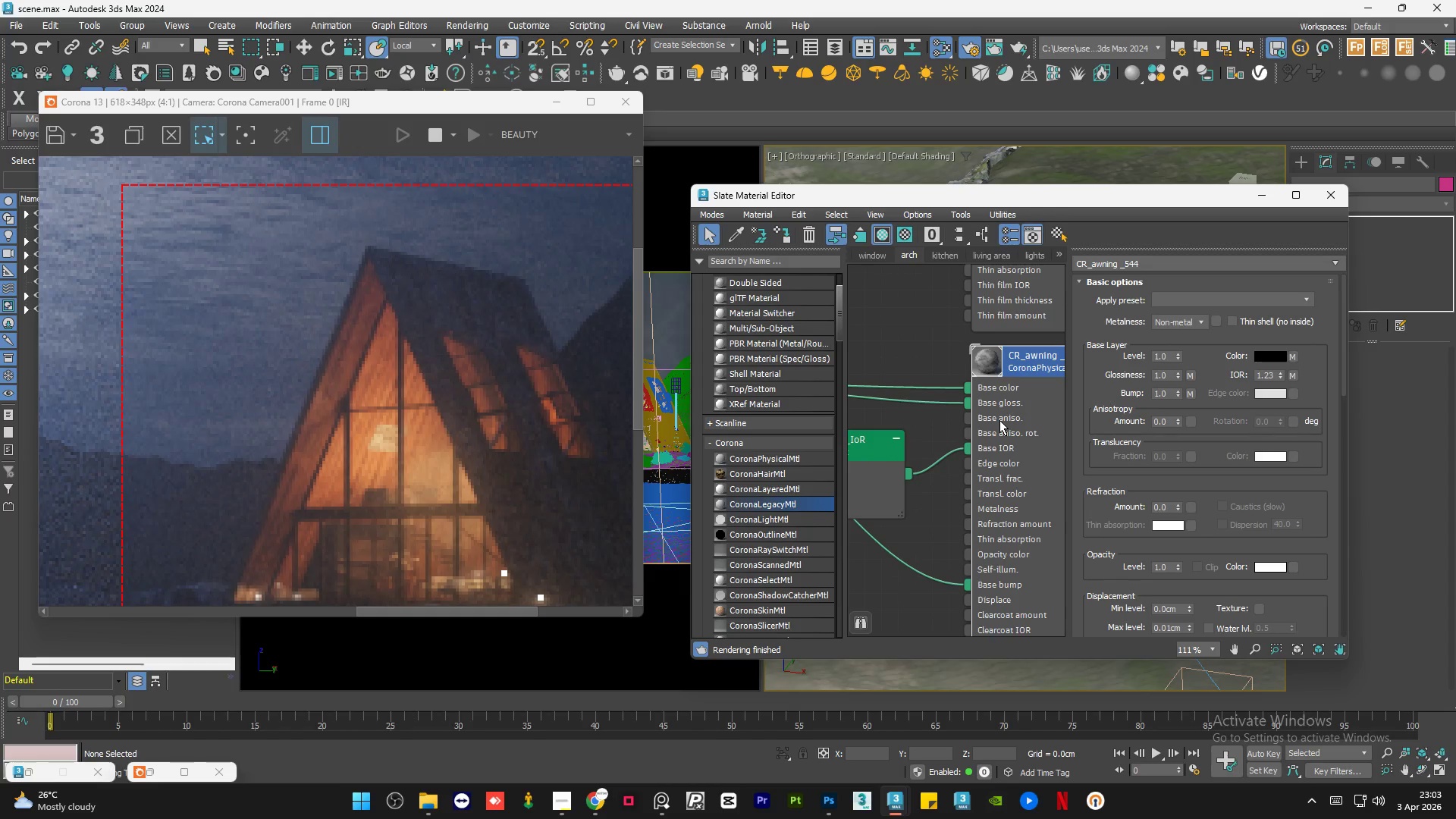 
scroll: coordinate [974, 381], scroll_direction: down, amount: 2.0
 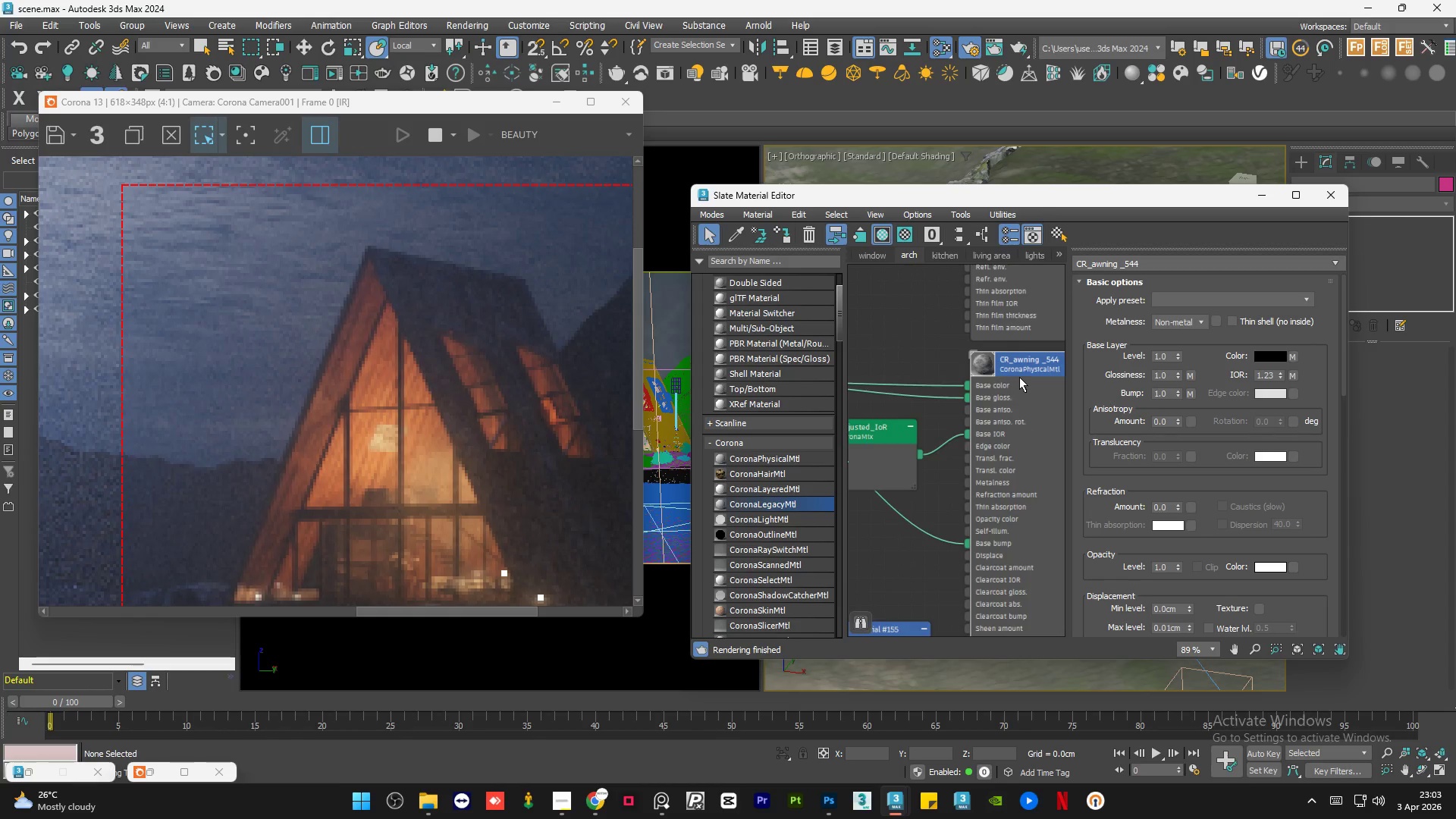 
scroll: coordinate [1020, 375], scroll_direction: up, amount: 9.0
 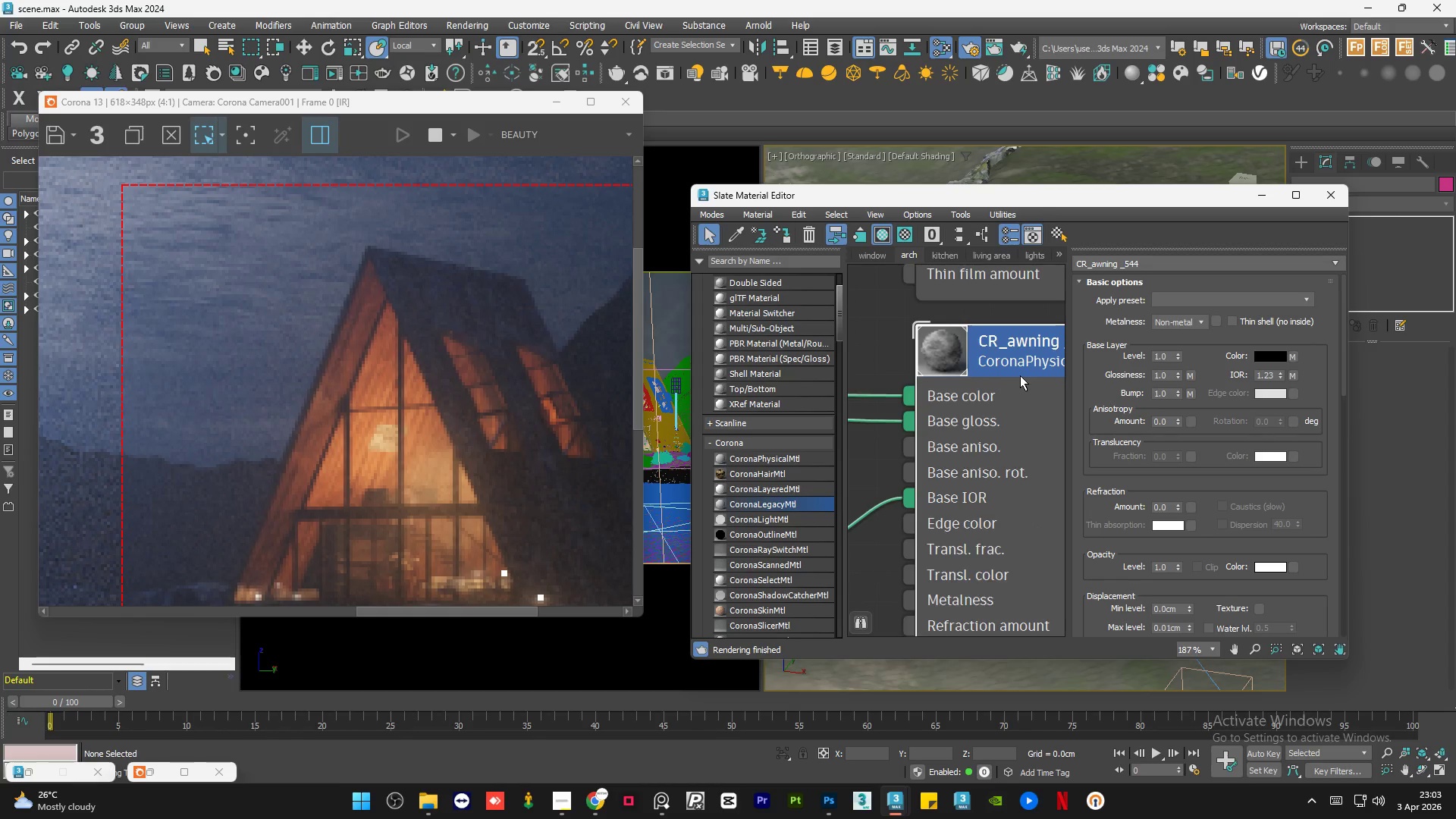 
scroll: coordinate [1020, 375], scroll_direction: down, amount: 6.0
 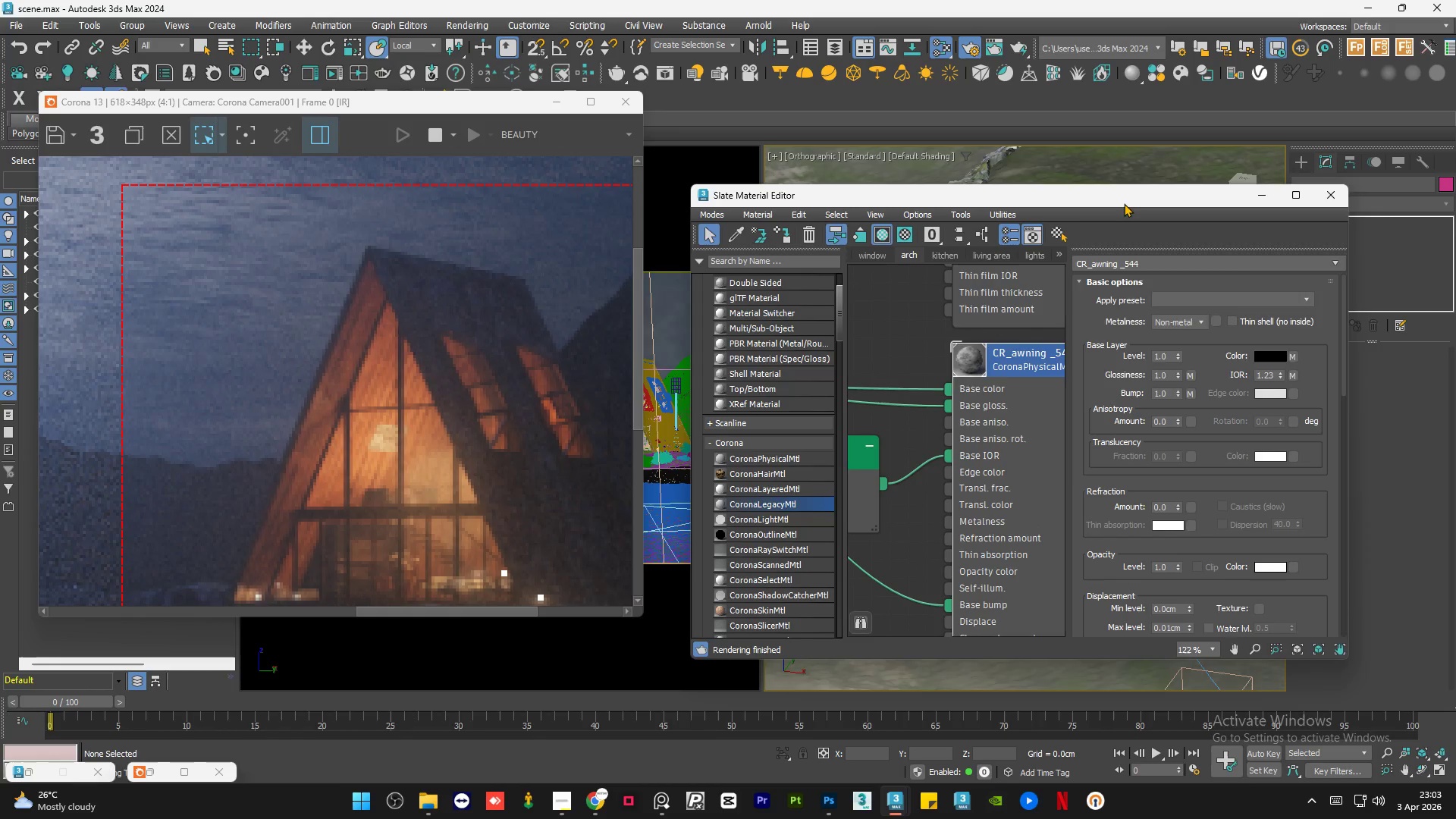 
left_click_drag(start_coordinate=[1124, 203], to_coordinate=[875, 209])
 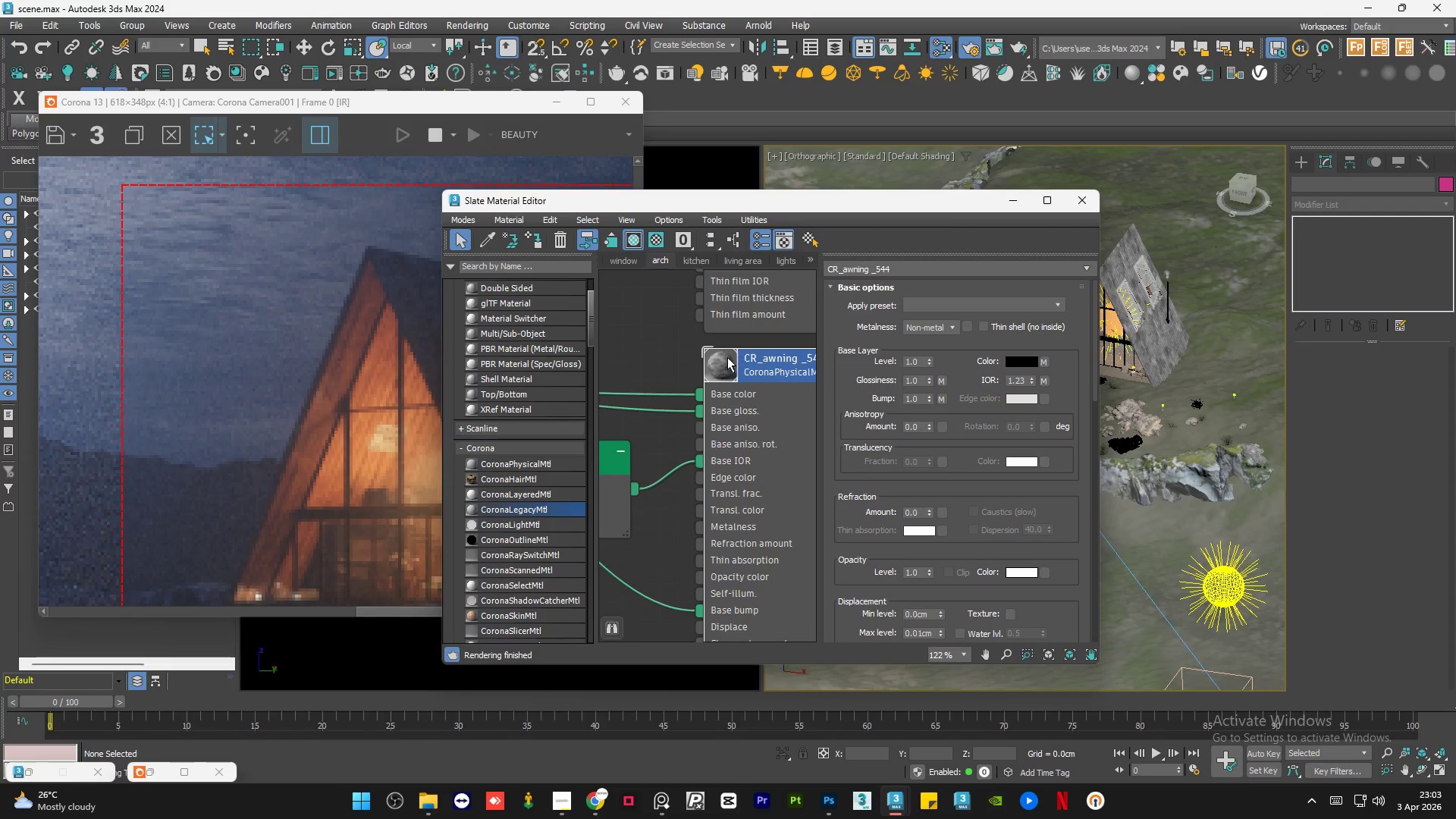 
scroll: coordinate [689, 399], scroll_direction: up, amount: 6.0
 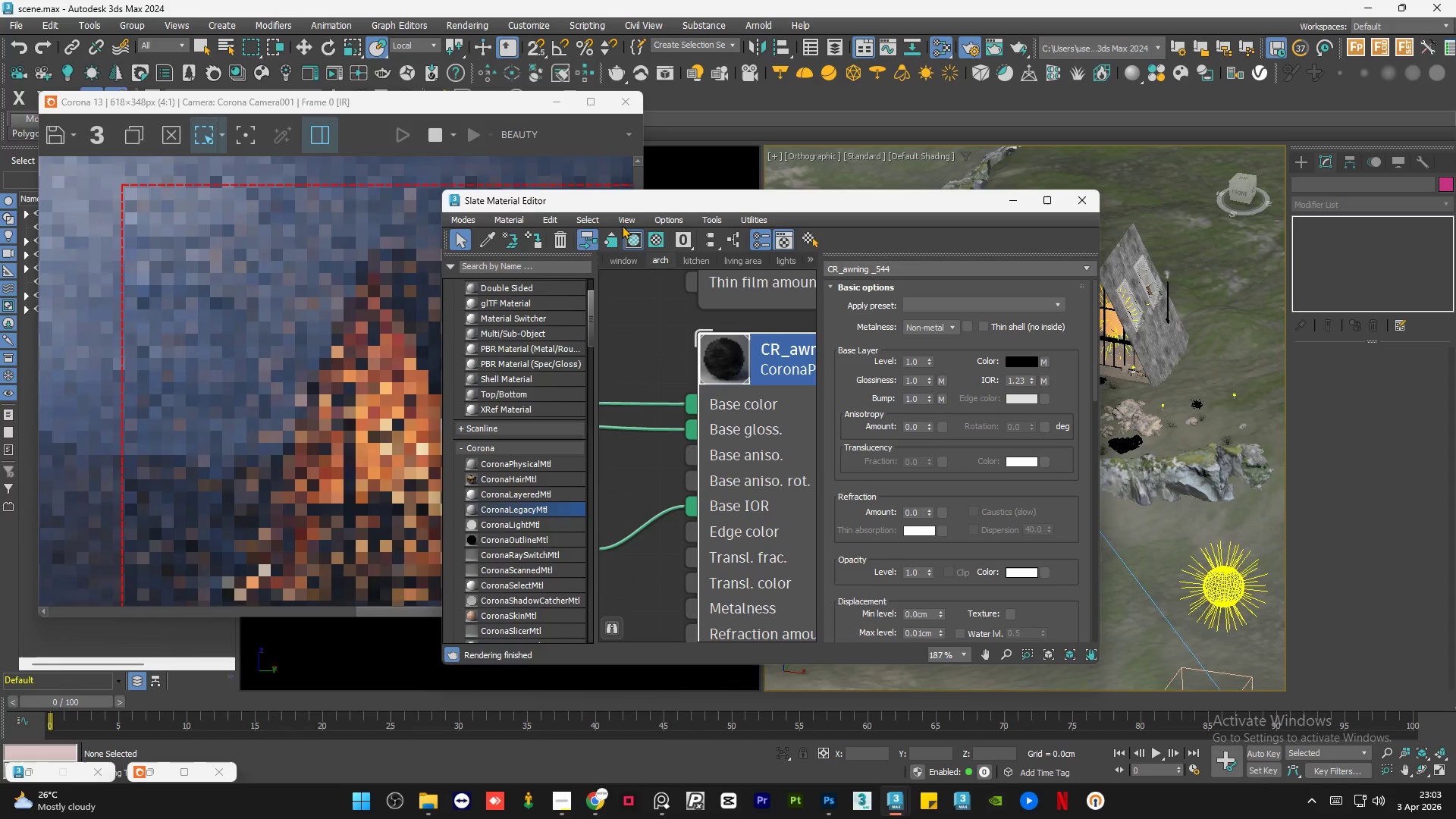 
left_click_drag(start_coordinate=[617, 207], to_coordinate=[892, 176])
 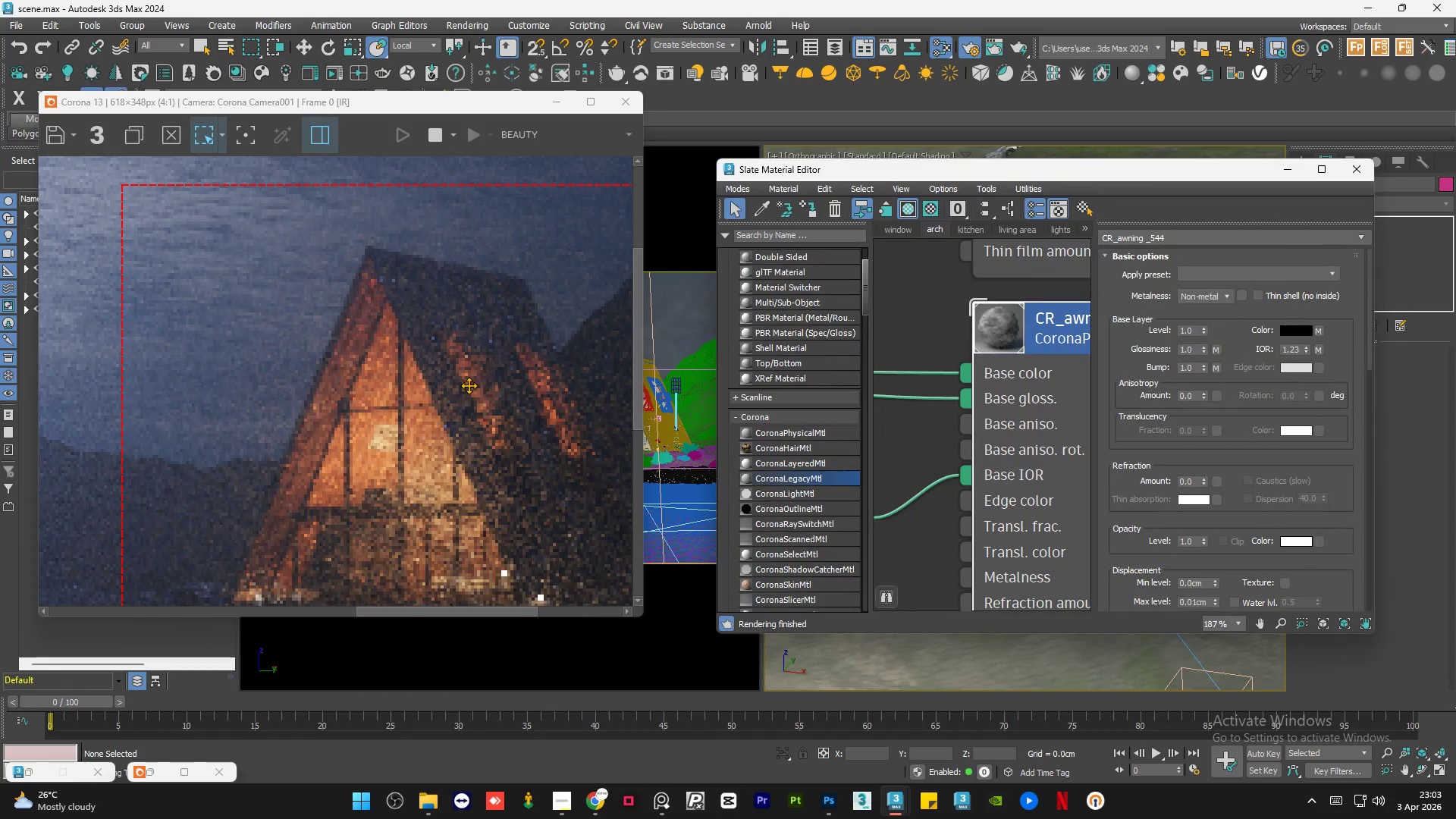 
scroll: coordinate [469, 385], scroll_direction: down, amount: 1.0
 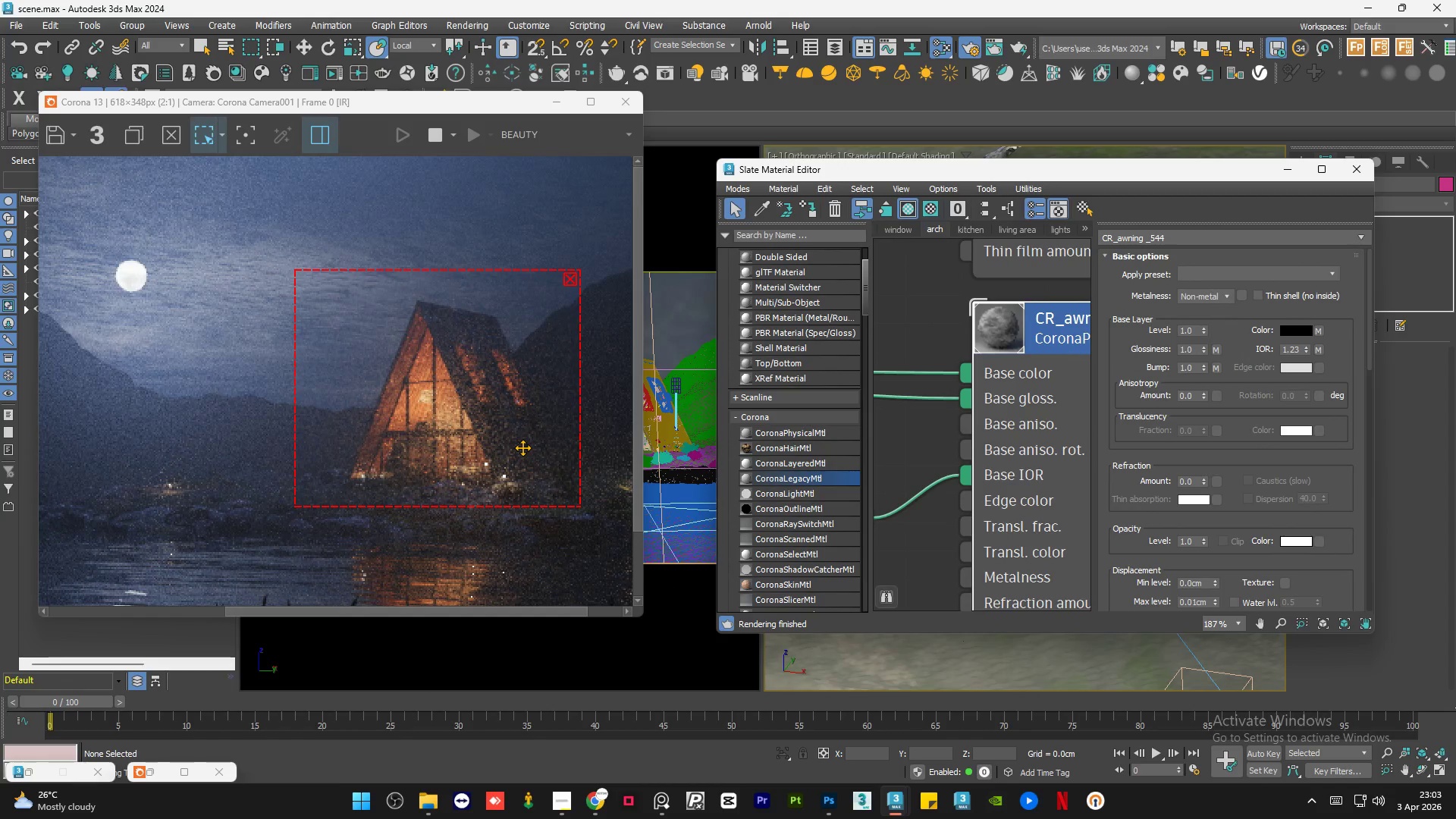 
scroll: coordinate [544, 463], scroll_direction: up, amount: 1.0
 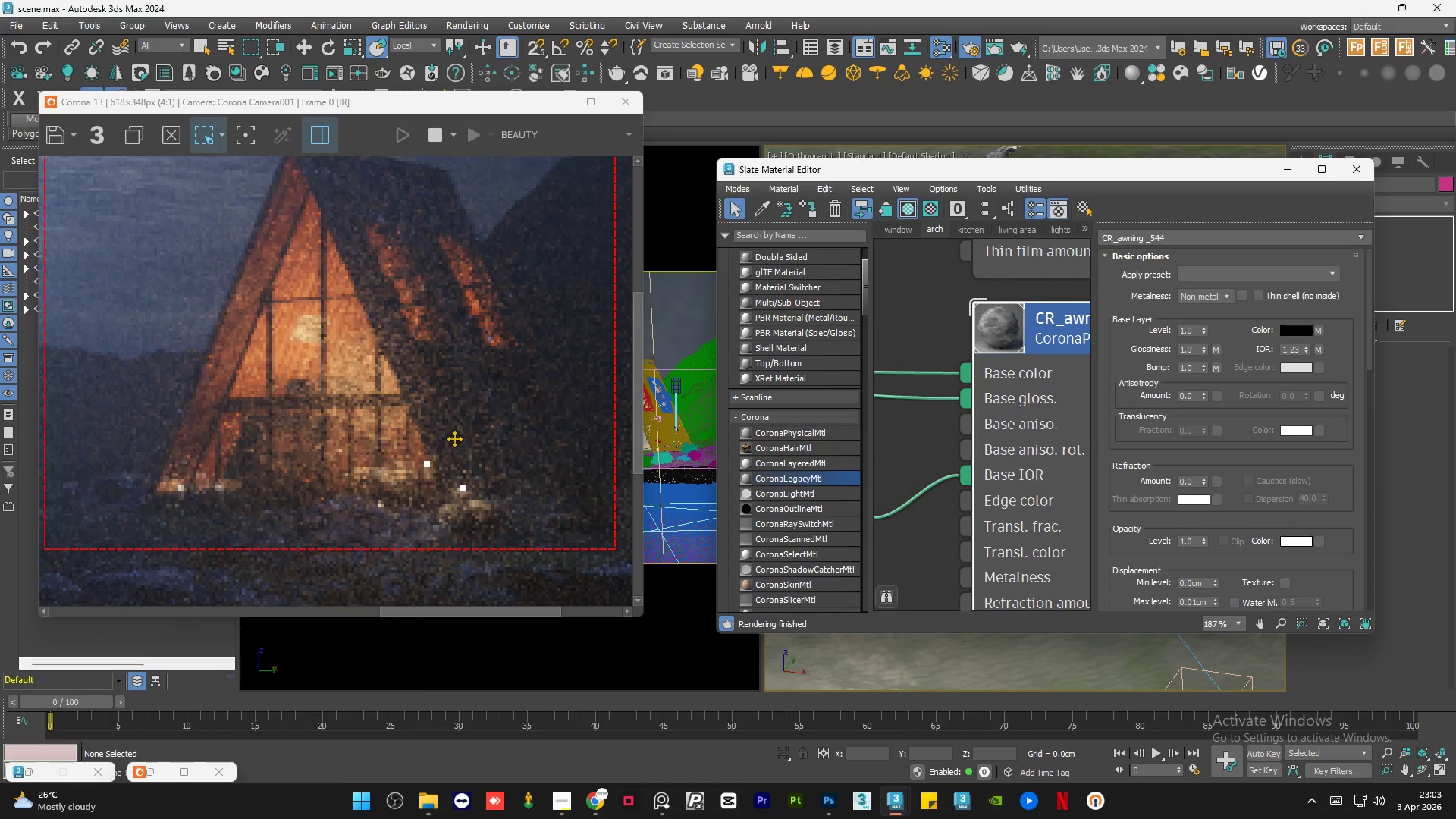 
scroll: coordinate [1035, 375], scroll_direction: down, amount: 4.0
 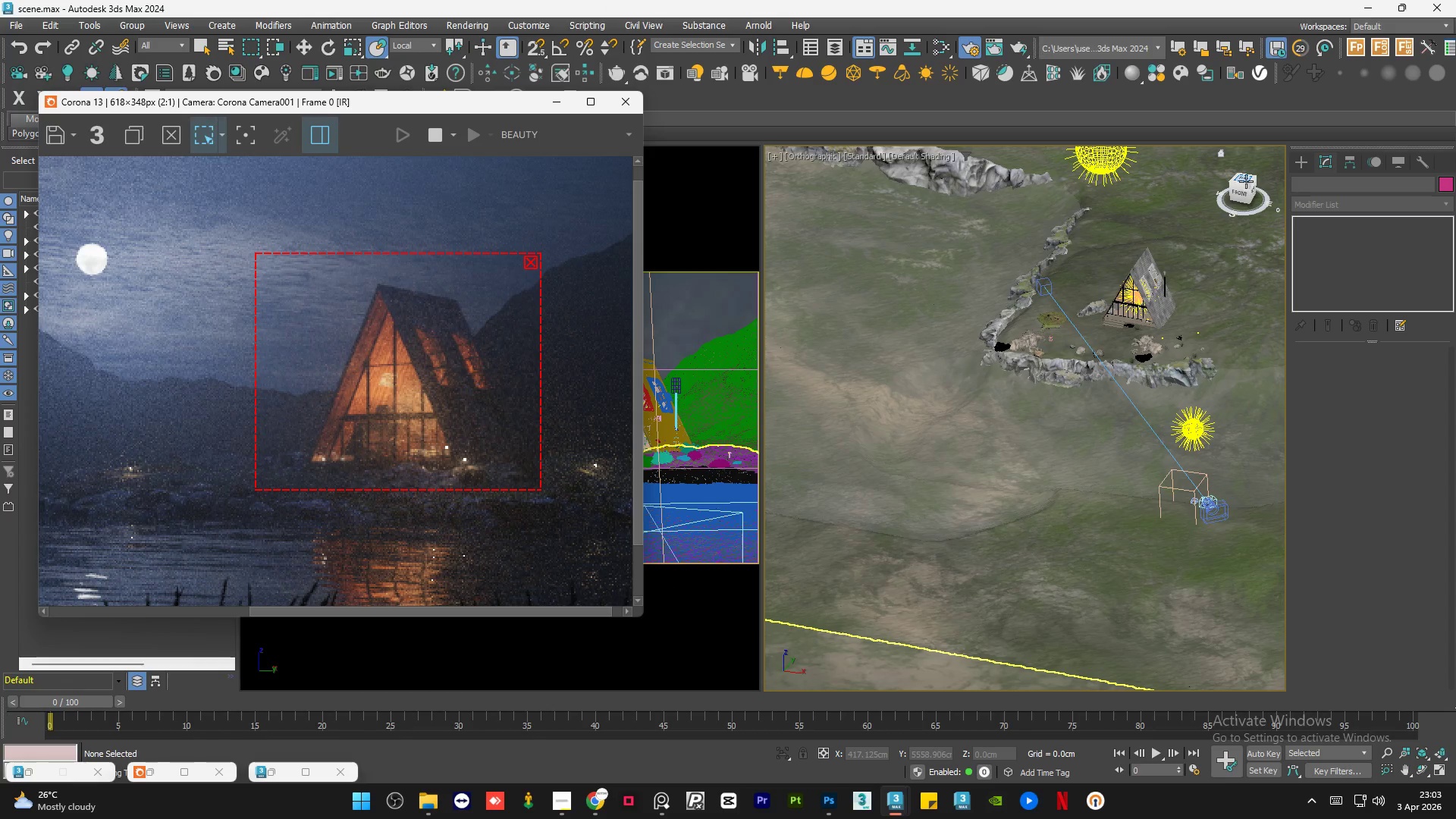 
left_click([1246, 180])
 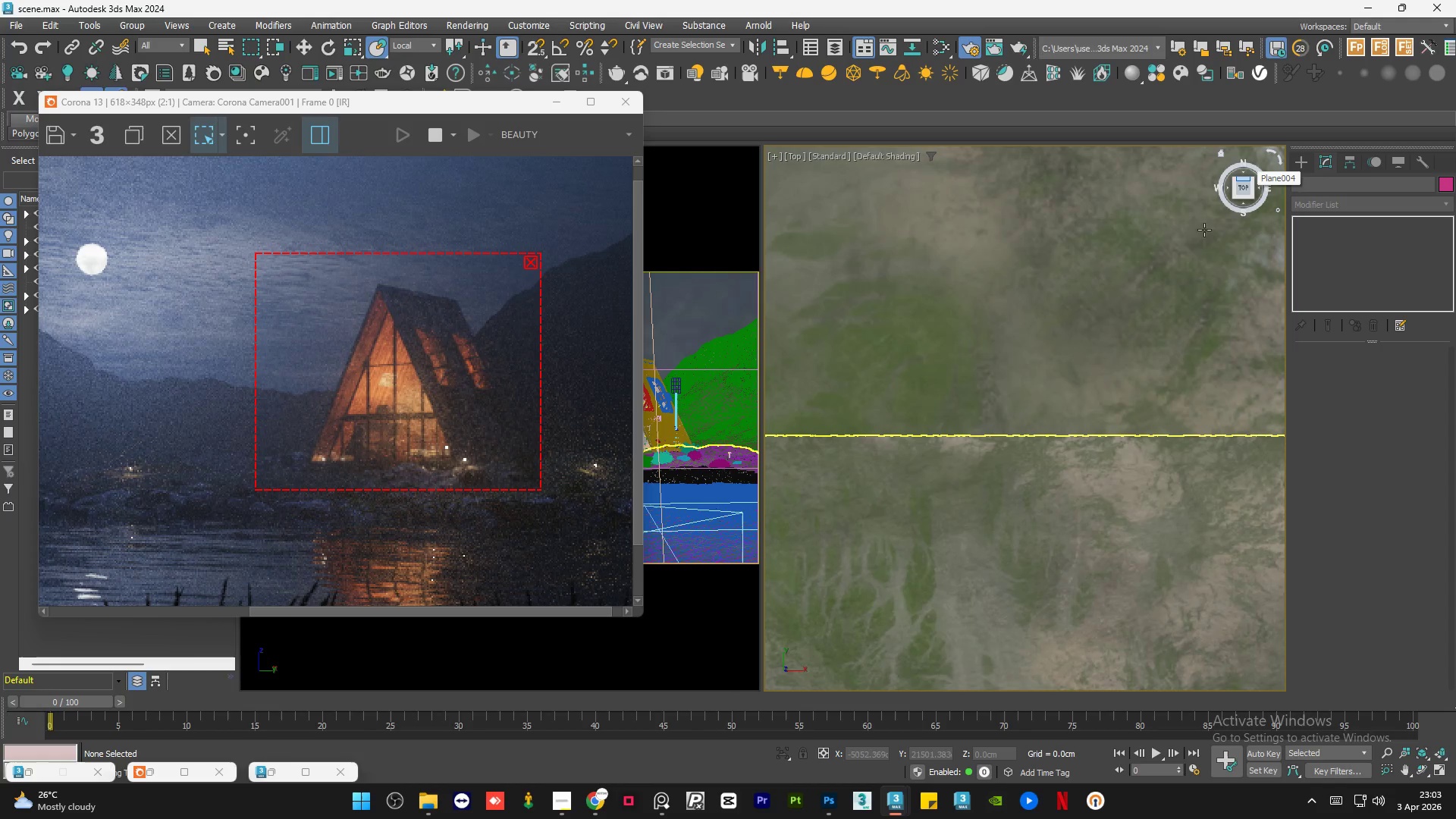 
scroll: coordinate [1033, 401], scroll_direction: down, amount: 7.0
 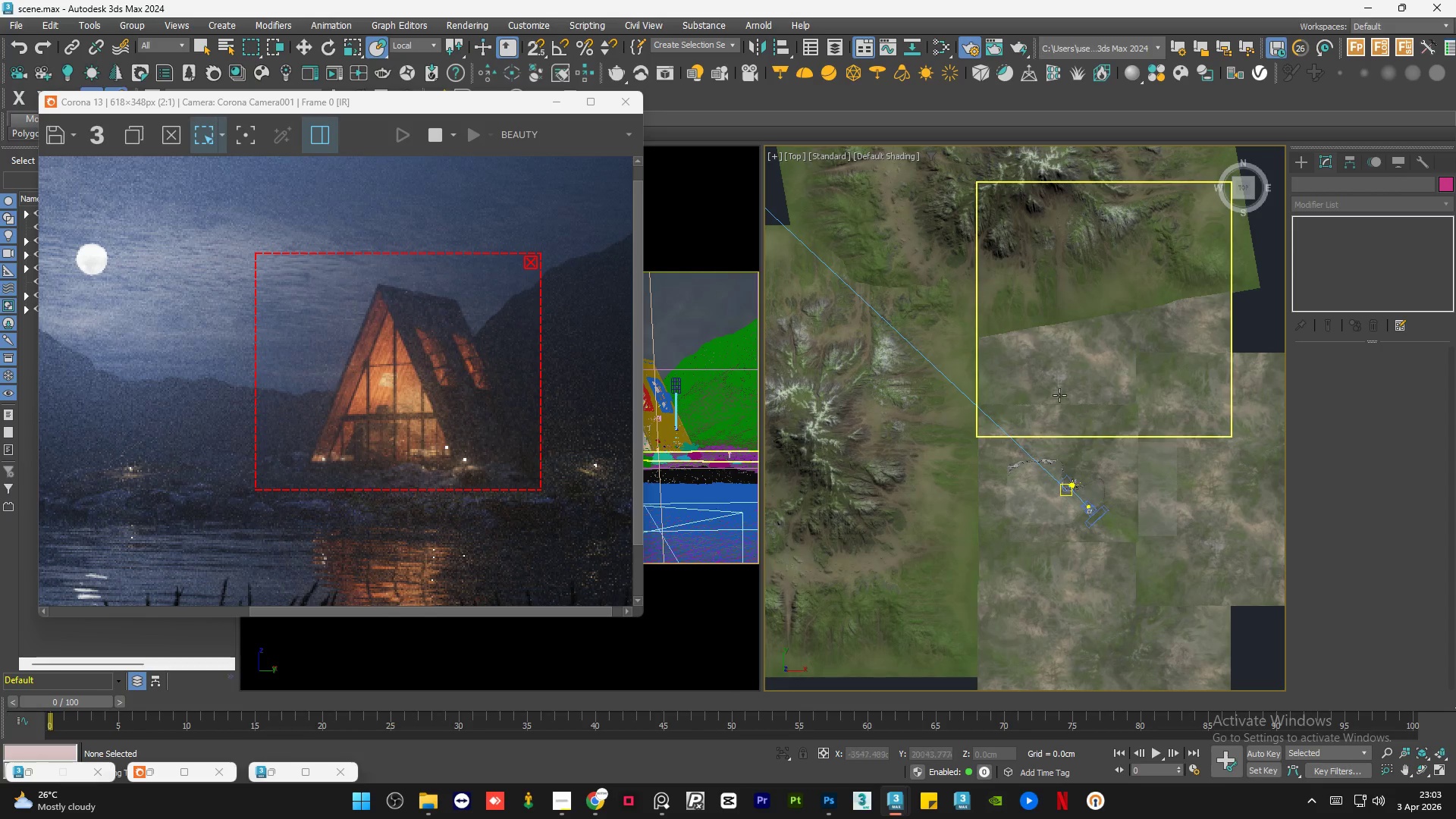 
scroll: coordinate [1064, 494], scroll_direction: up, amount: 13.0
 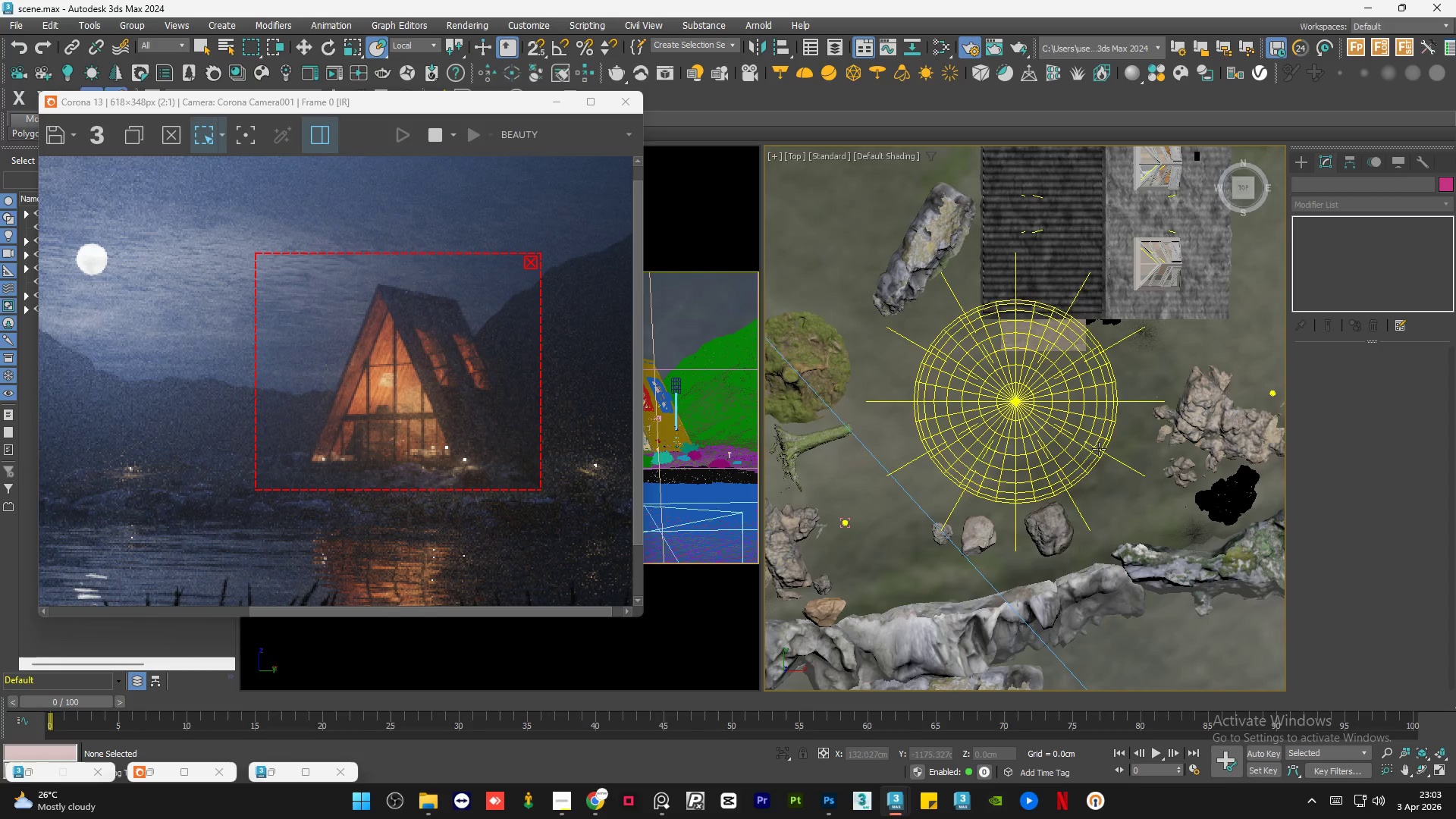 
hold_key(key=AltLeft, duration=1.2)
 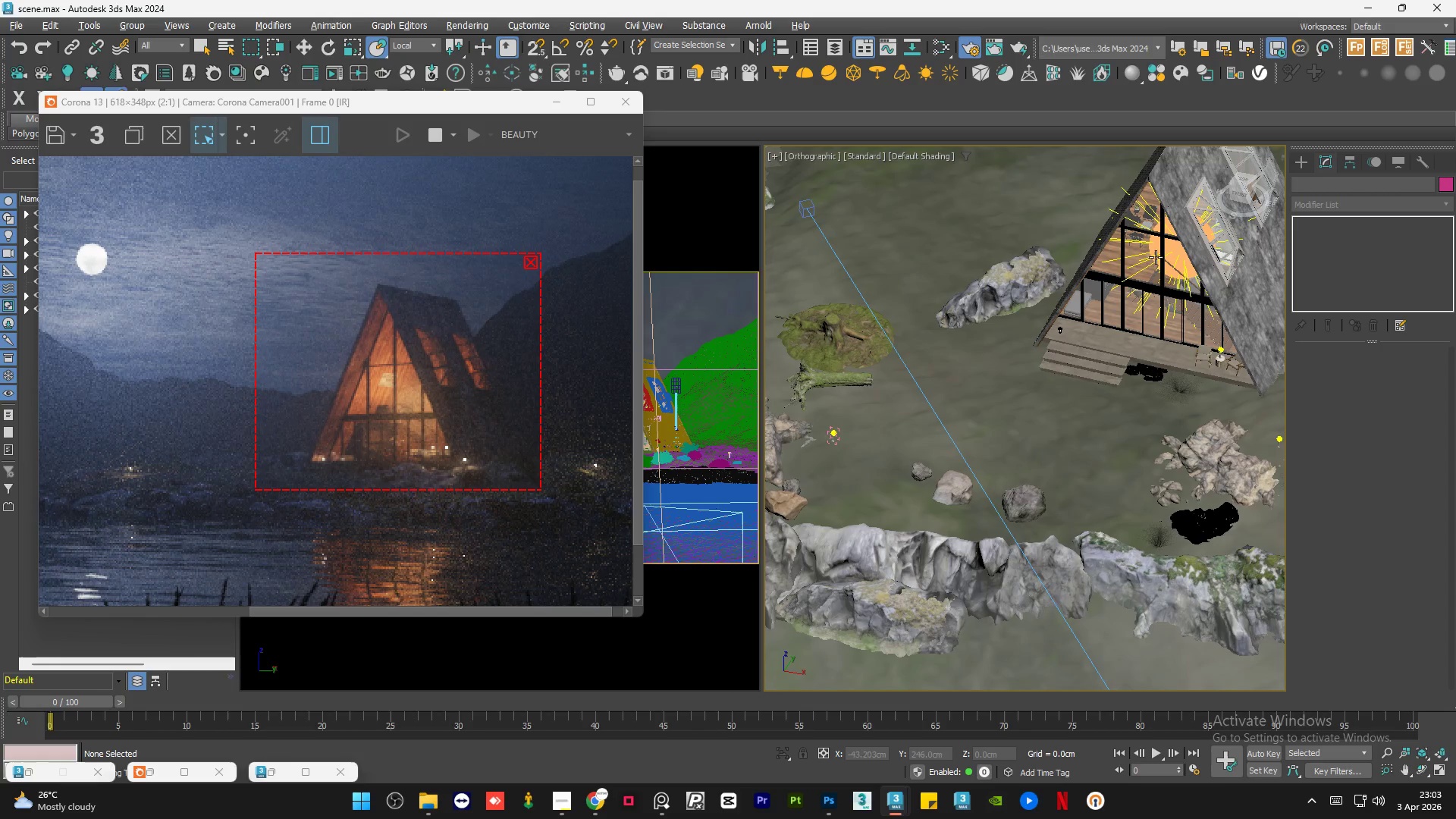 
scroll: coordinate [1119, 268], scroll_direction: up, amount: 4.0
 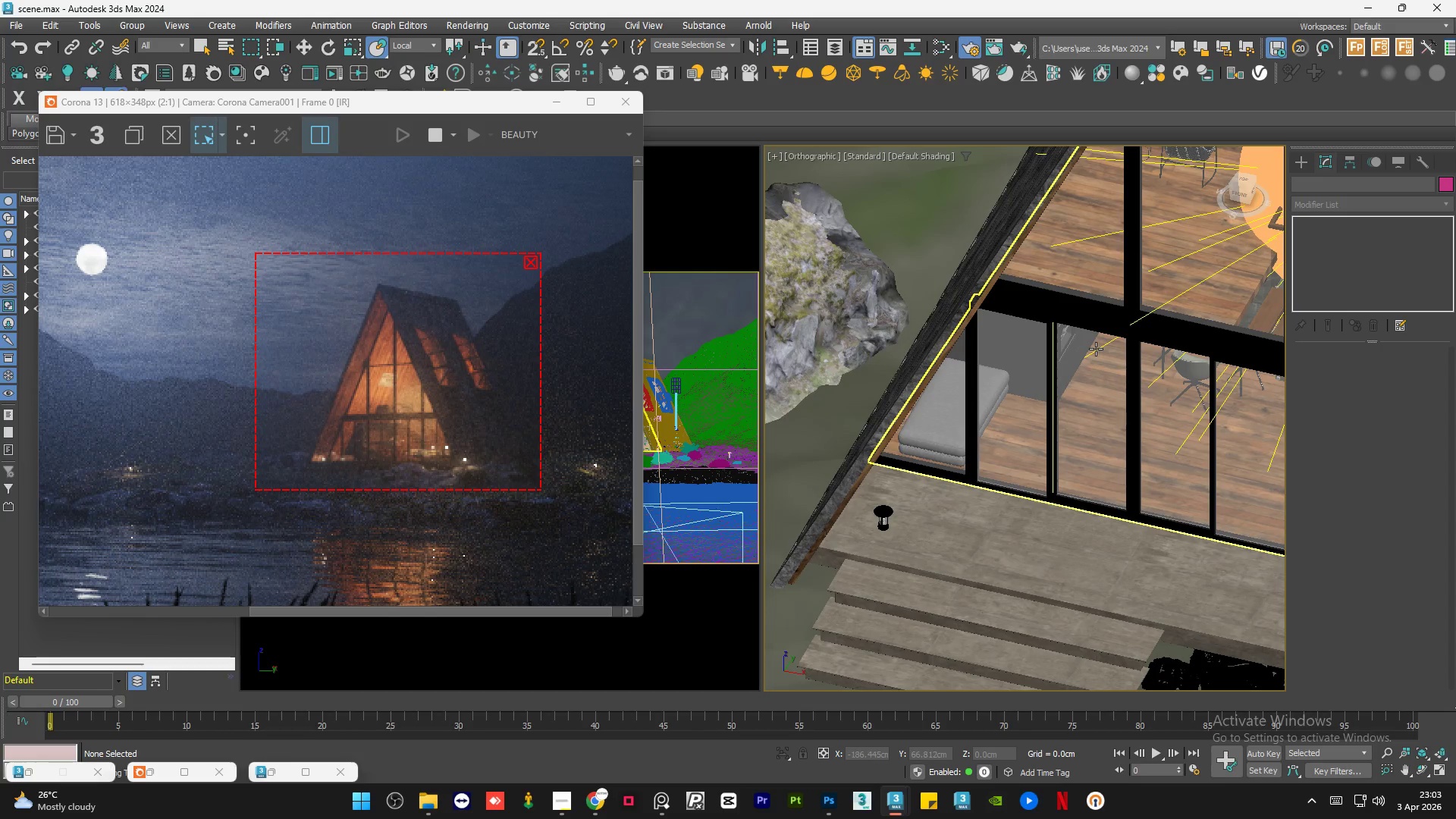 
left_click([1096, 349])
 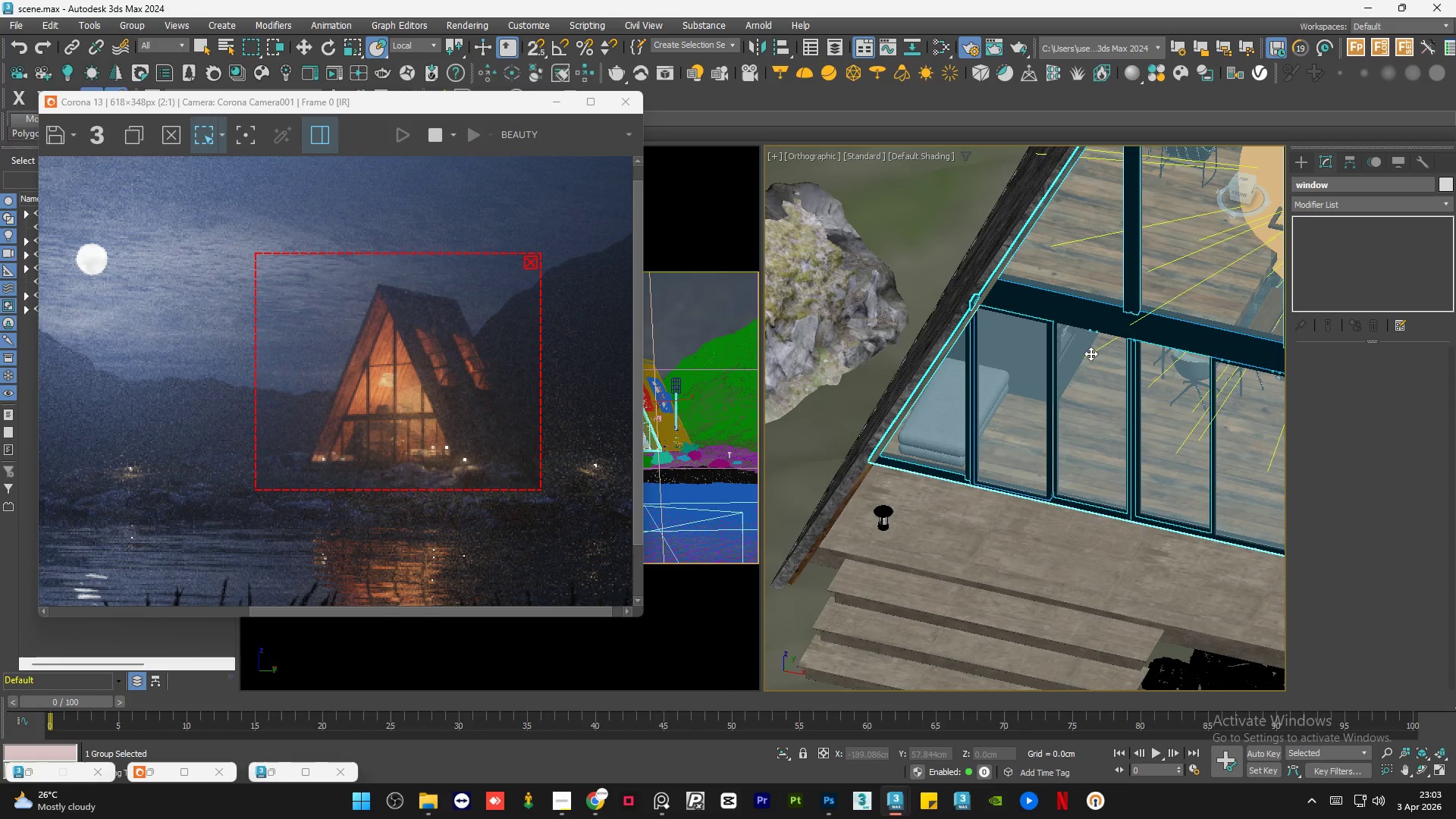 
left_click([1087, 355])
 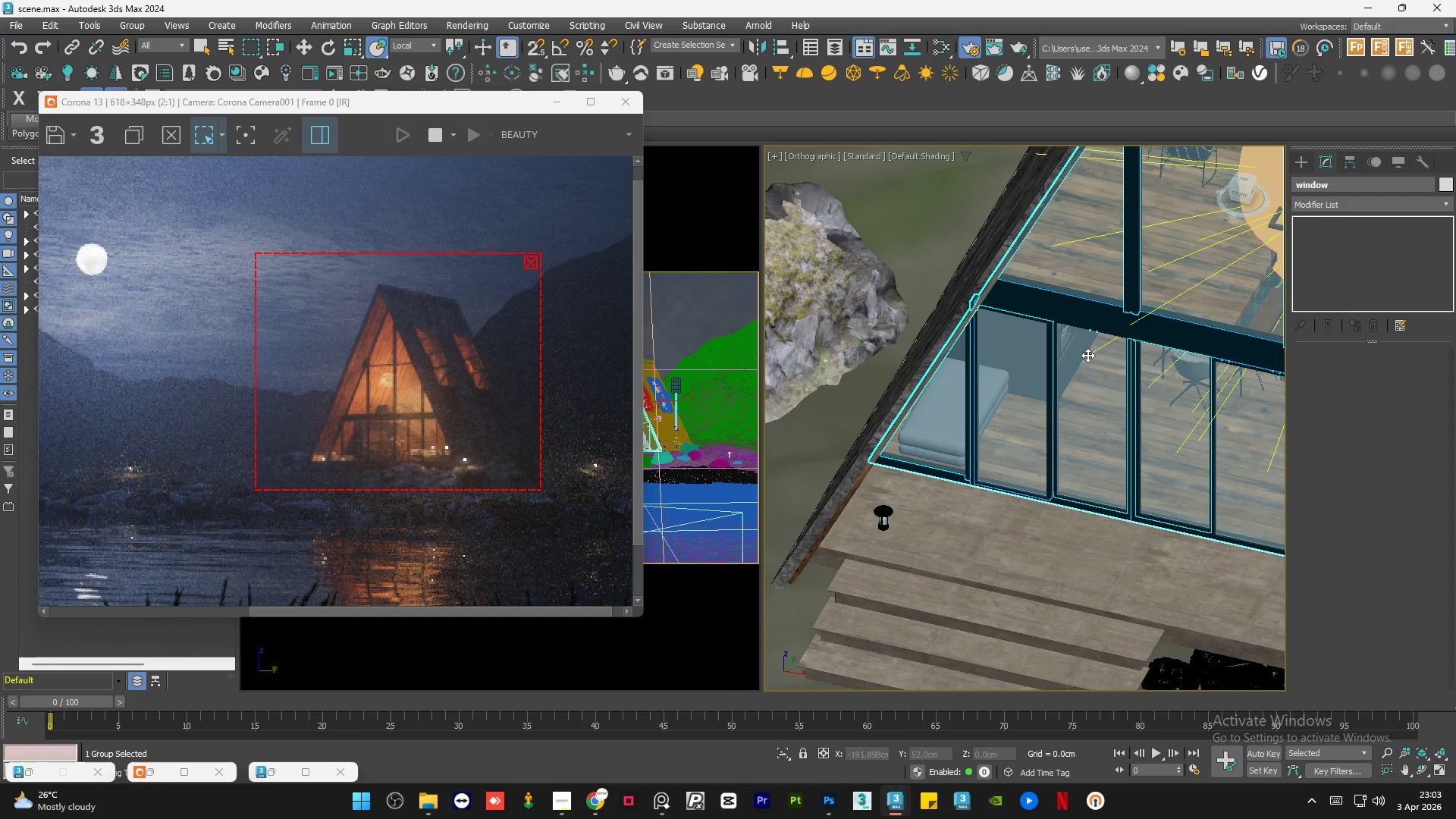 
scroll: coordinate [1087, 355], scroll_direction: down, amount: 1.0
 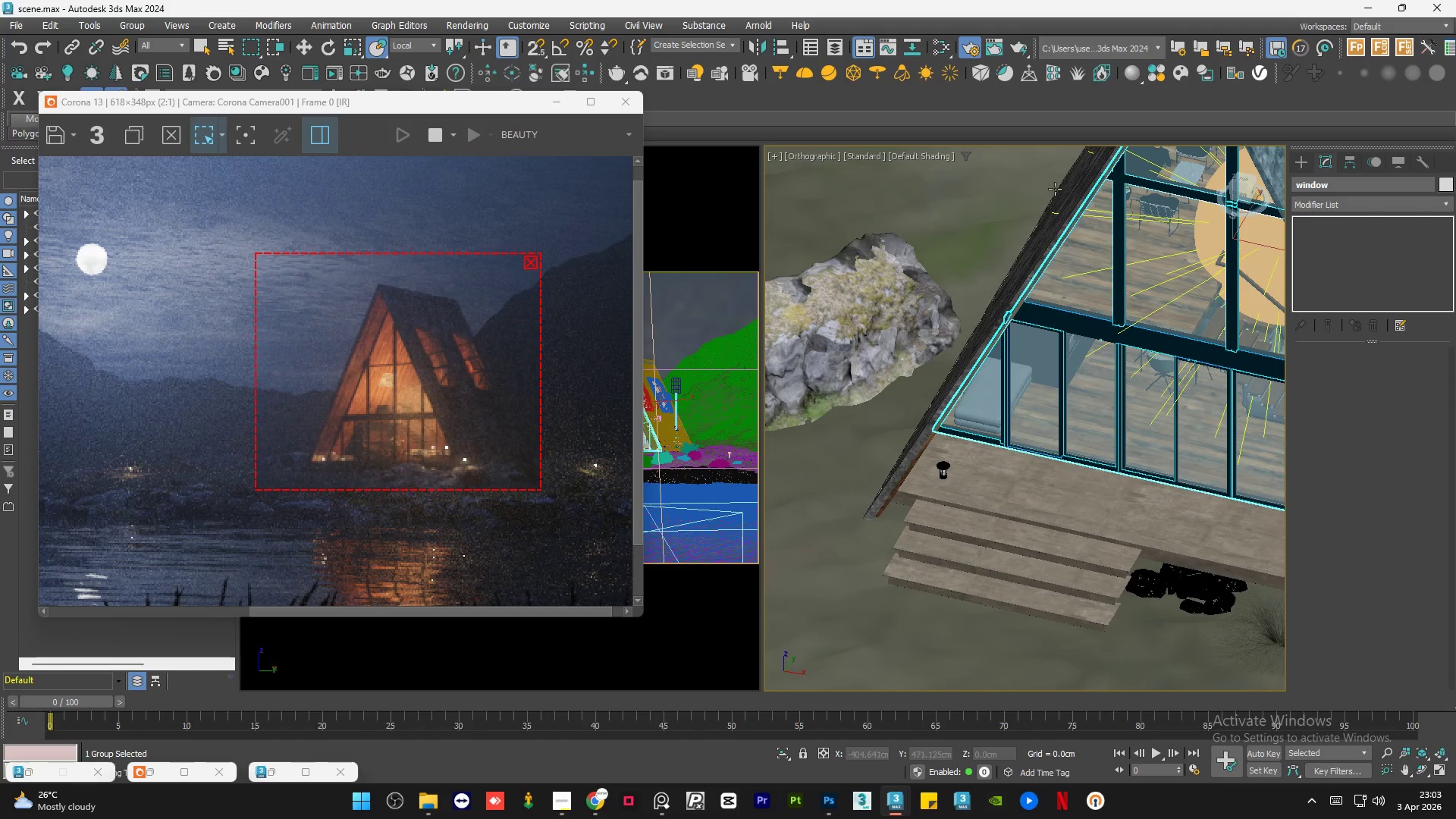 
scroll: coordinate [1050, 208], scroll_direction: up, amount: 3.0
 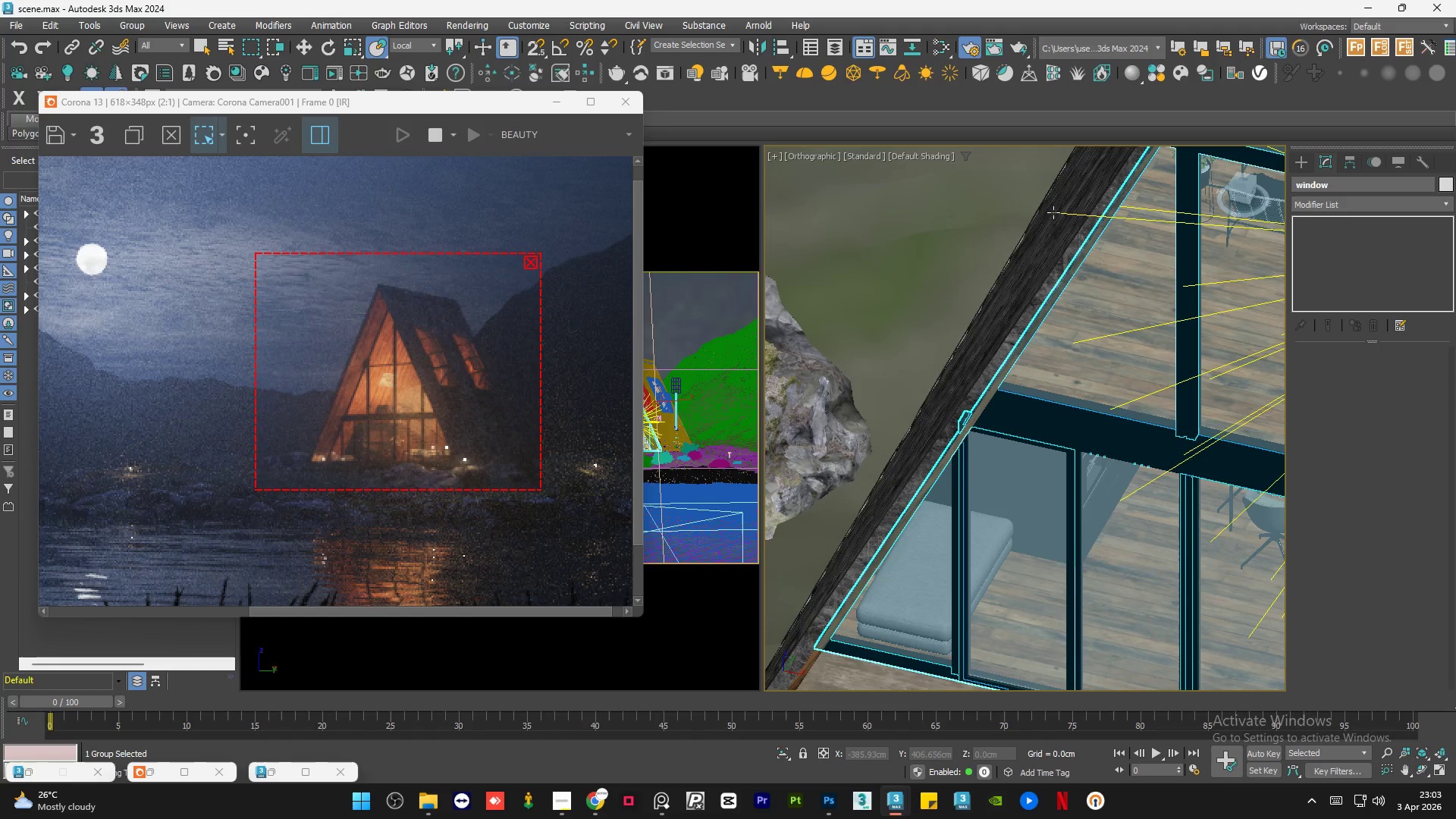 
left_click([1053, 212])
 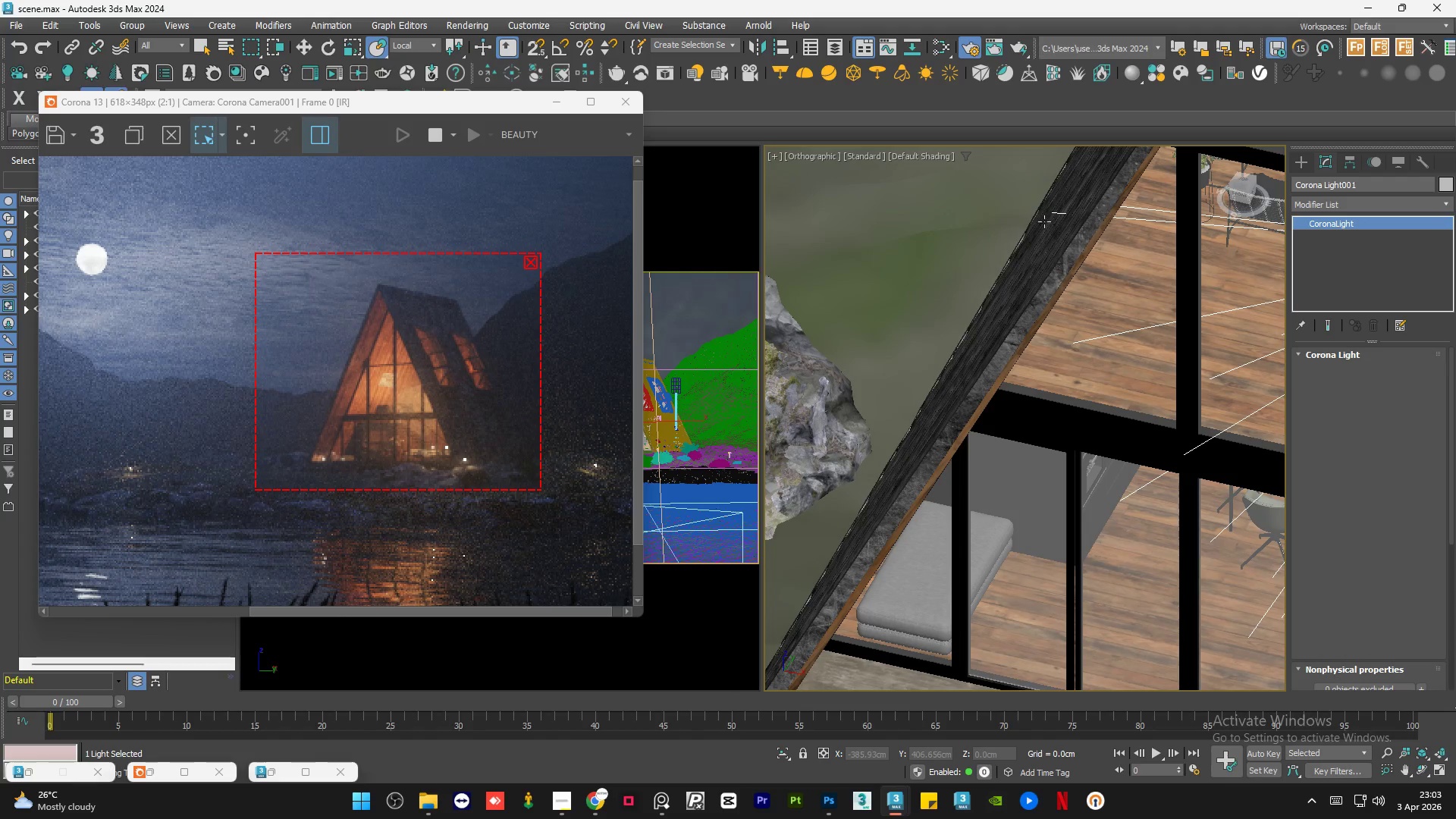 
scroll: coordinate [959, 312], scroll_direction: down, amount: 5.0
 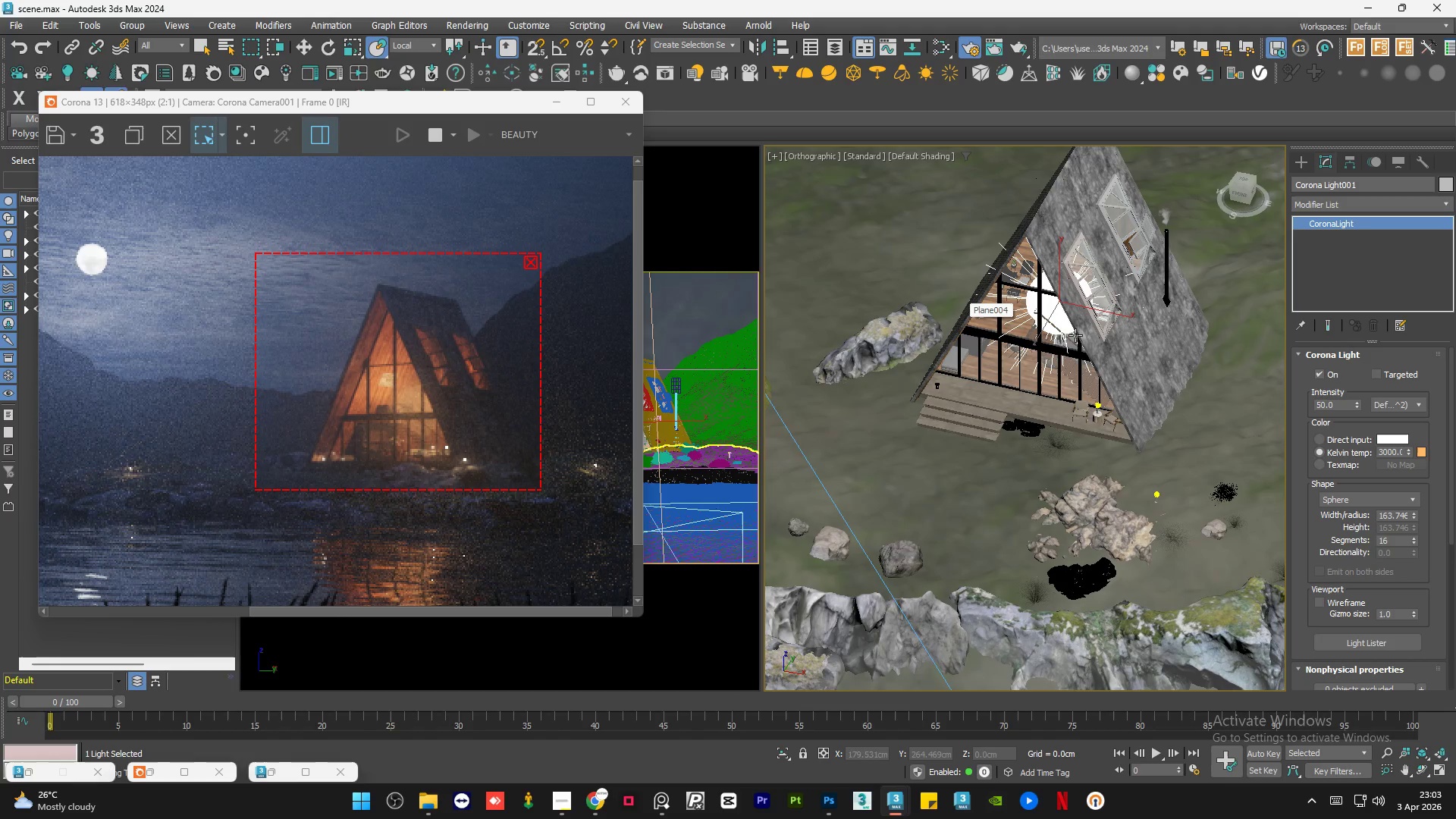 
key(W)
 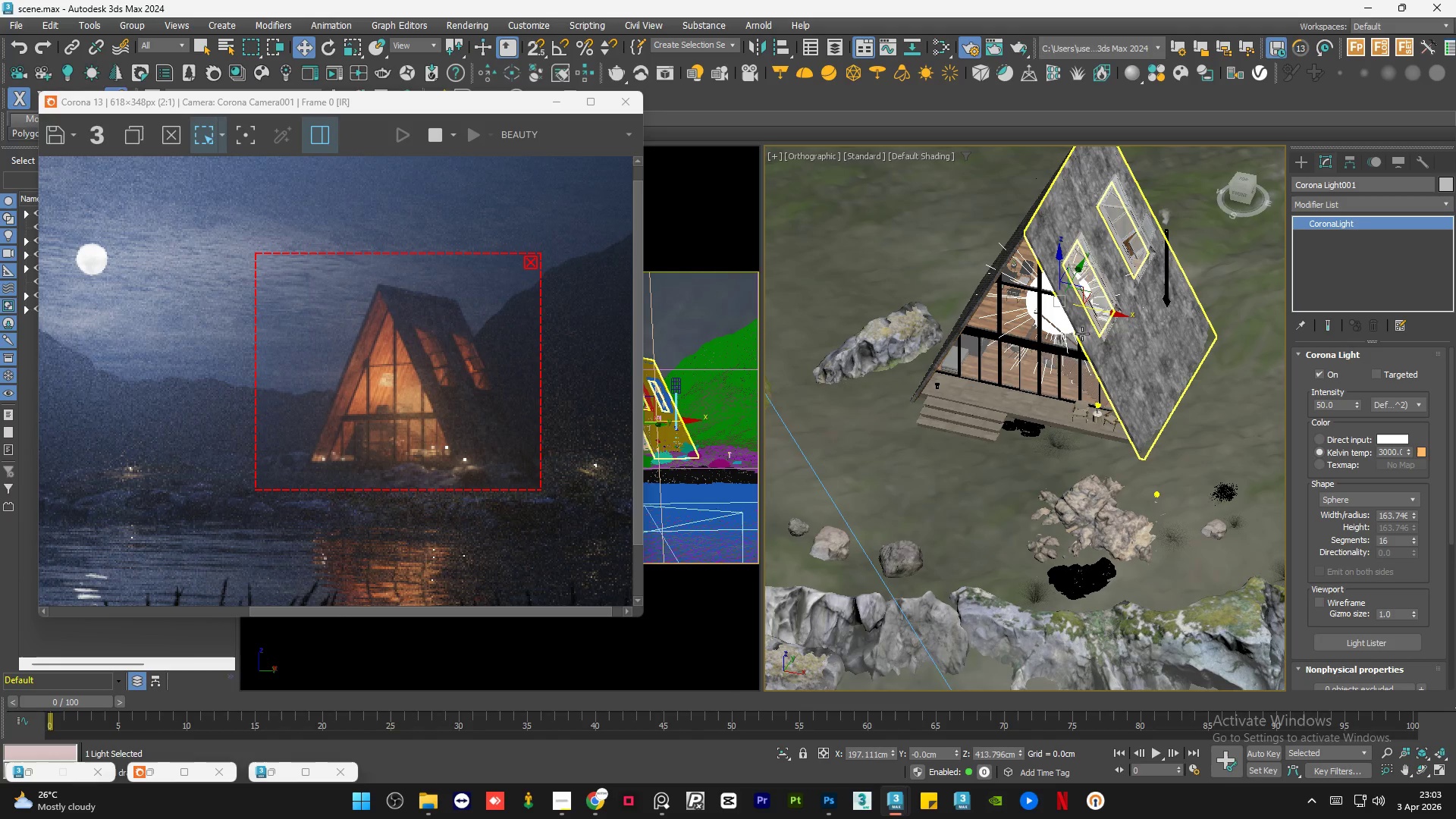 
hold_key(key=AltLeft, duration=0.61)
 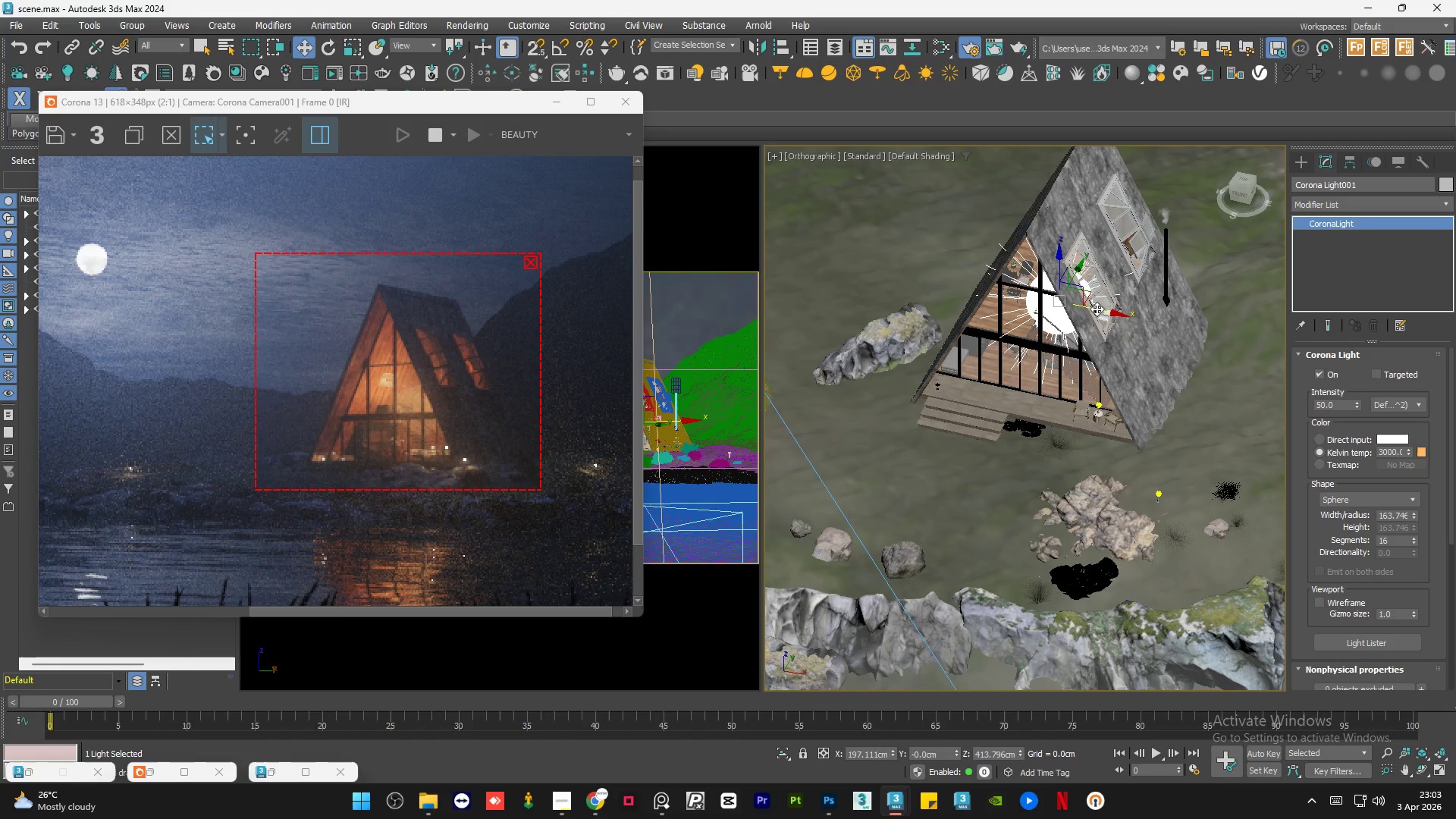 
hold_key(key=ShiftLeft, duration=1.5)
left_click_drag(start_coordinate=[1097, 308], to_coordinate=[1247, 324])
 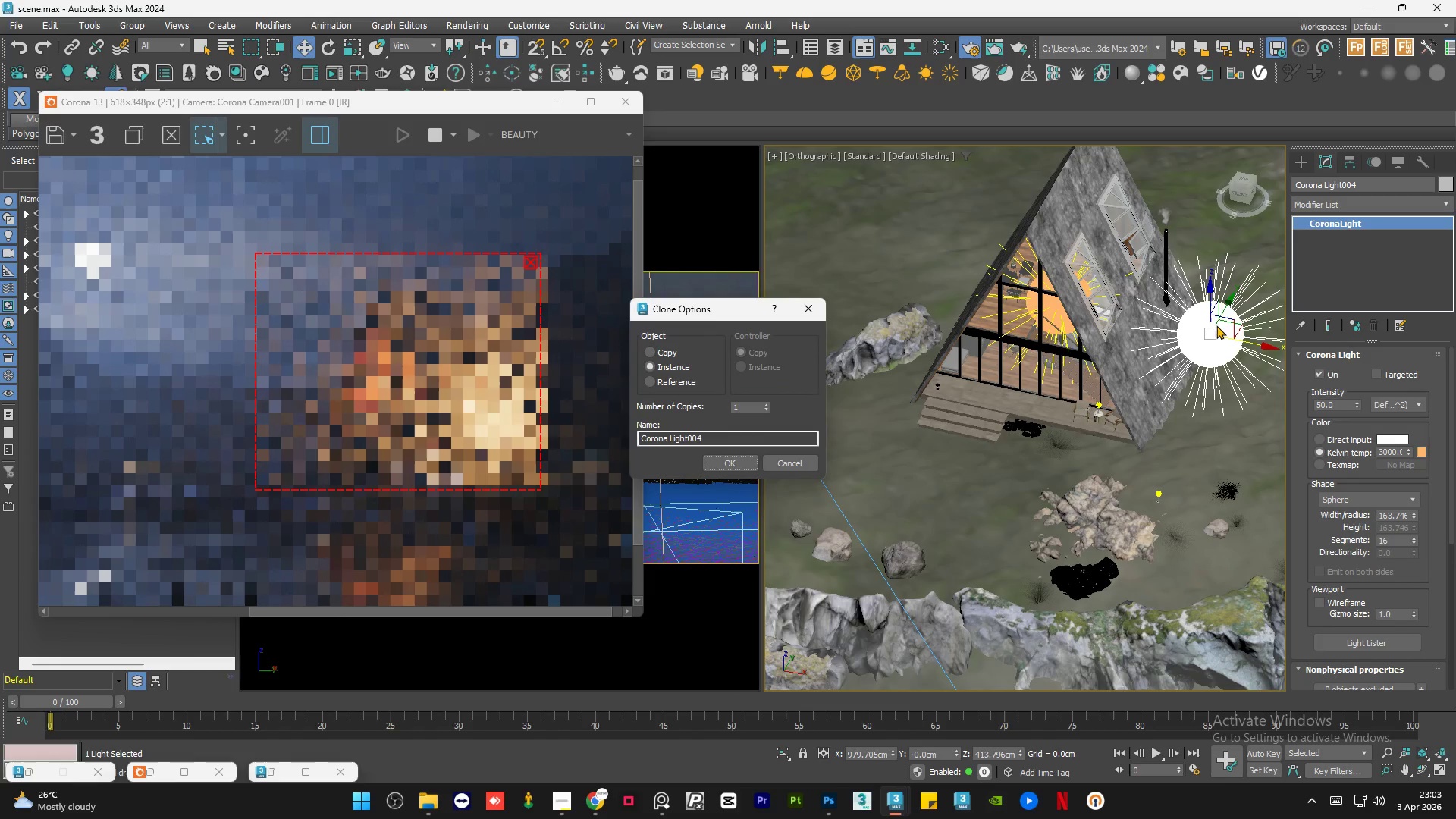 
hold_key(key=ShiftLeft, duration=0.45)
 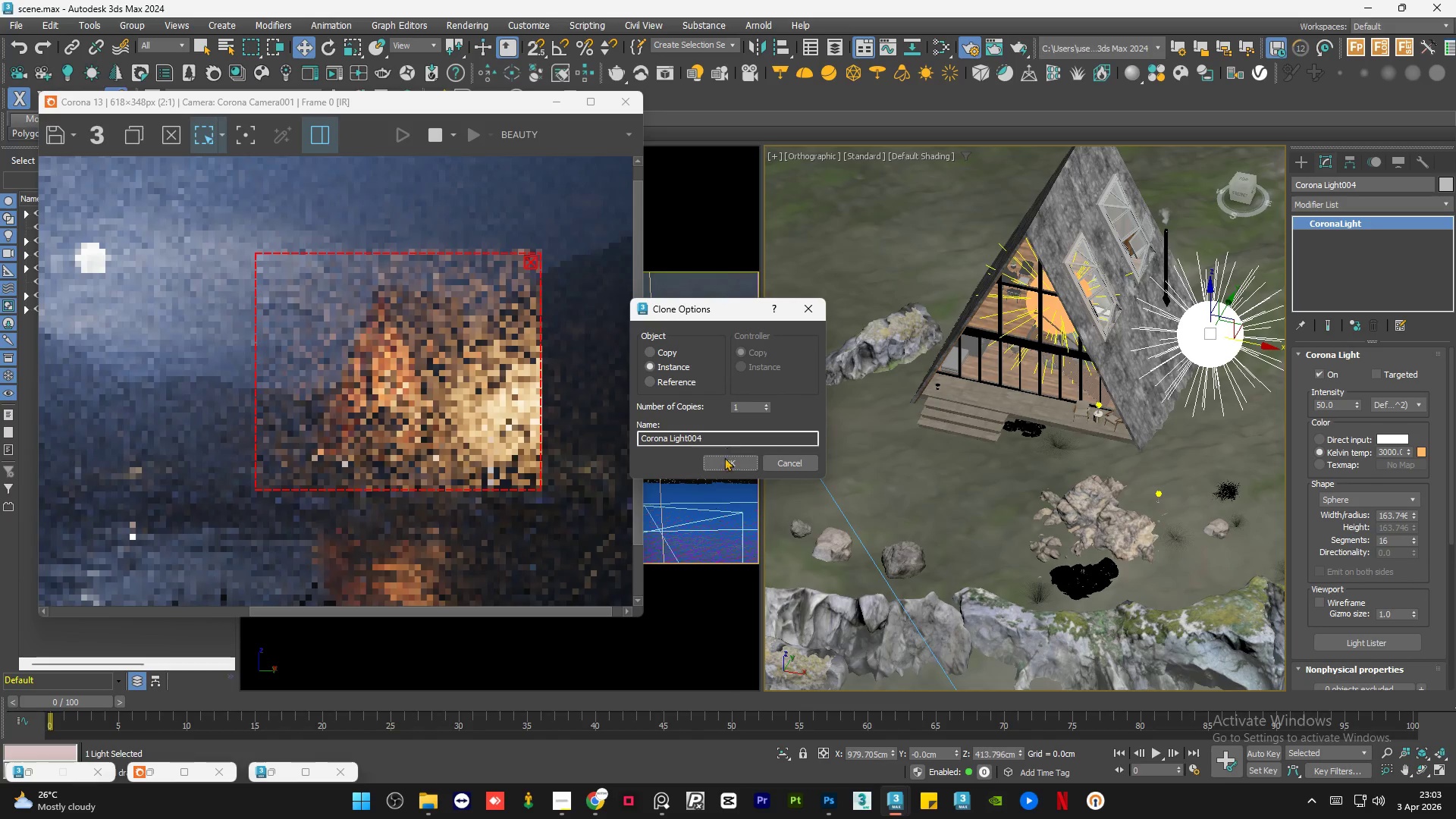 
left_click([722, 460])
 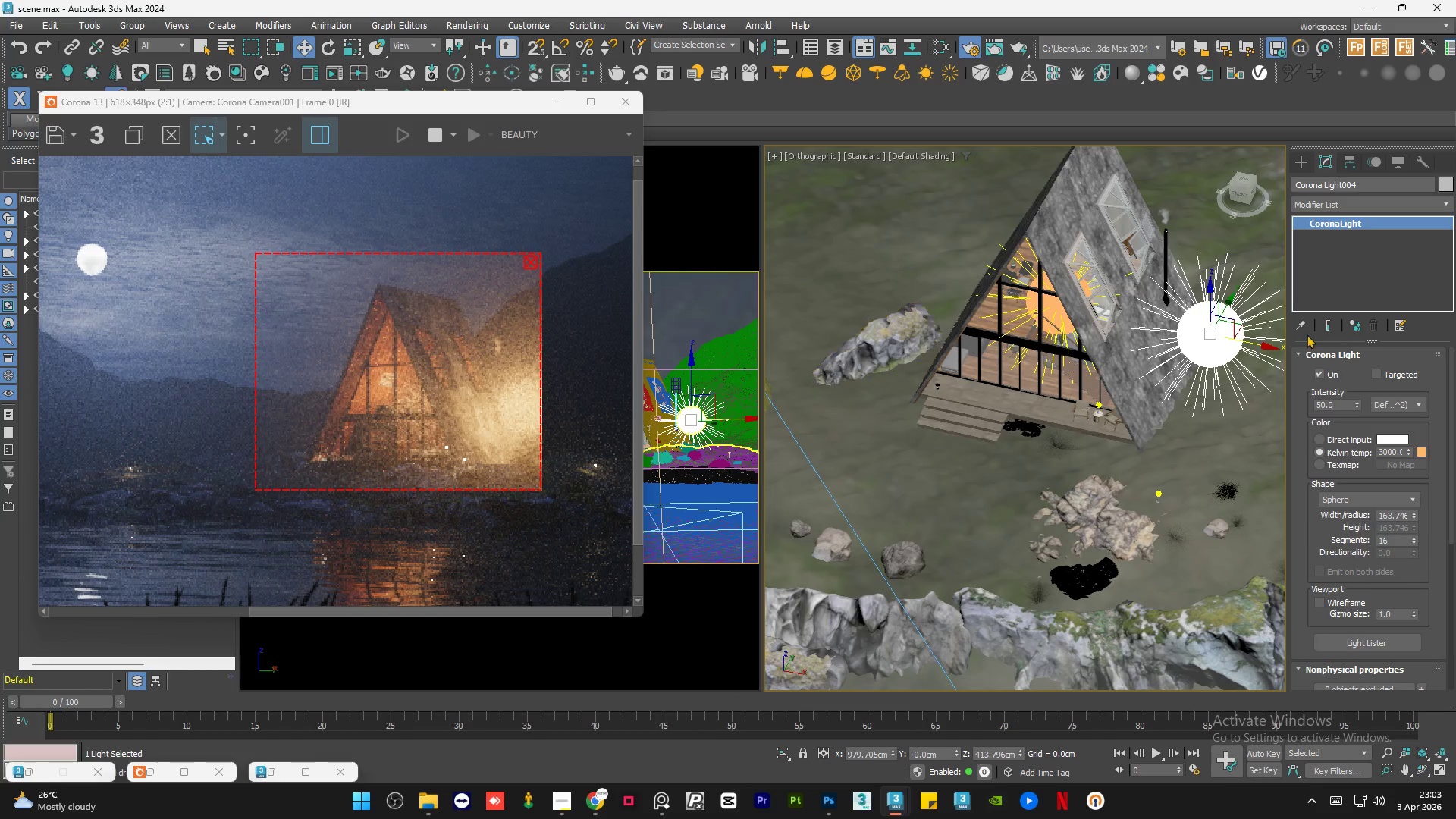 
left_click([1354, 325])
 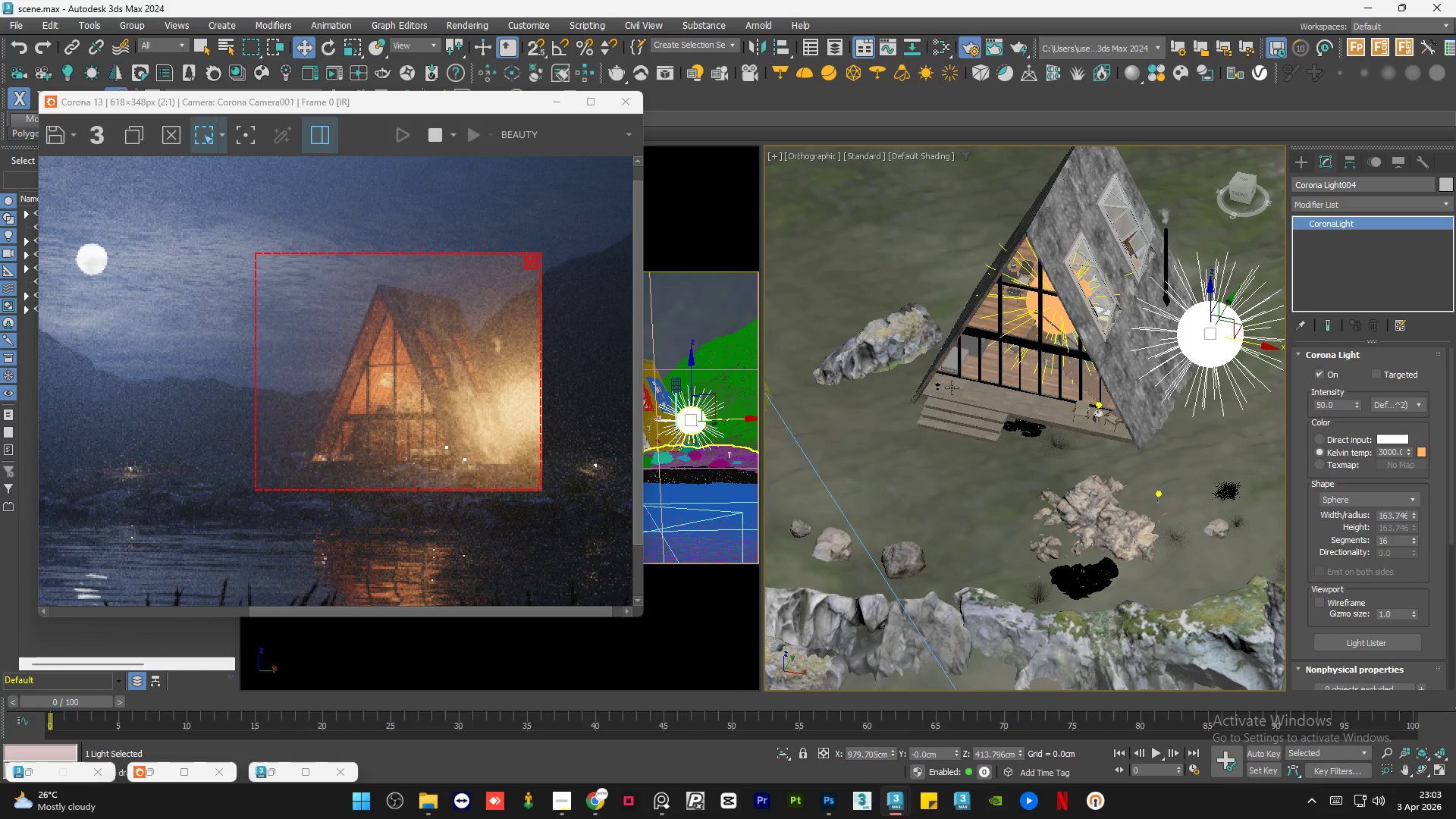 
scroll: coordinate [864, 406], scroll_direction: down, amount: 1.0
 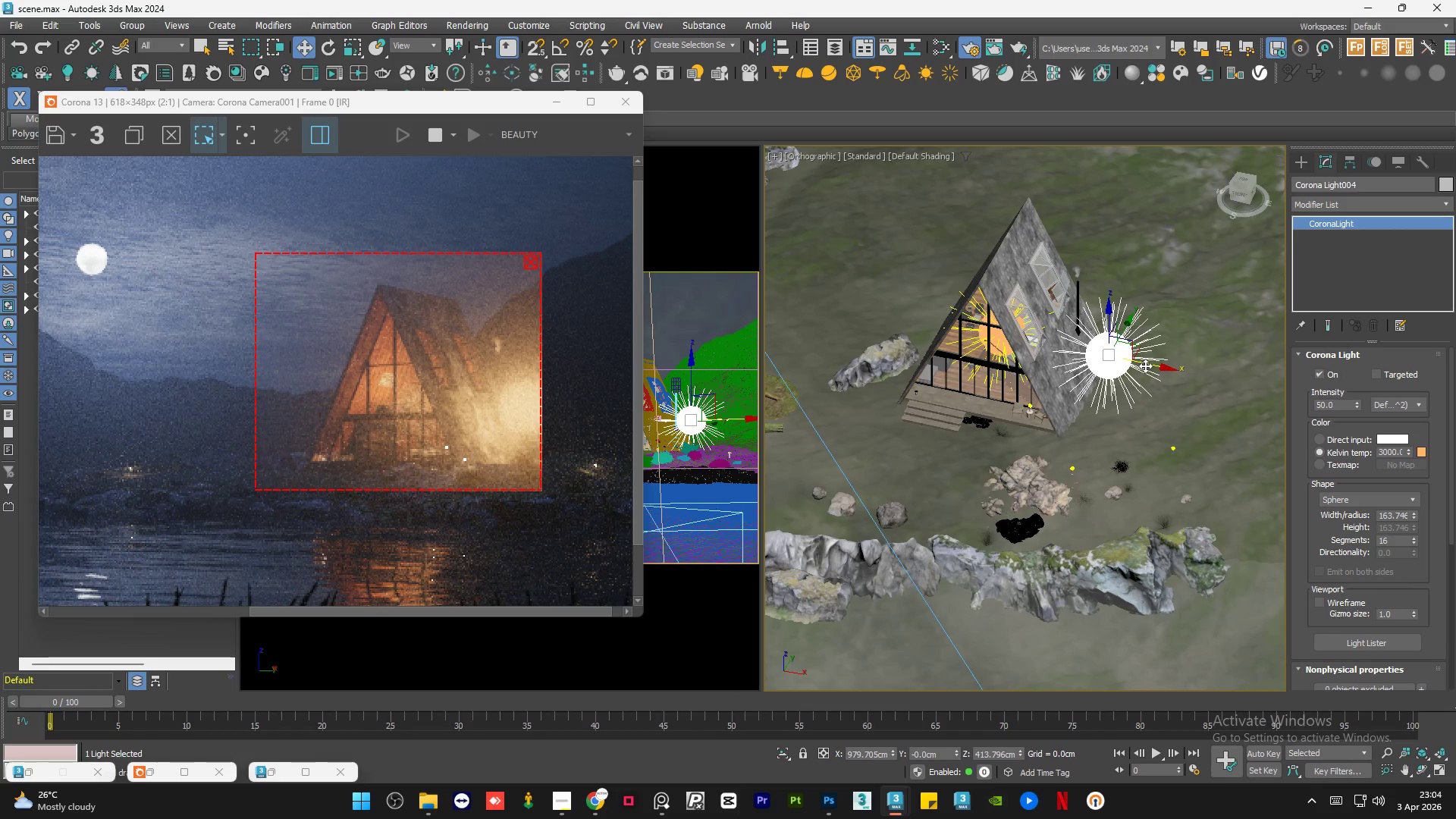 
left_click_drag(start_coordinate=[1150, 363], to_coordinate=[1225, 363])
 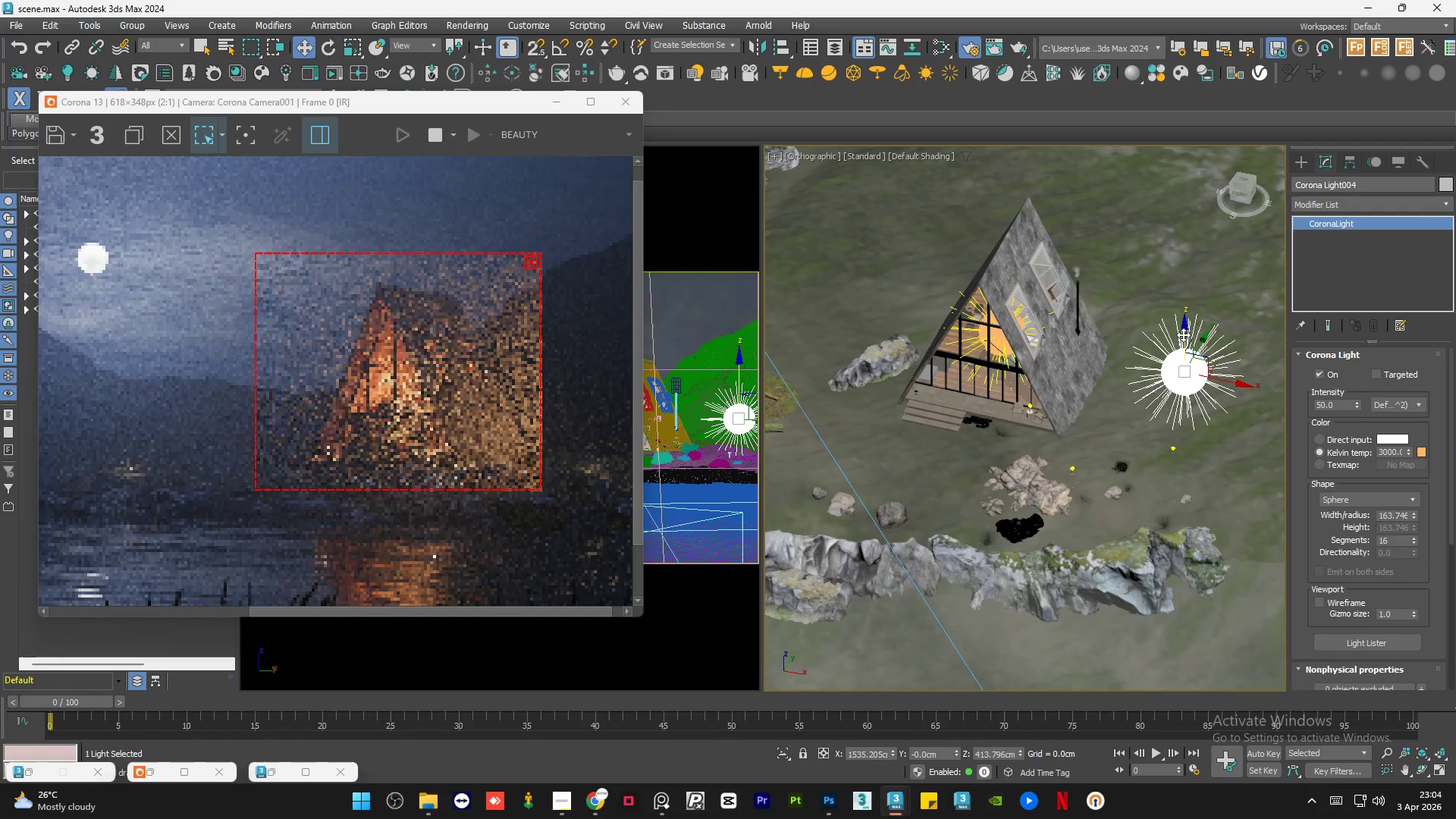 
left_click_drag(start_coordinate=[1183, 334], to_coordinate=[1189, 283])
 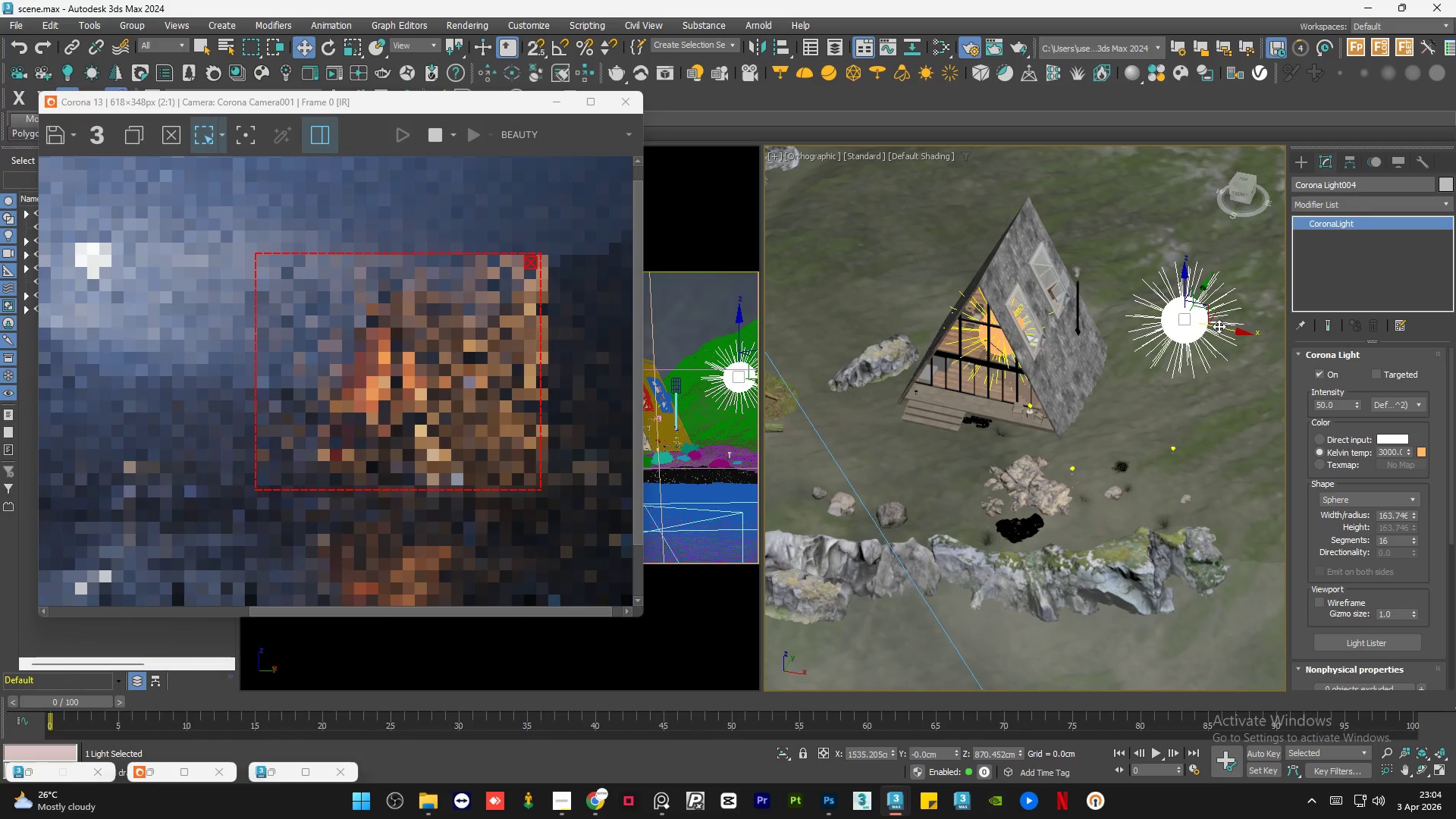 
left_click_drag(start_coordinate=[1219, 326], to_coordinate=[1225, 326])
 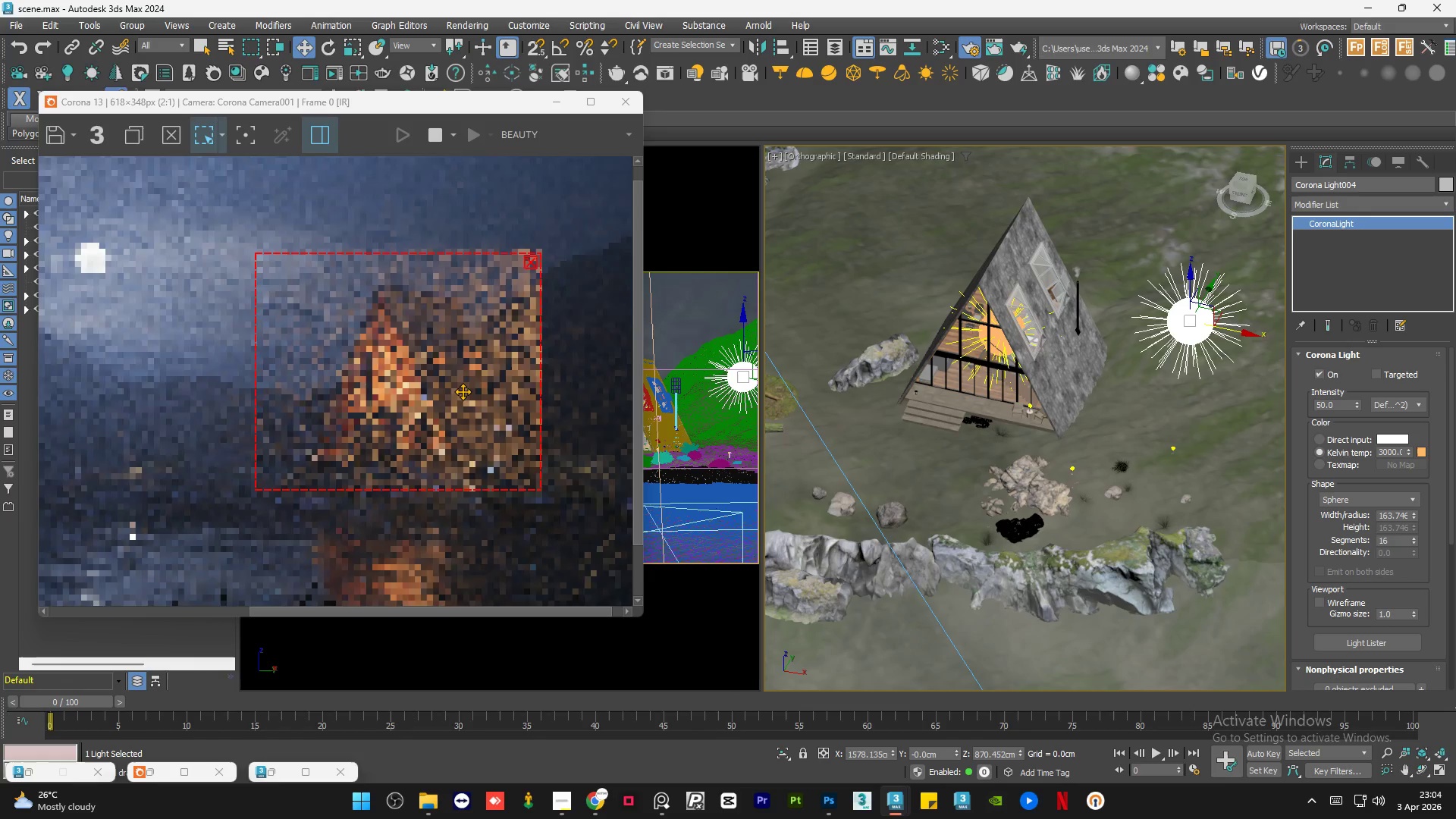 
scroll: coordinate [472, 401], scroll_direction: up, amount: 1.0
 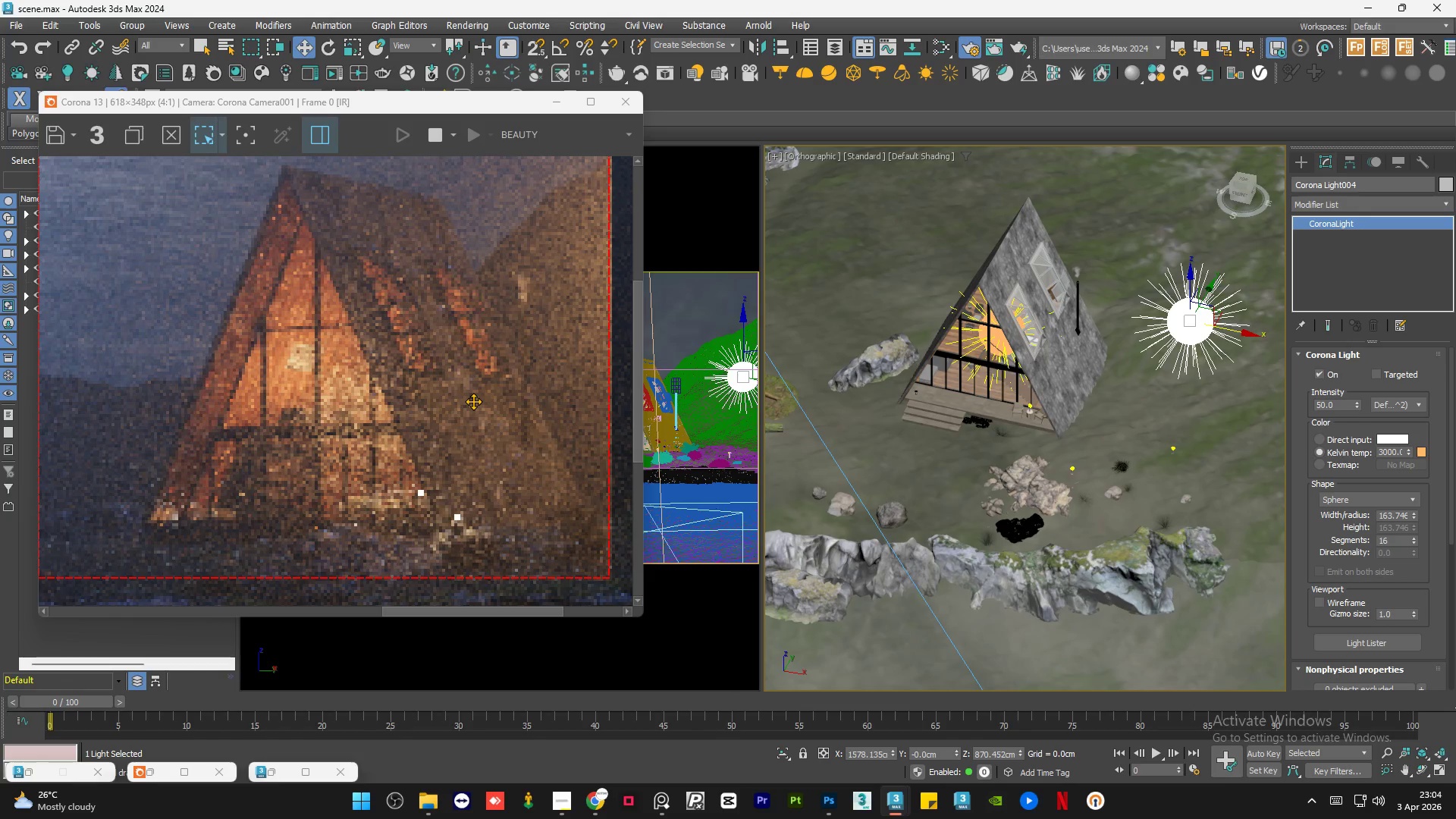 
scroll: coordinate [473, 401], scroll_direction: down, amount: 1.0
 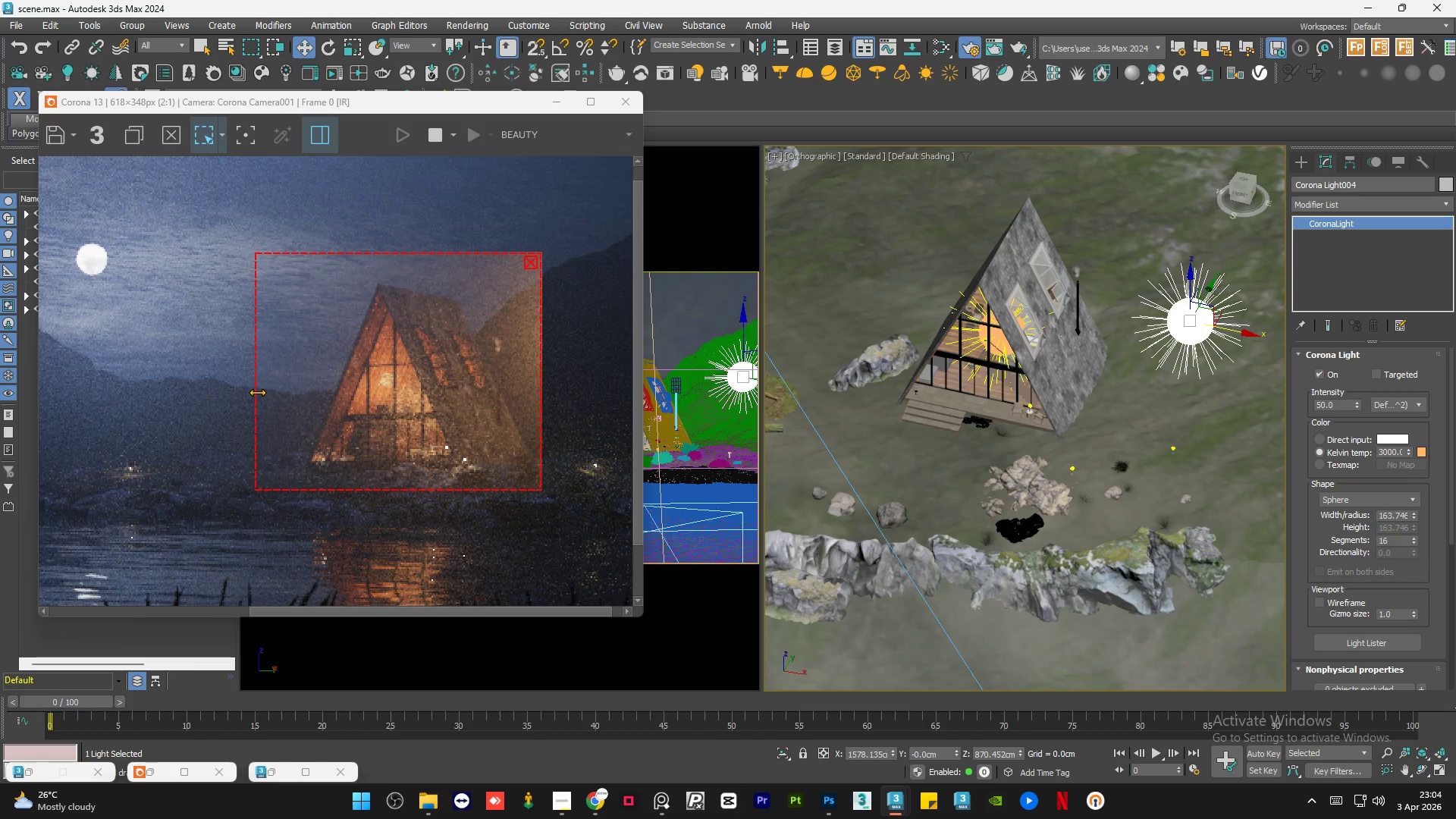 
left_click_drag(start_coordinate=[257, 391], to_coordinate=[294, 392])
 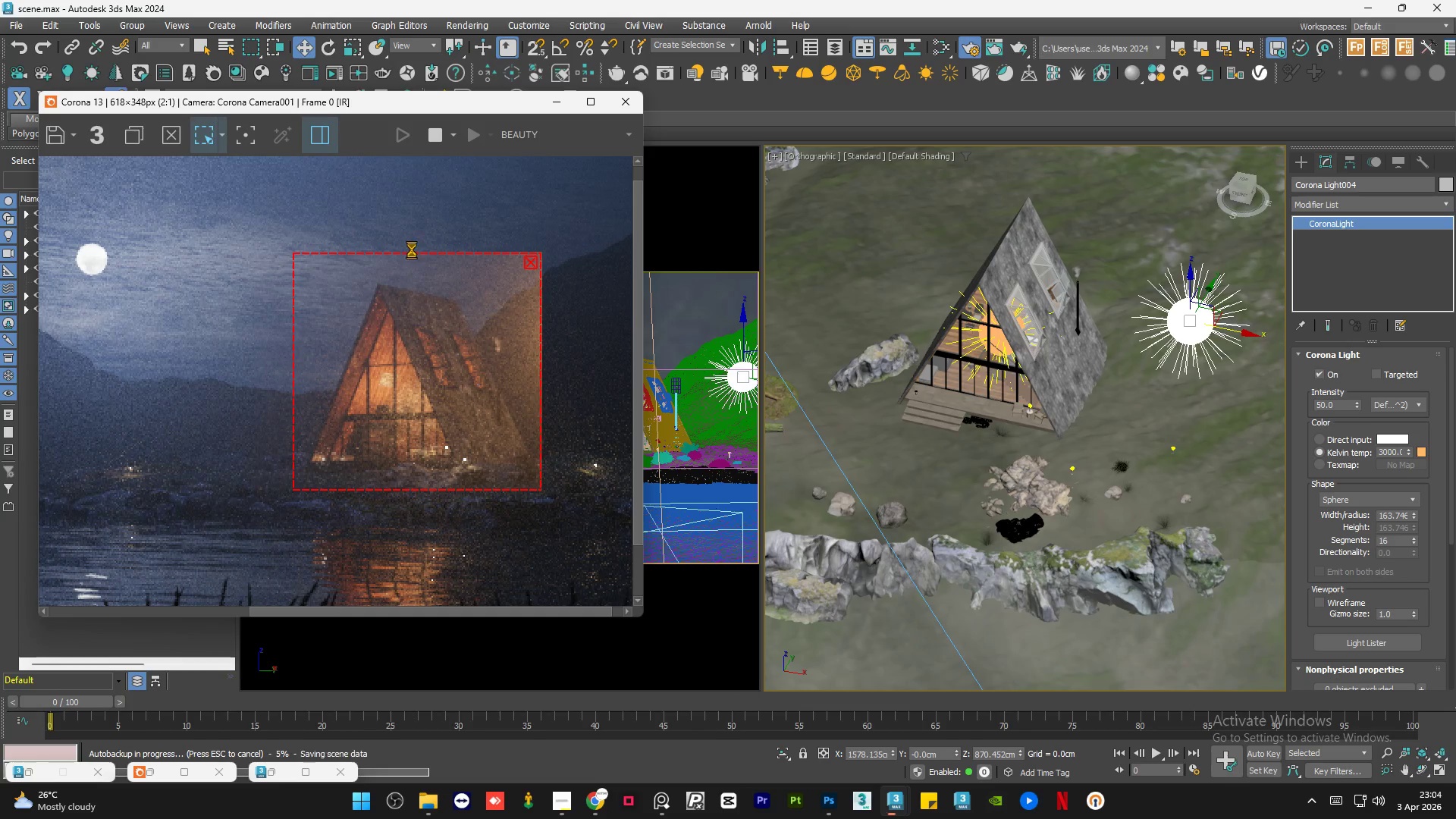 
left_click_drag(start_coordinate=[412, 249], to_coordinate=[412, 261])
 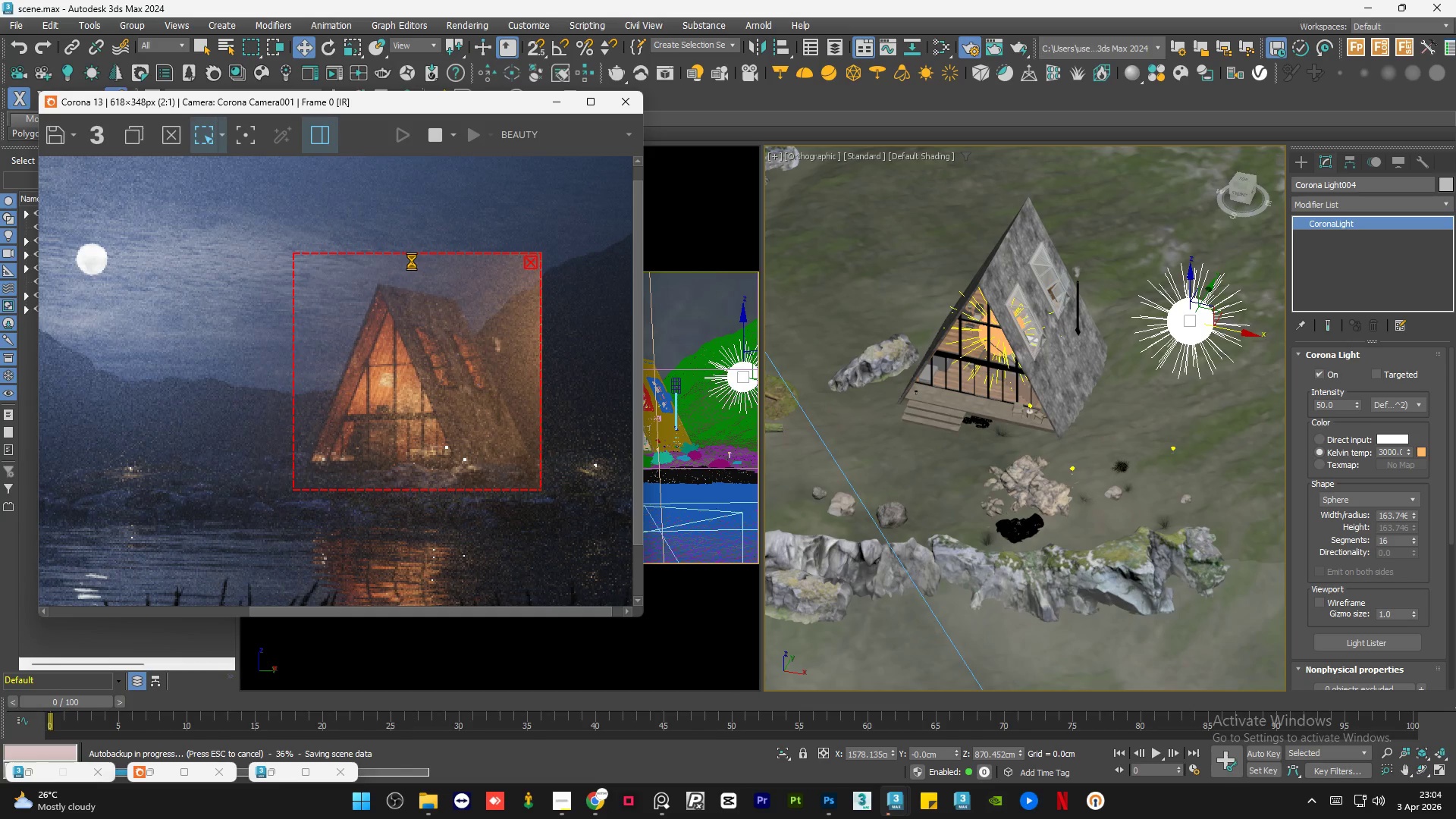 
scroll: coordinate [412, 261], scroll_direction: down, amount: 1.0
 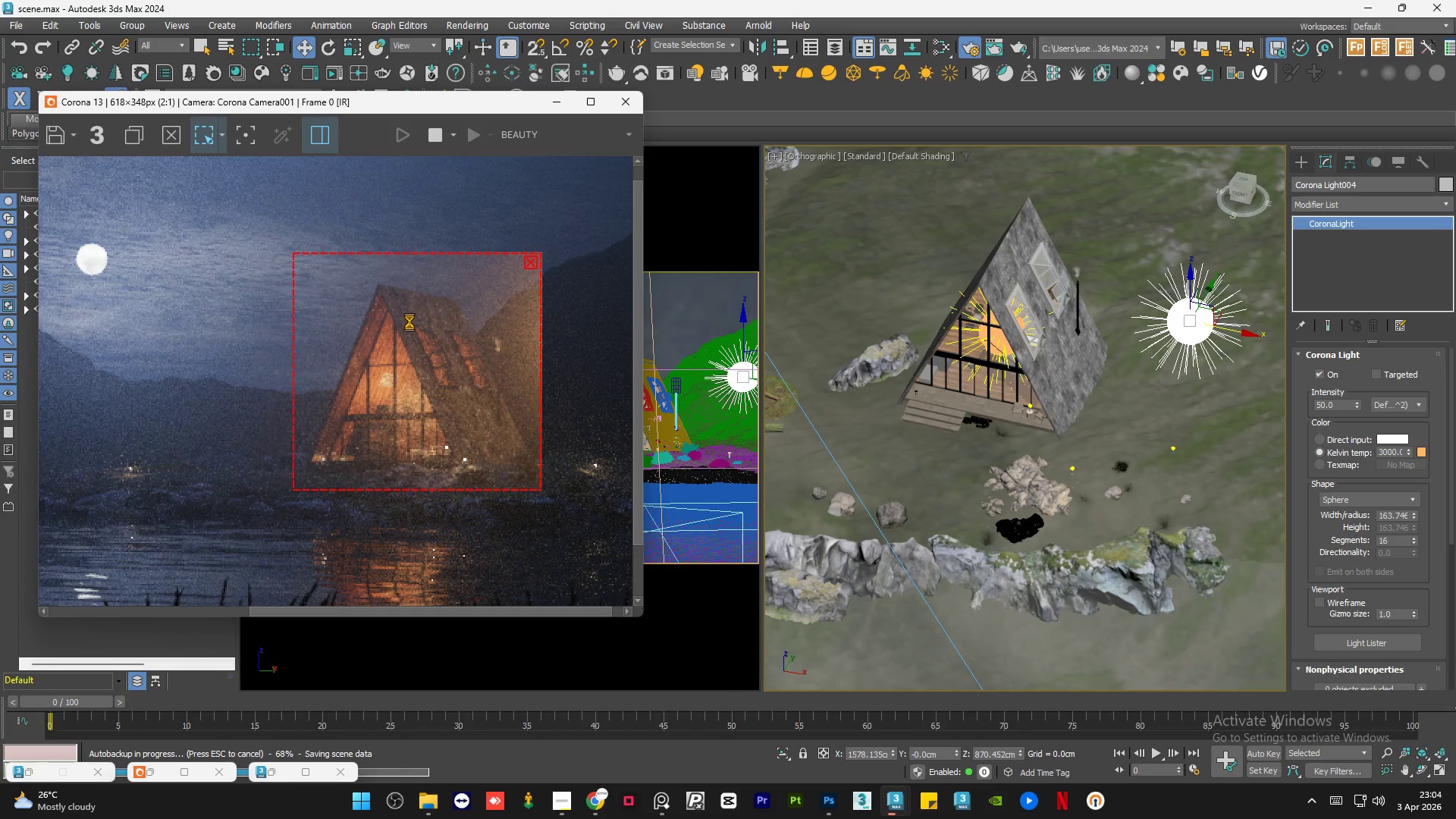 
left_click([661, 816])
 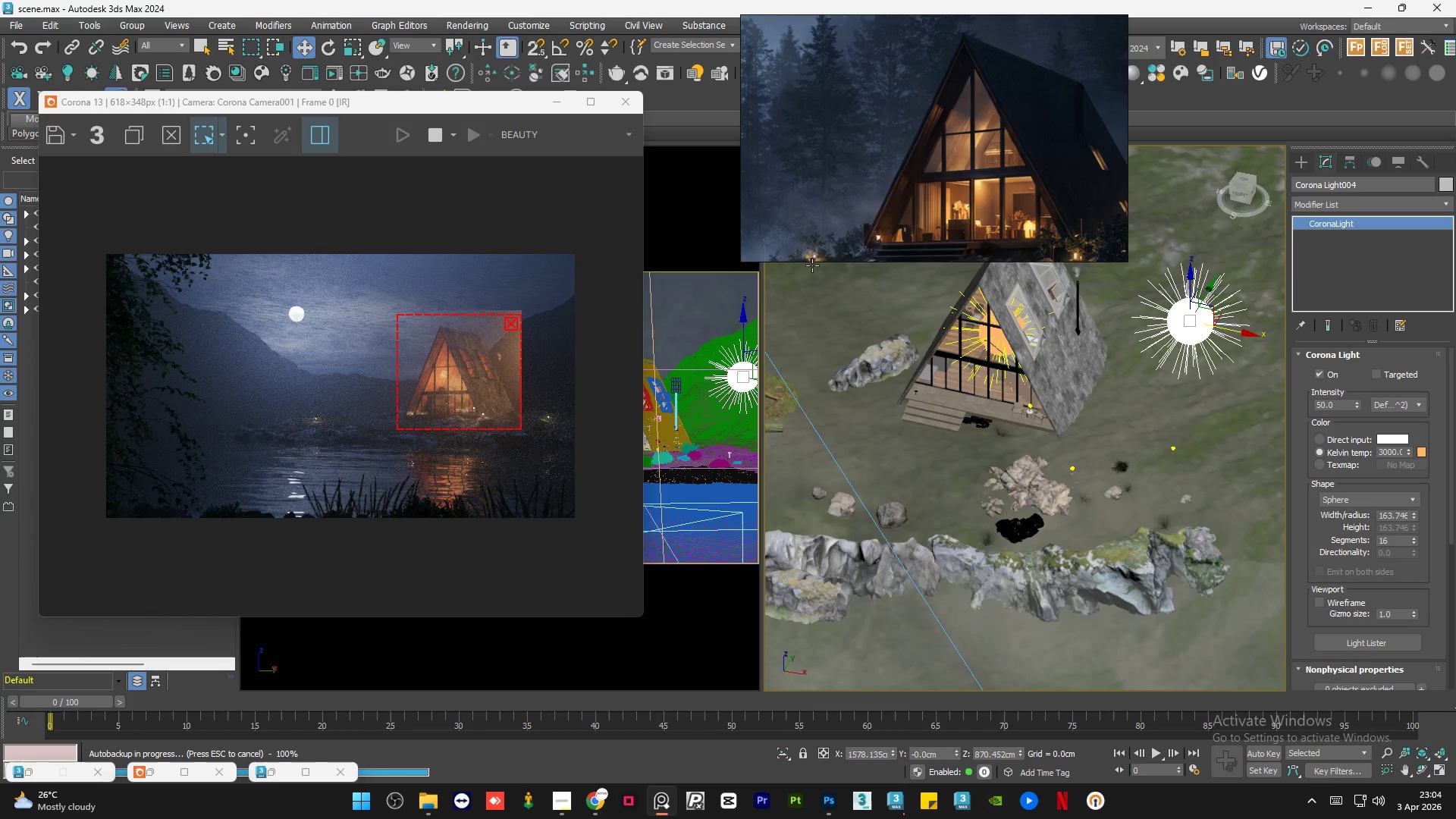 
scroll: coordinate [987, 164], scroll_direction: down, amount: 6.0
 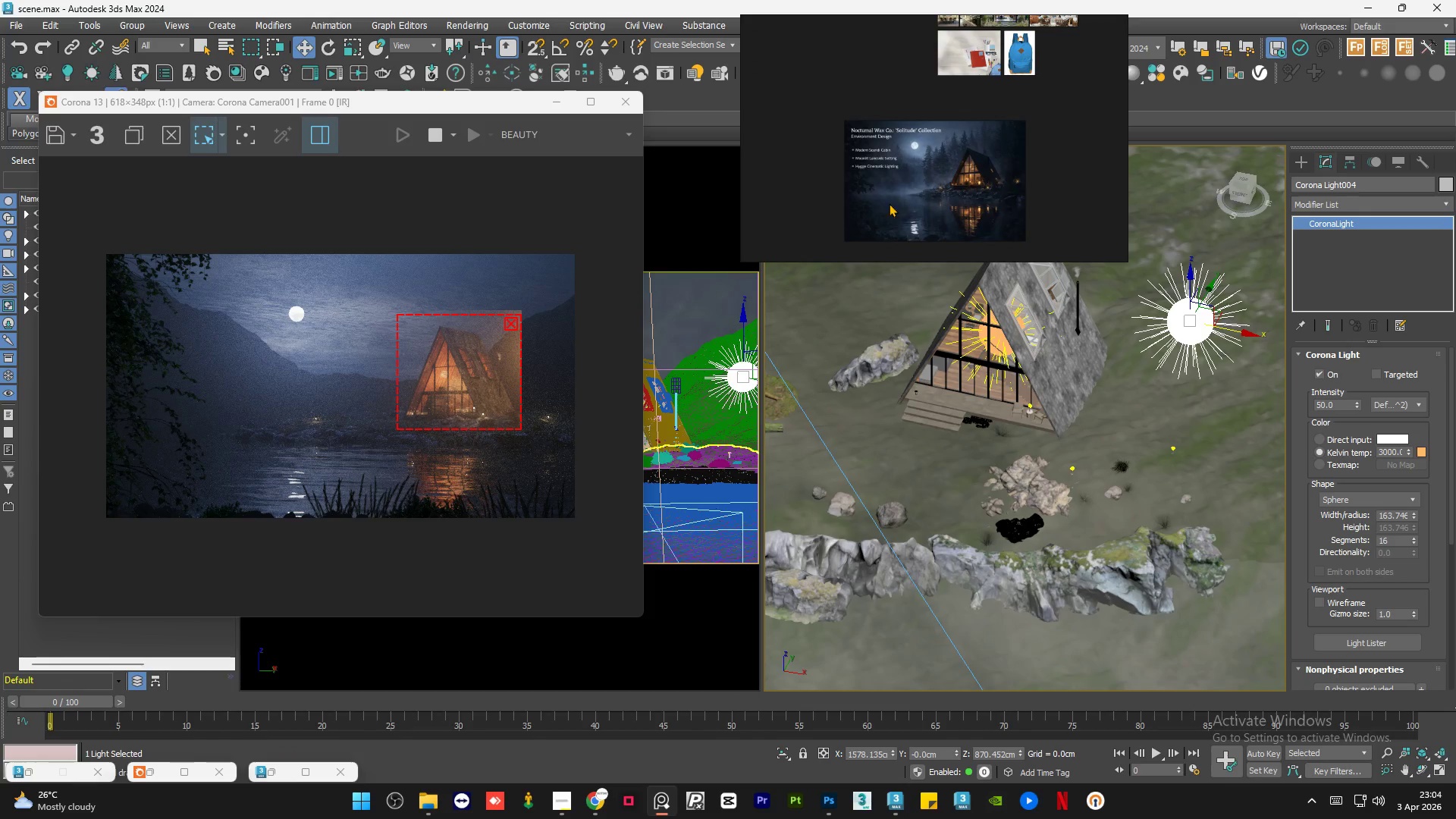 
scroll: coordinate [918, 201], scroll_direction: up, amount: 3.0
 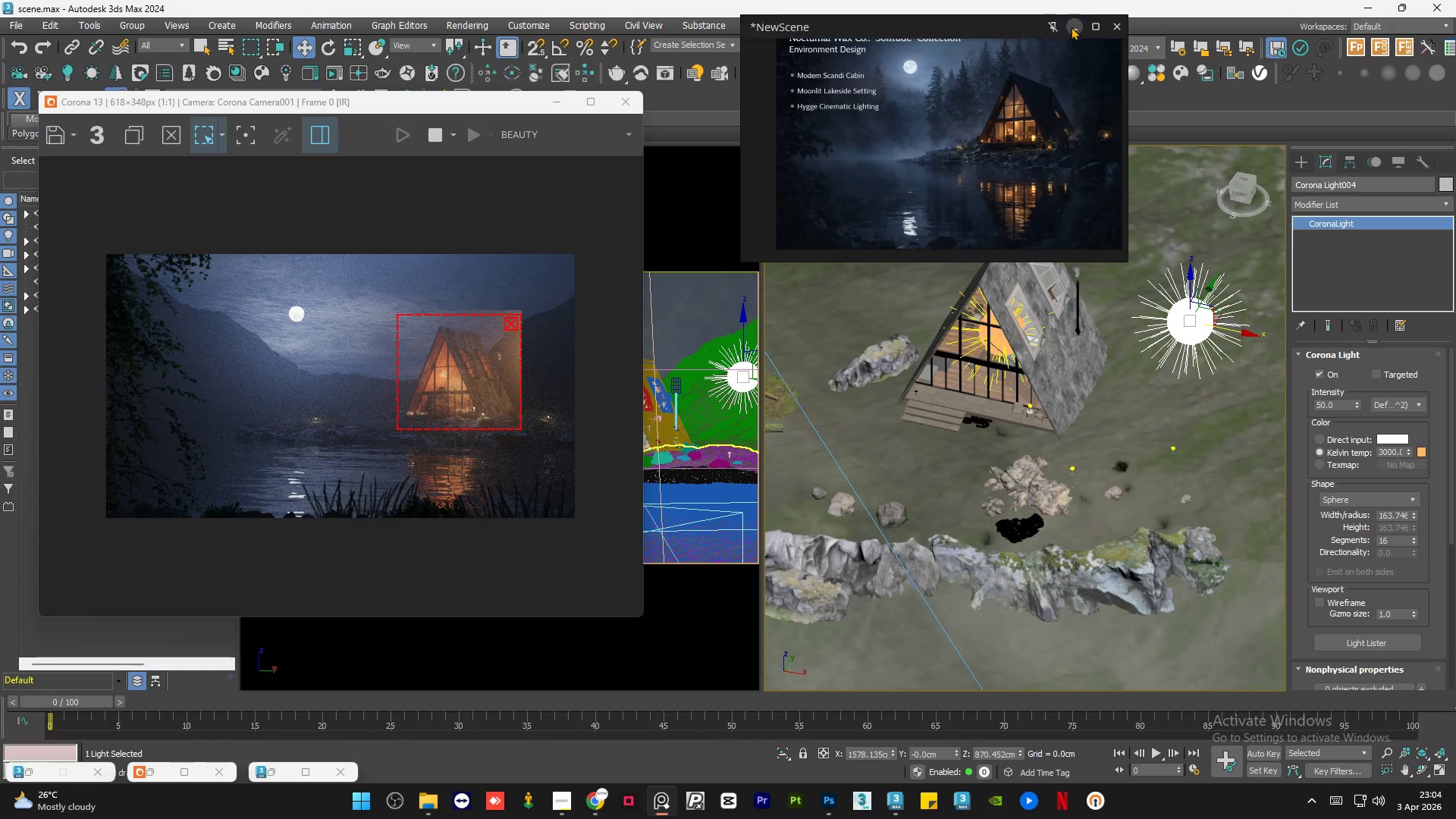 
left_click([1072, 24])
 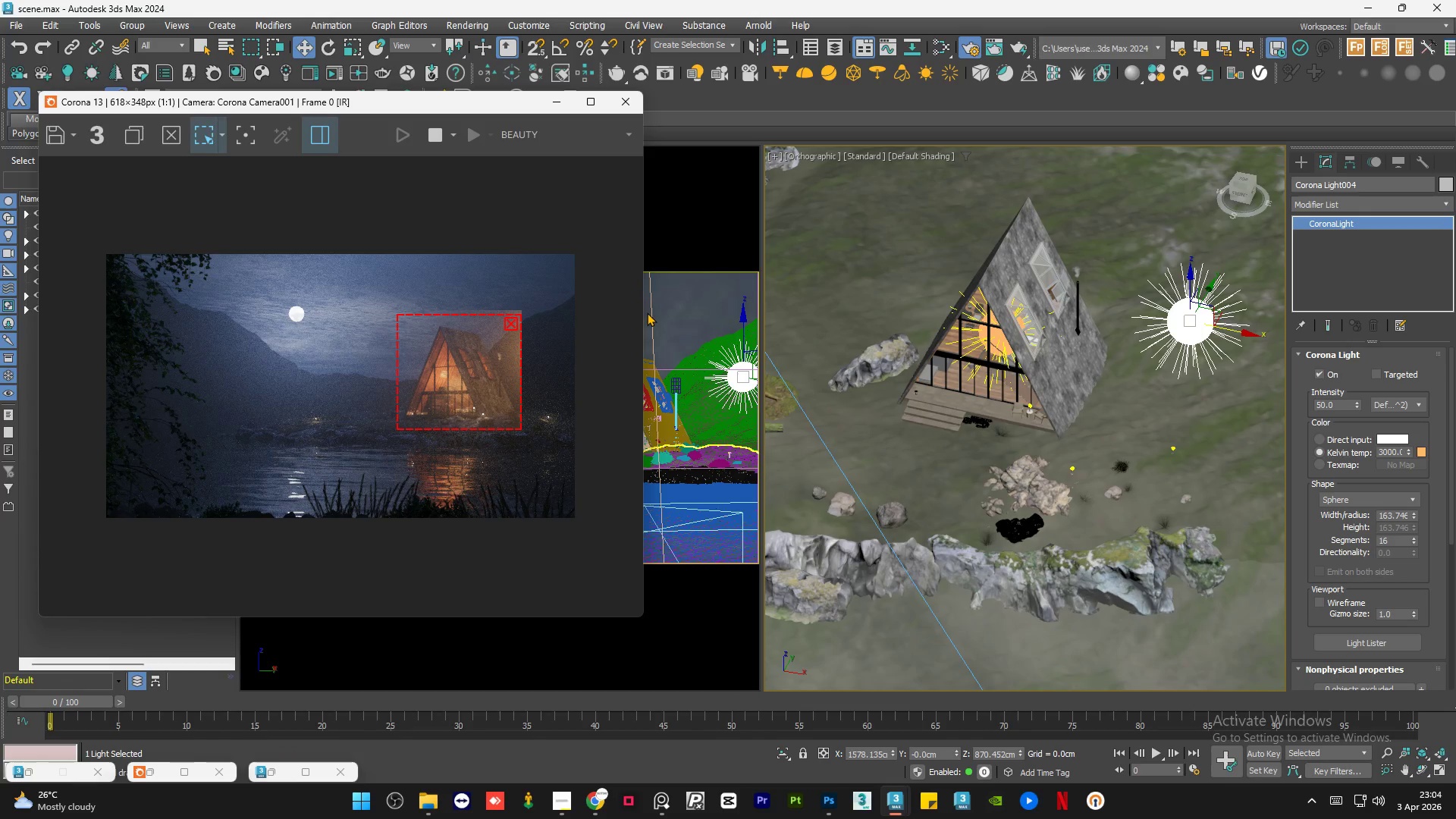 
scroll: coordinate [522, 373], scroll_direction: up, amount: 2.0
 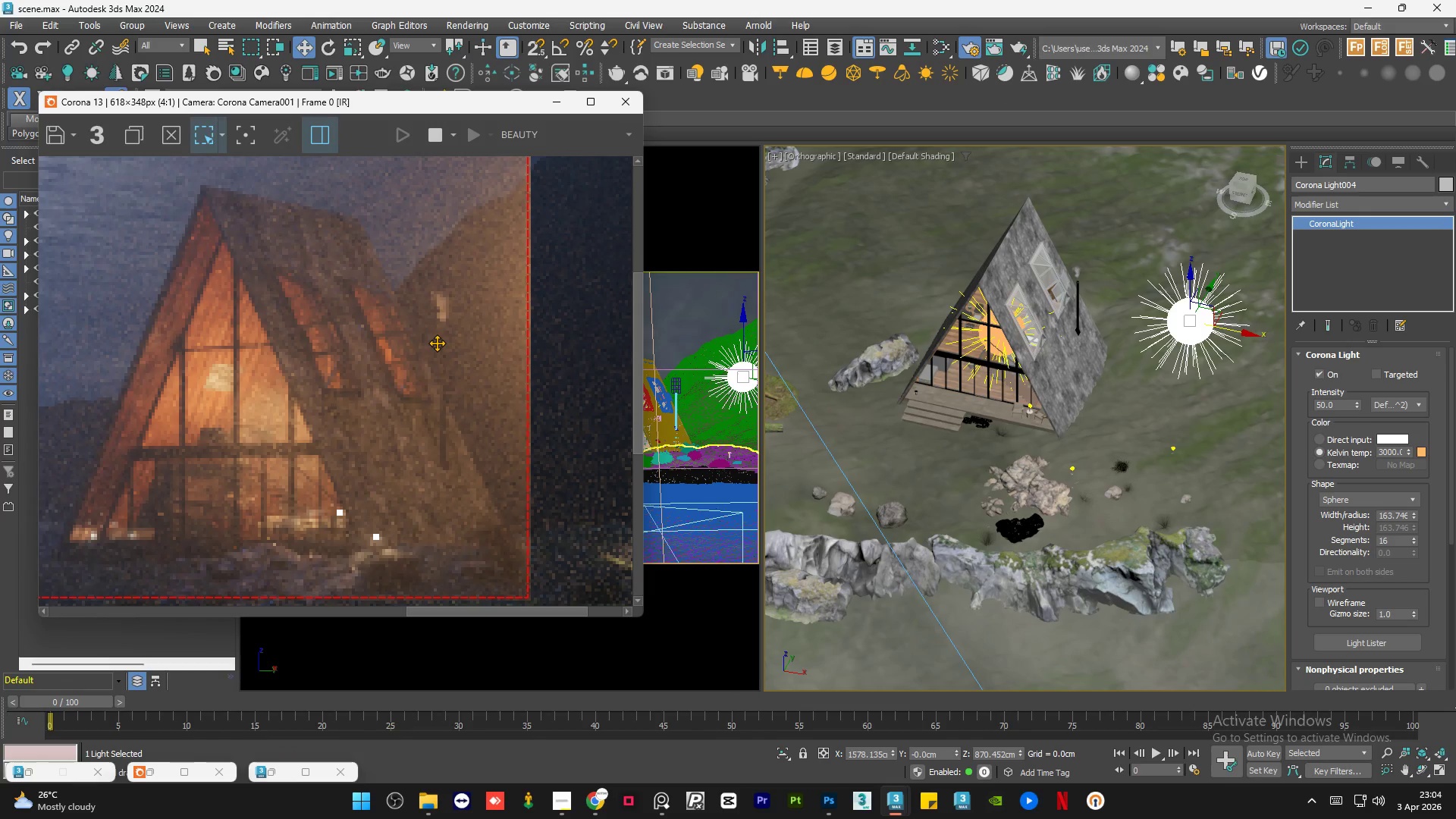 
scroll: coordinate [437, 343], scroll_direction: down, amount: 1.0
 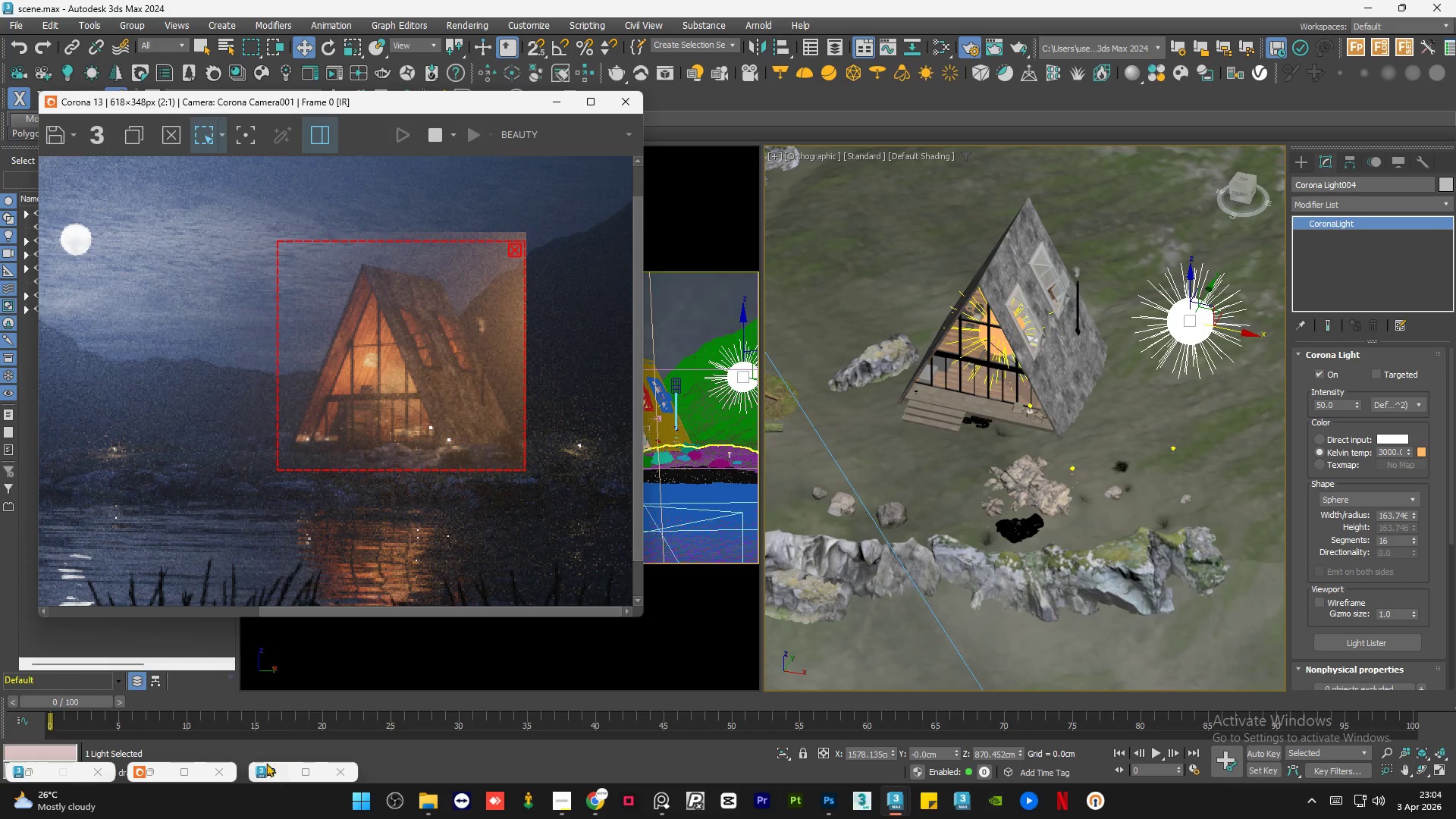 
left_click([271, 773])
 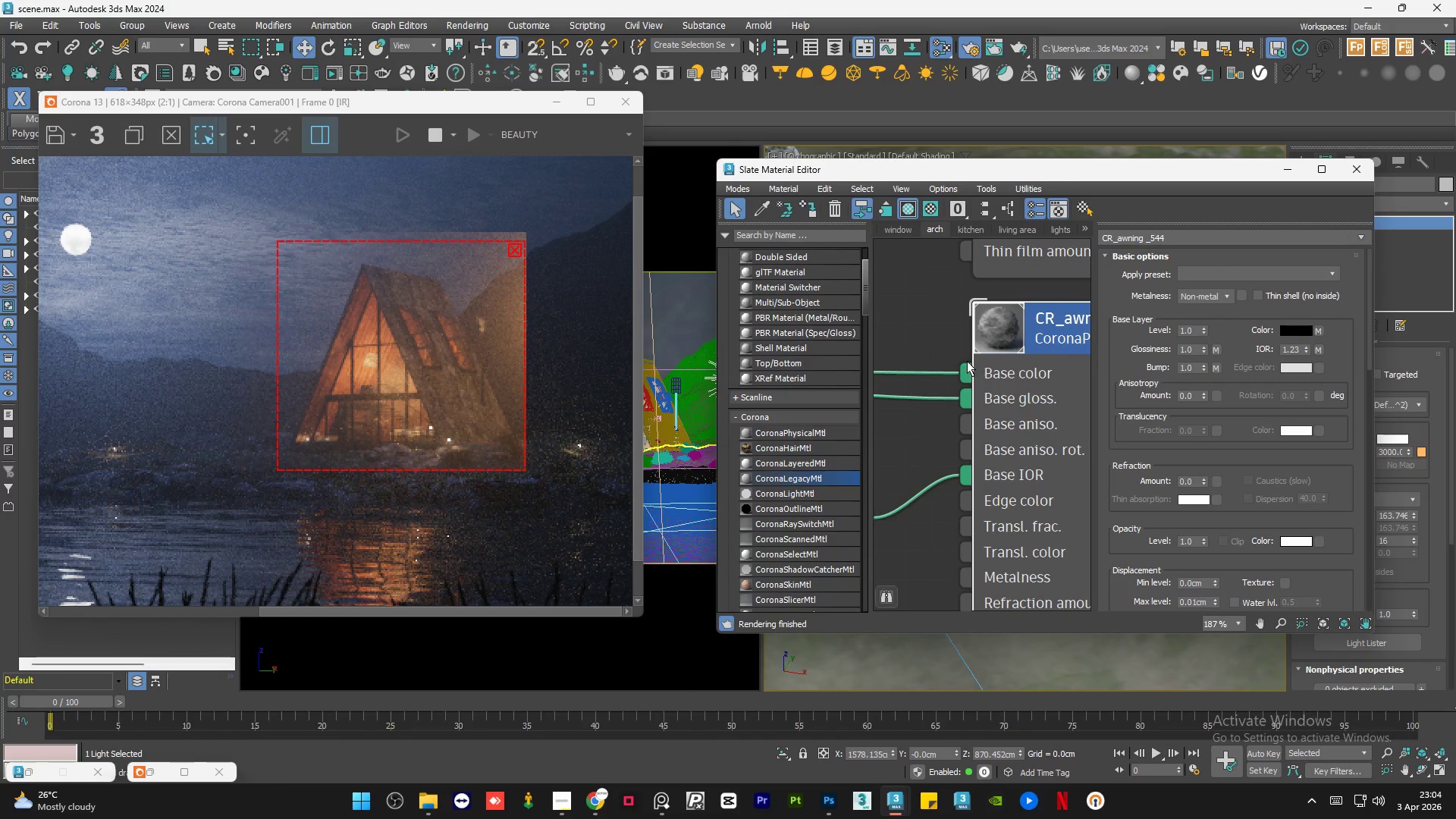 
scroll: coordinate [1034, 377], scroll_direction: down, amount: 15.0
 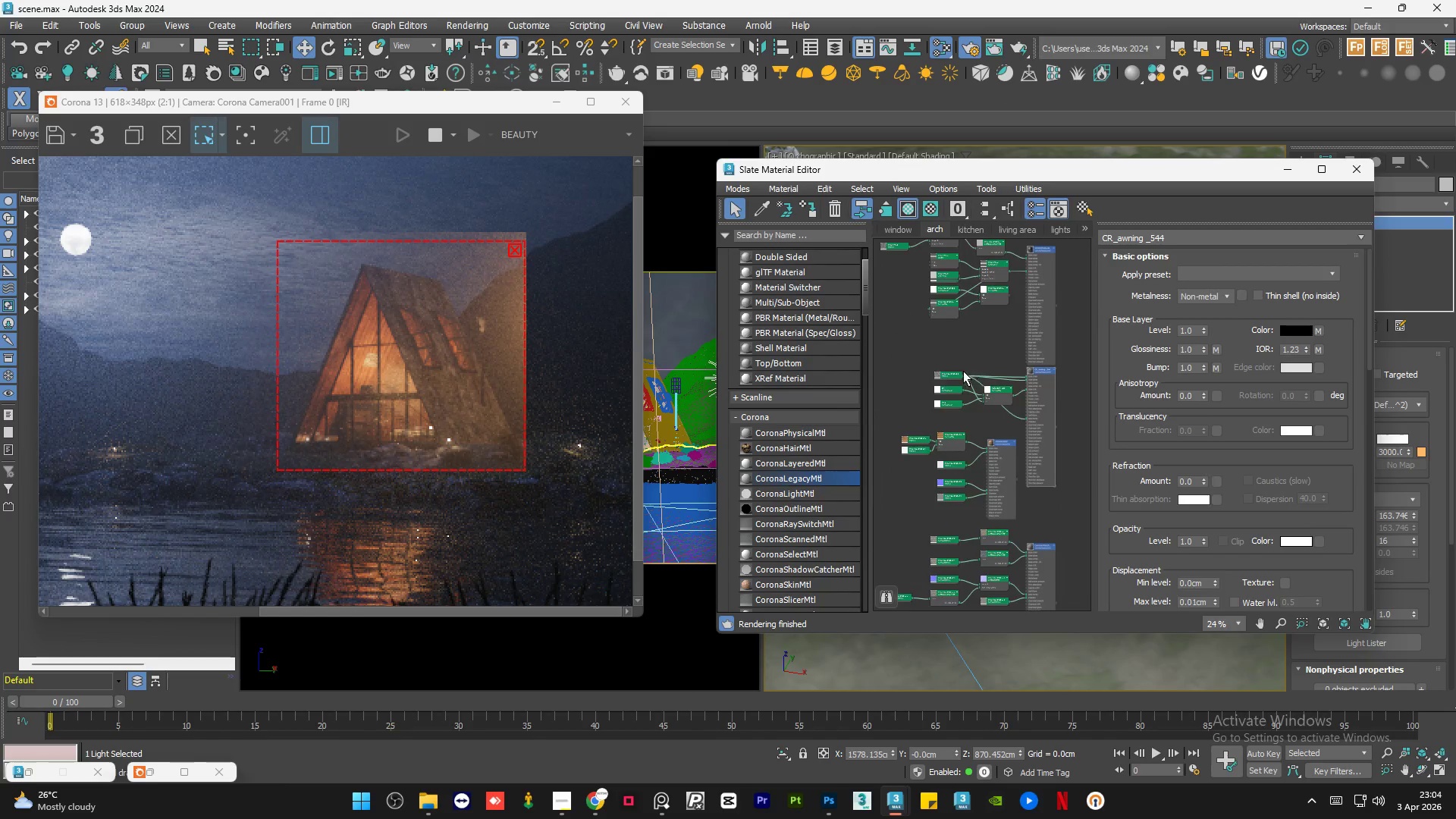 
left_click_drag(start_coordinate=[929, 380], to_coordinate=[929, 387])
 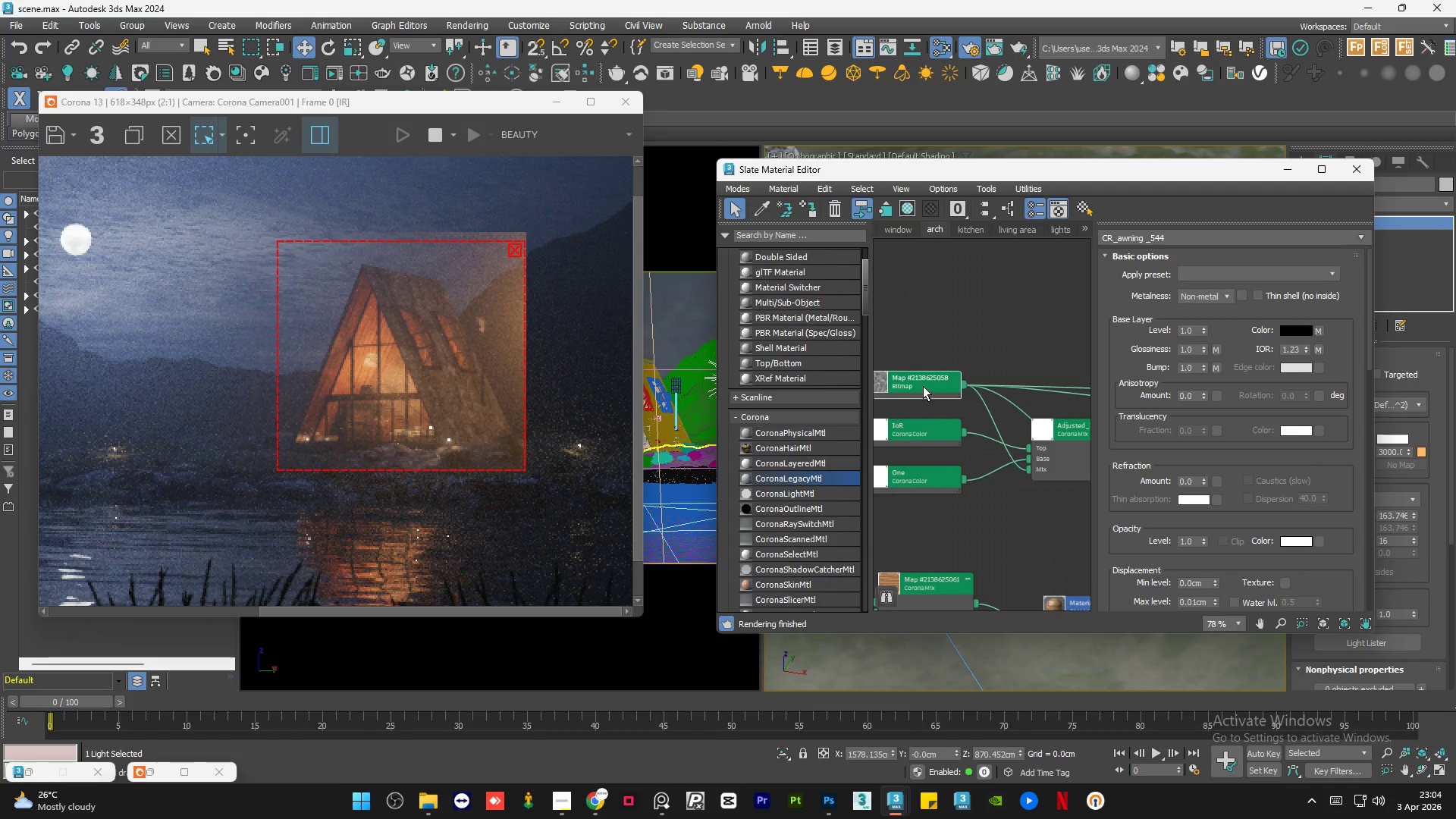 
scroll: coordinate [939, 391], scroll_direction: up, amount: 11.0
 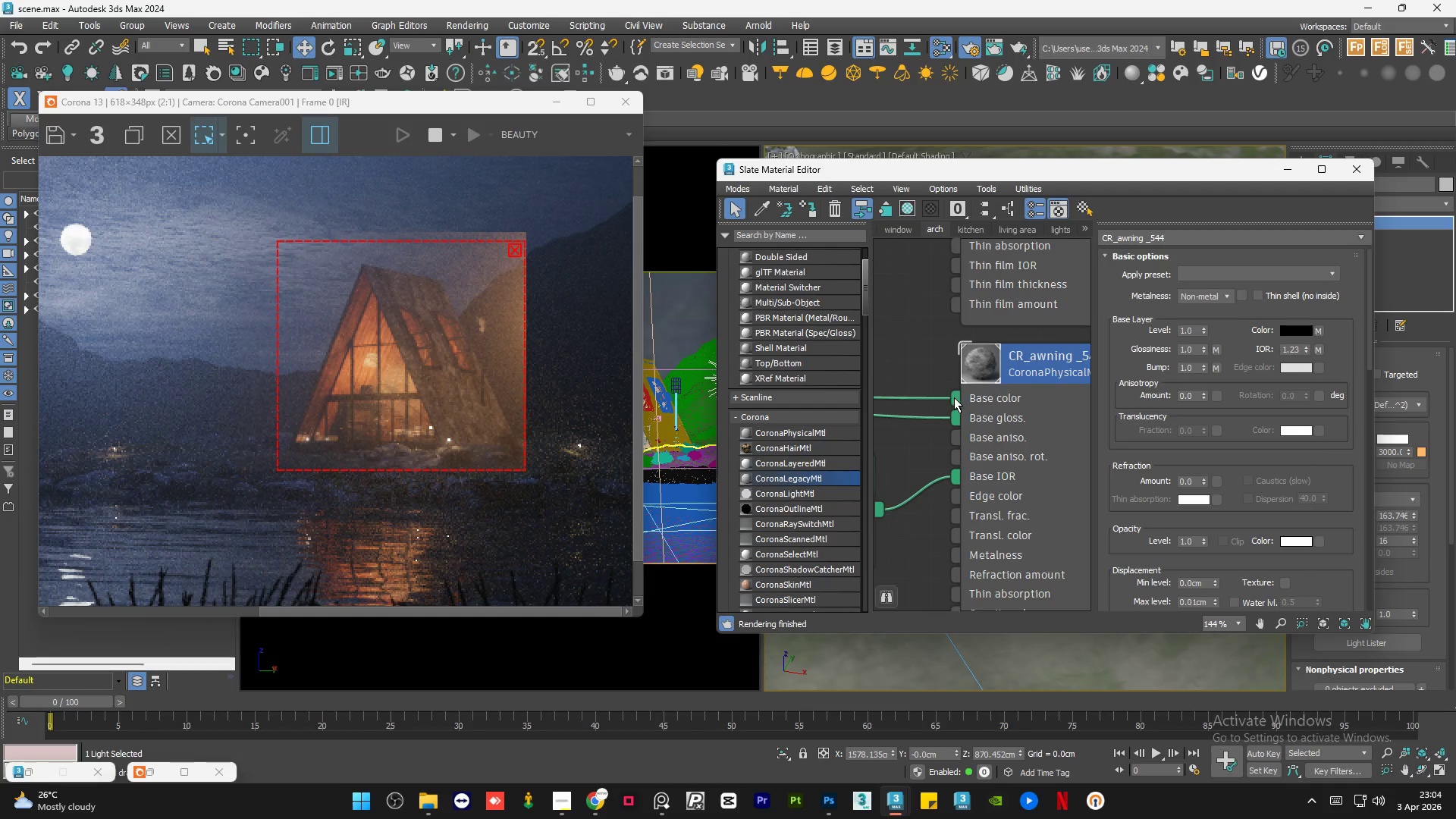 
left_click_drag(start_coordinate=[954, 396], to_coordinate=[931, 396])
 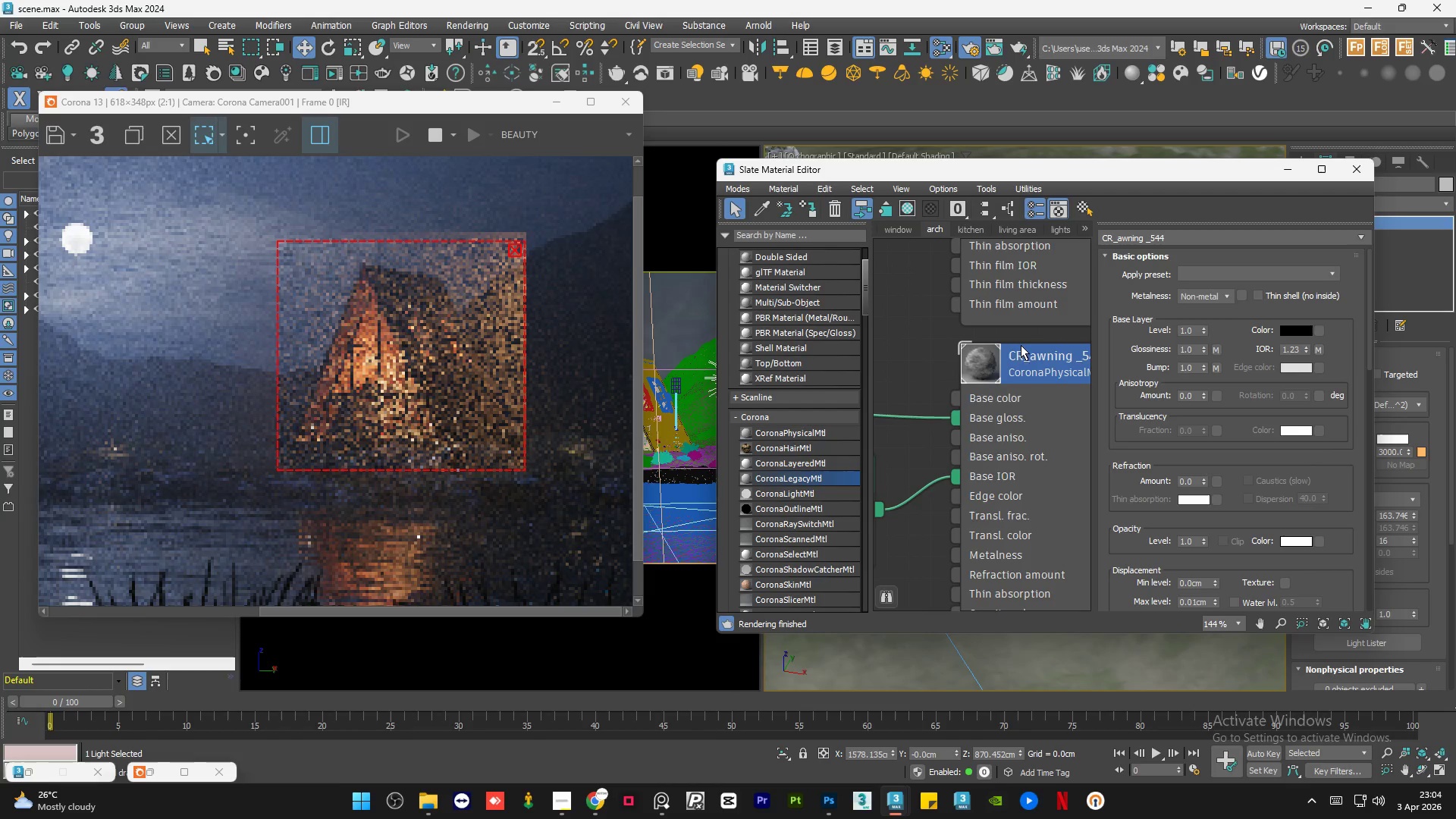 
scroll: coordinate [1025, 344], scroll_direction: down, amount: 11.0
 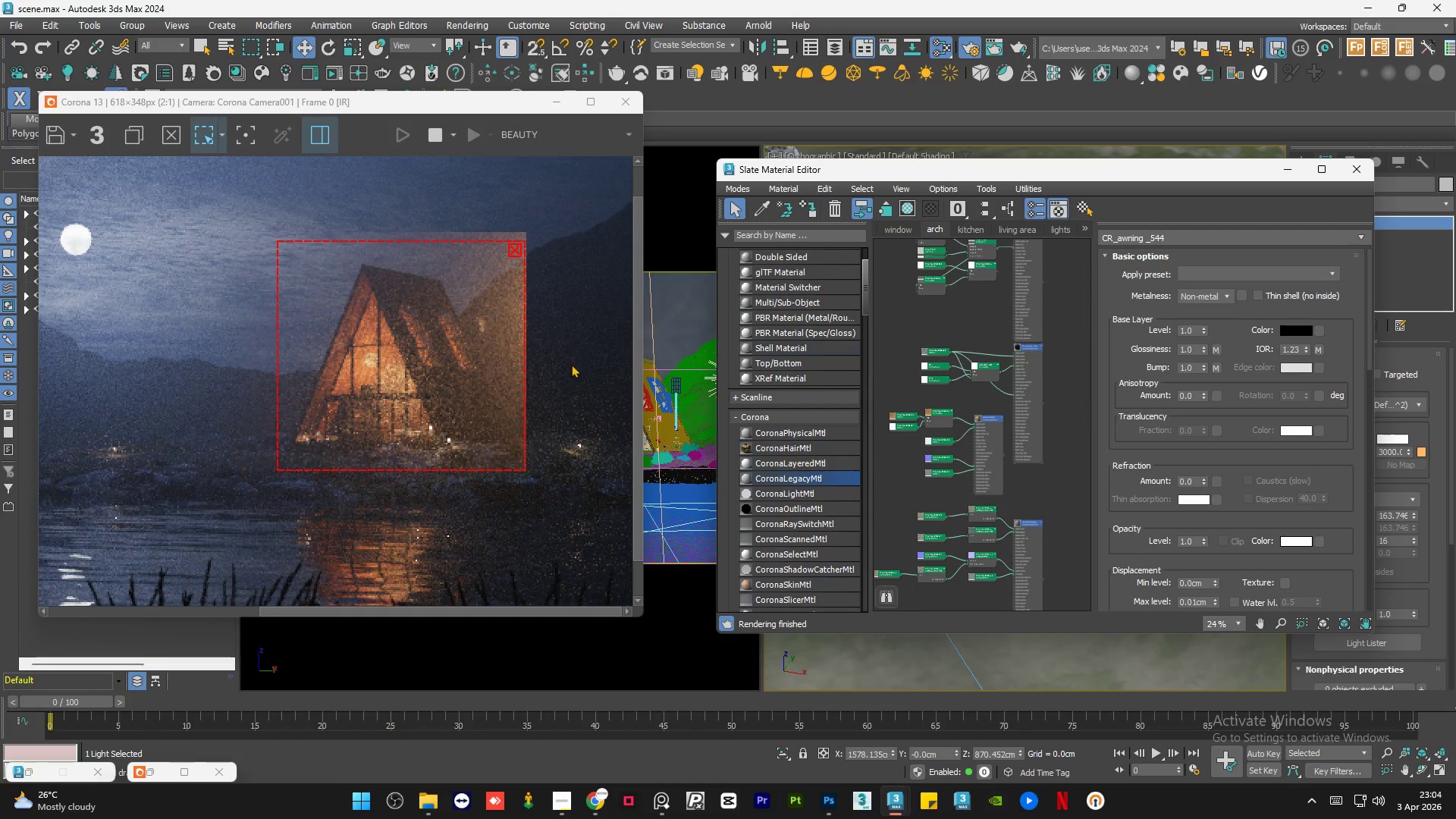 
scroll: coordinate [1011, 354], scroll_direction: up, amount: 7.0
 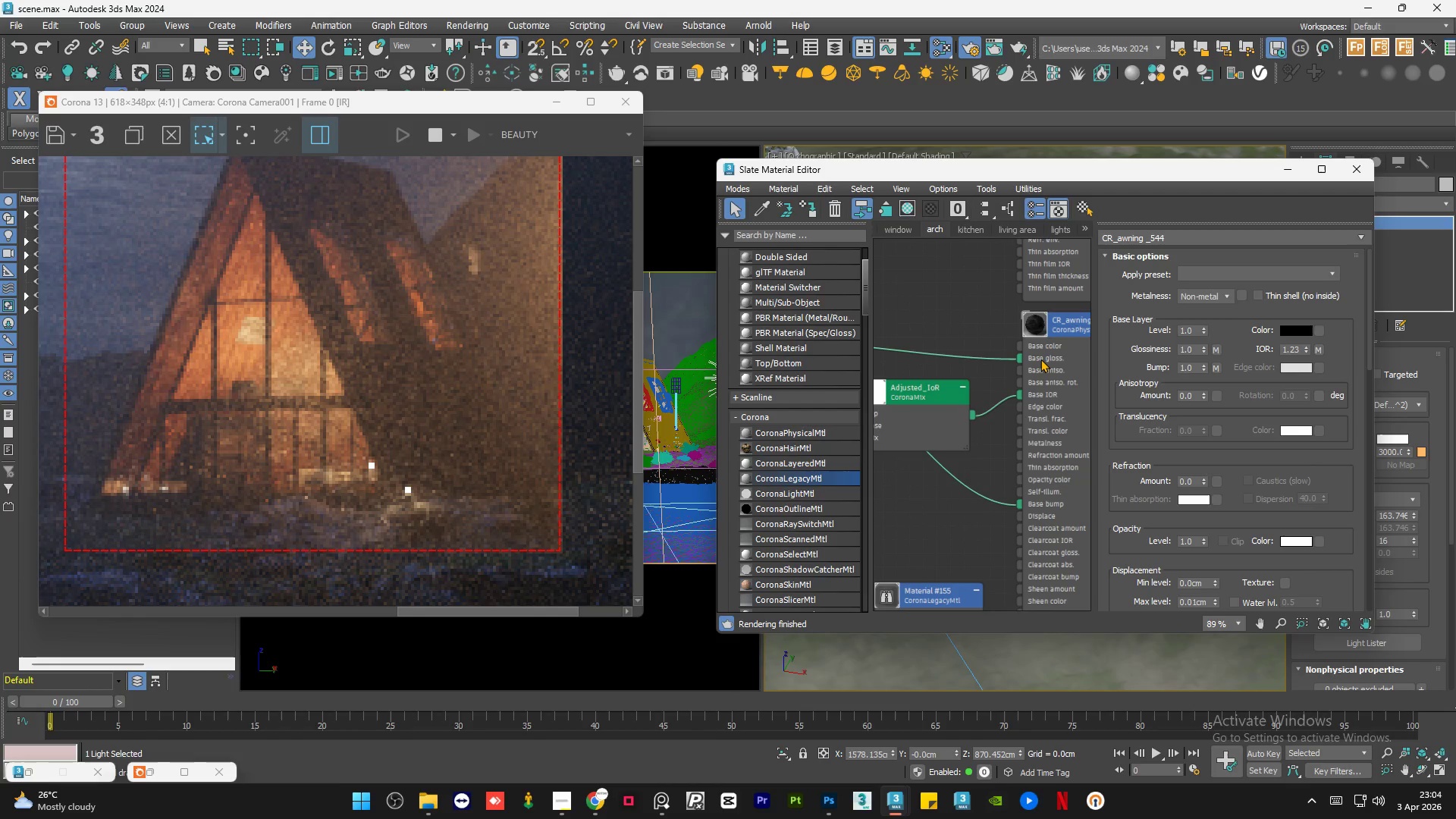 
double_click([1040, 359])
 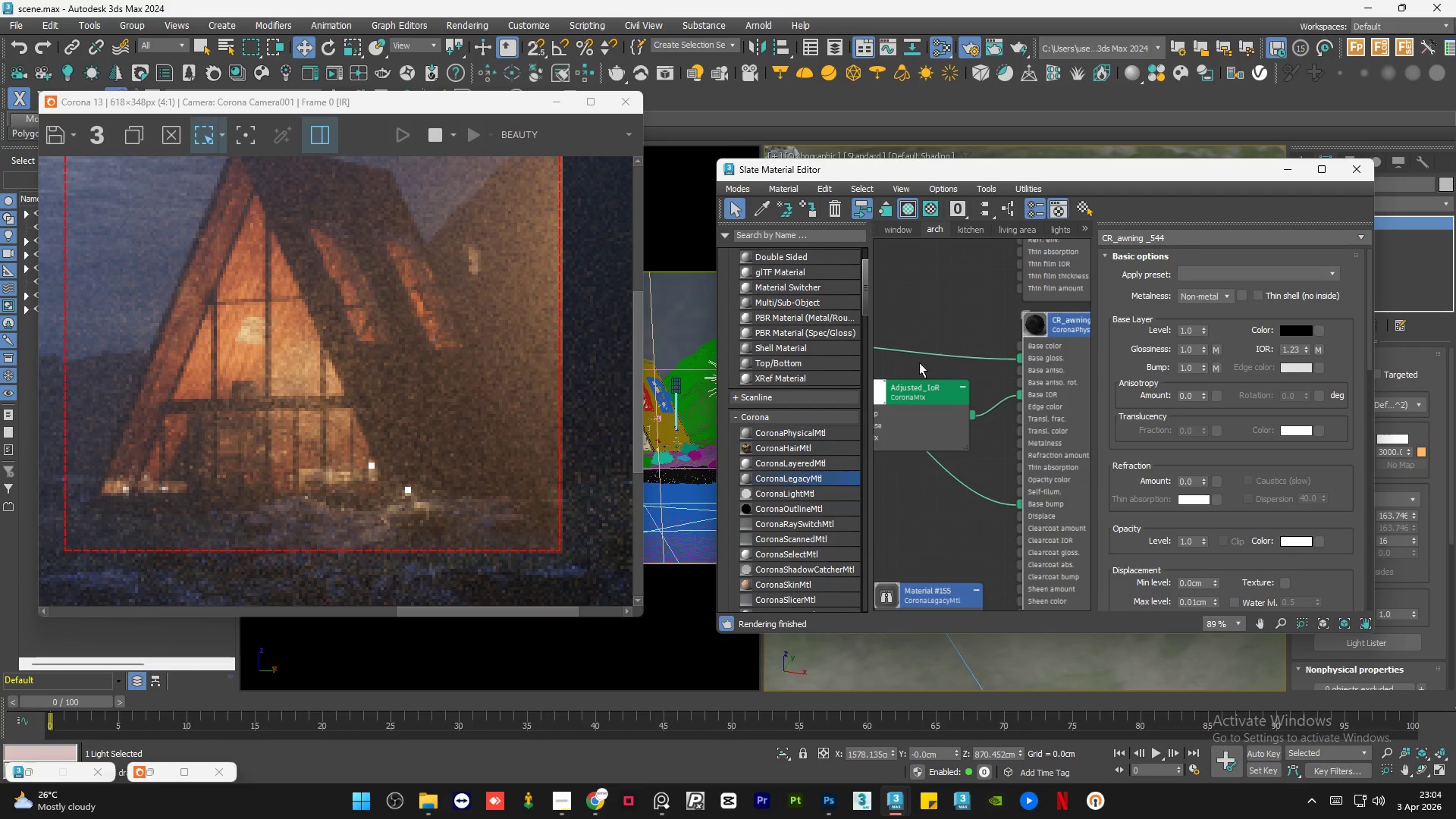 
scroll: coordinate [888, 366], scroll_direction: down, amount: 3.0
 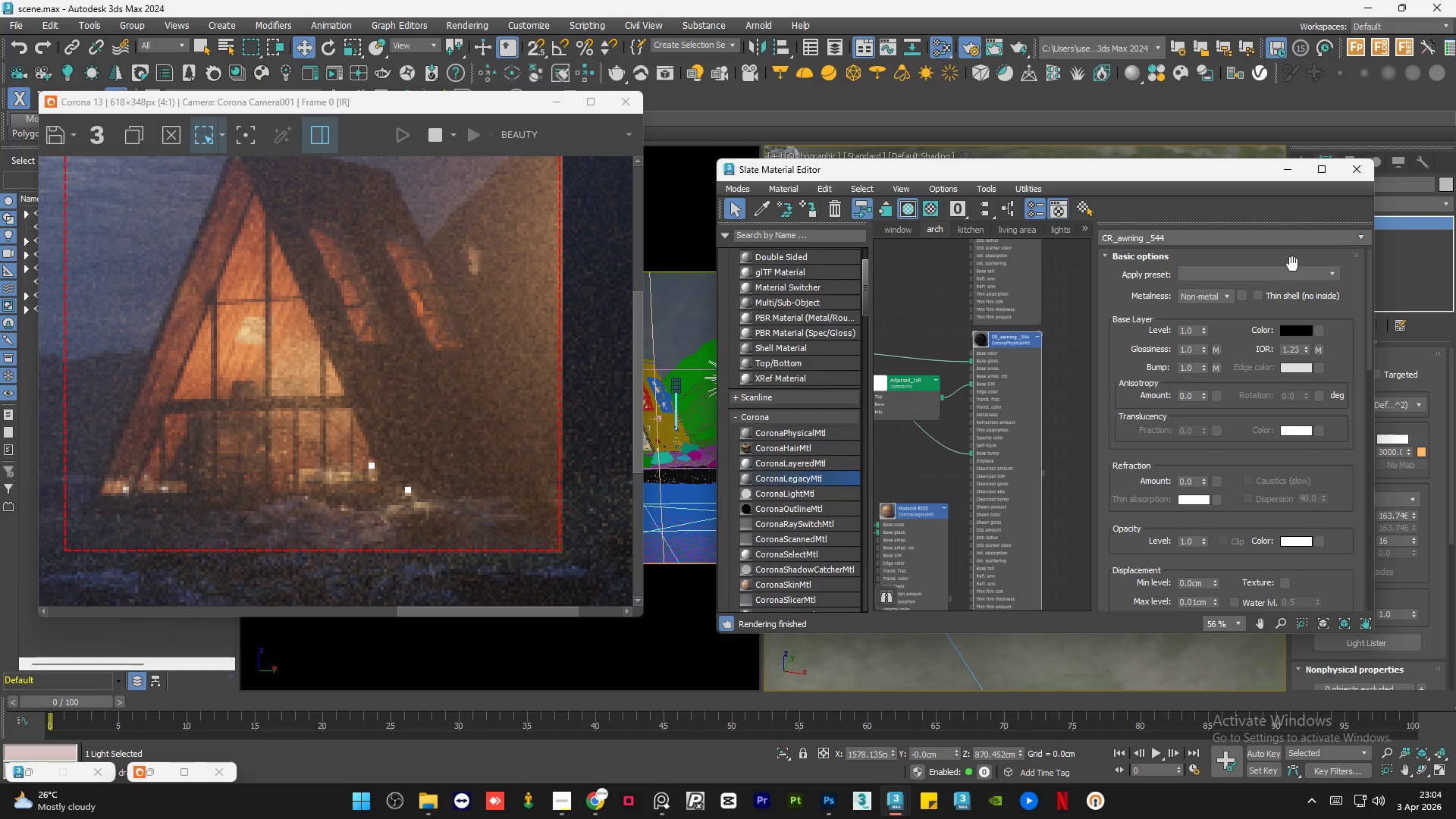 
left_click([1302, 268])
 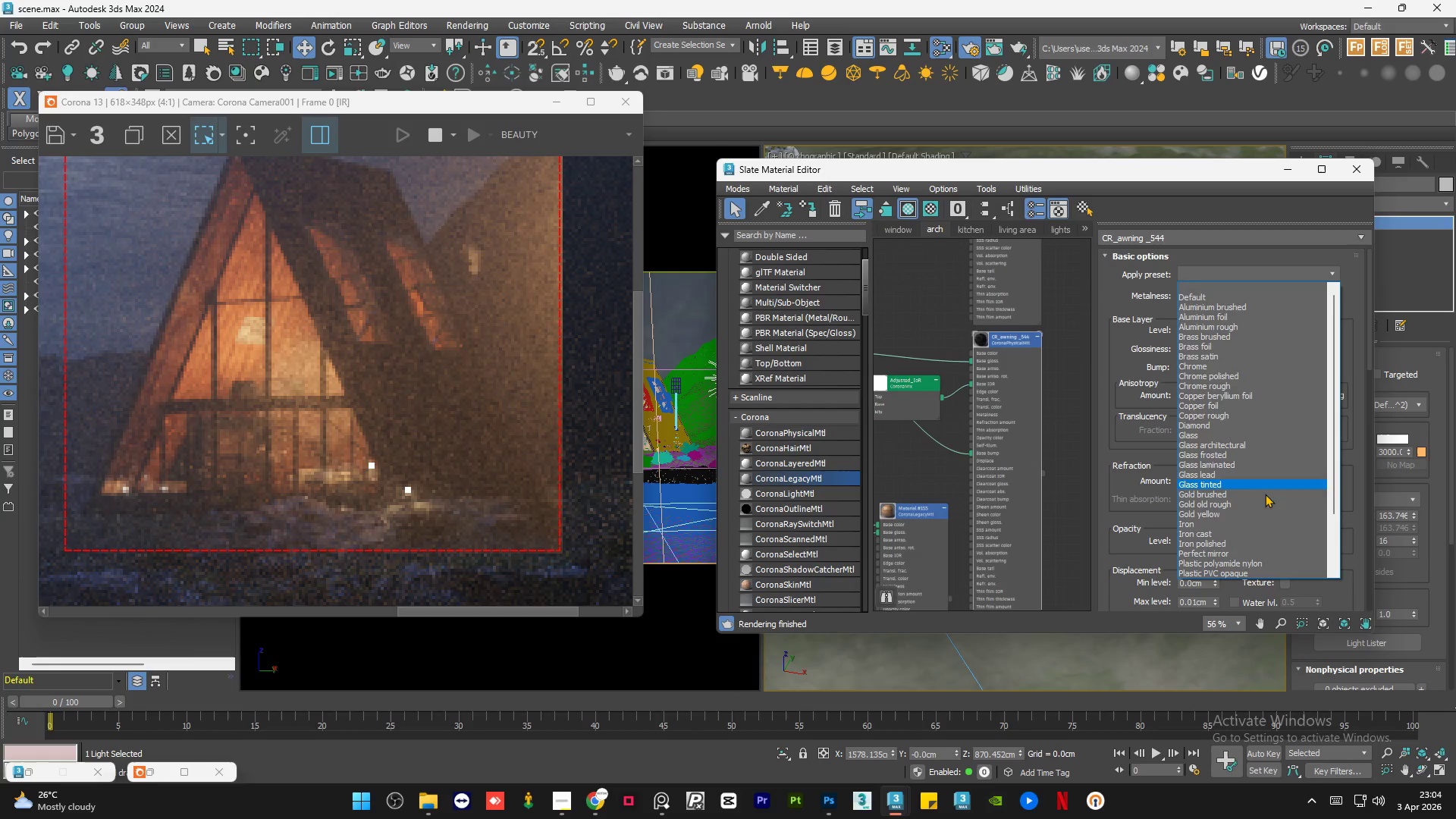 
scroll: coordinate [1254, 531], scroll_direction: down, amount: 6.0
 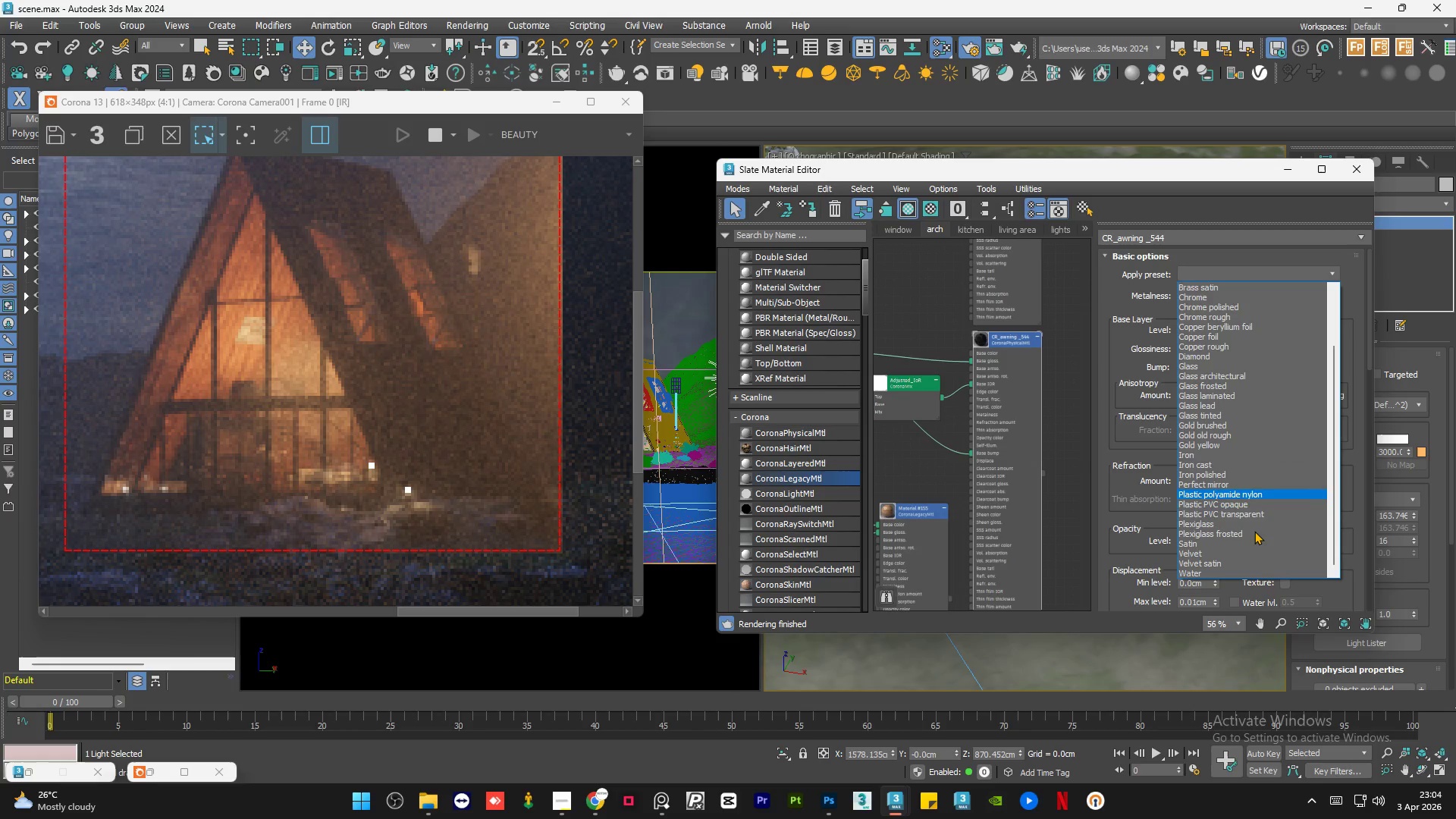 
scroll: coordinate [1254, 531], scroll_direction: up, amount: 1.0
 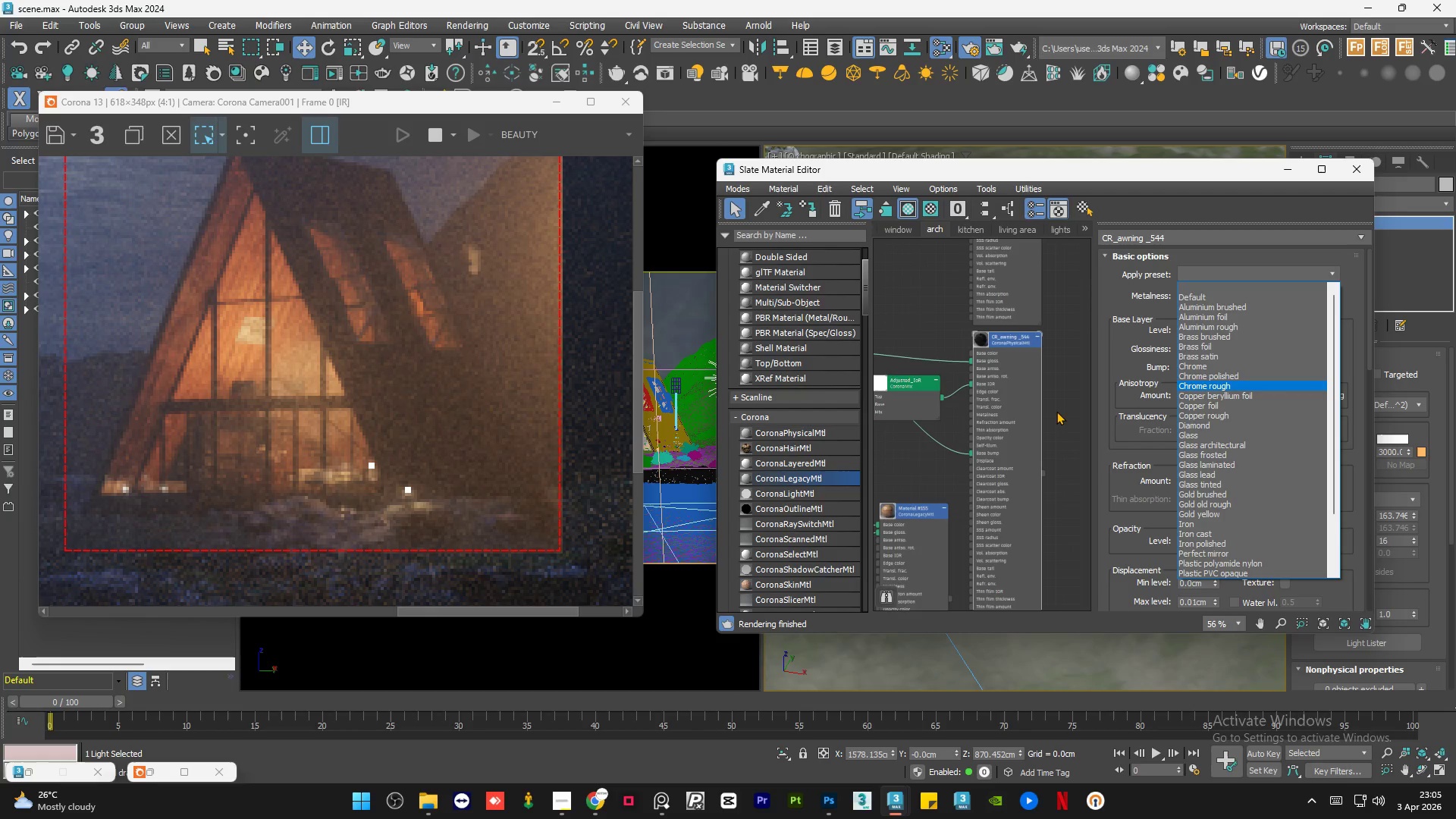 
wait(5.12)
 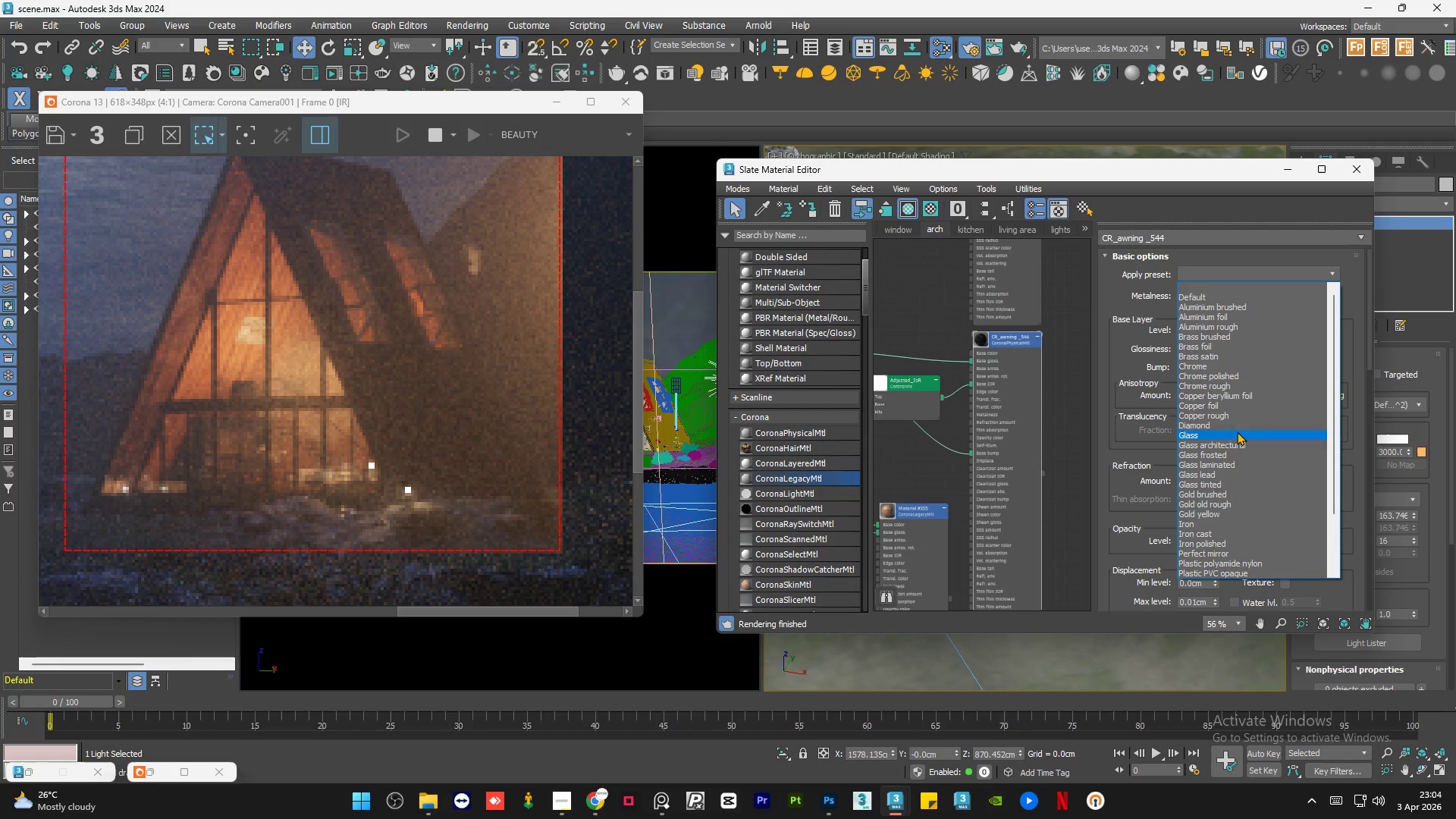 
scroll: coordinate [1010, 346], scroll_direction: up, amount: 4.0
 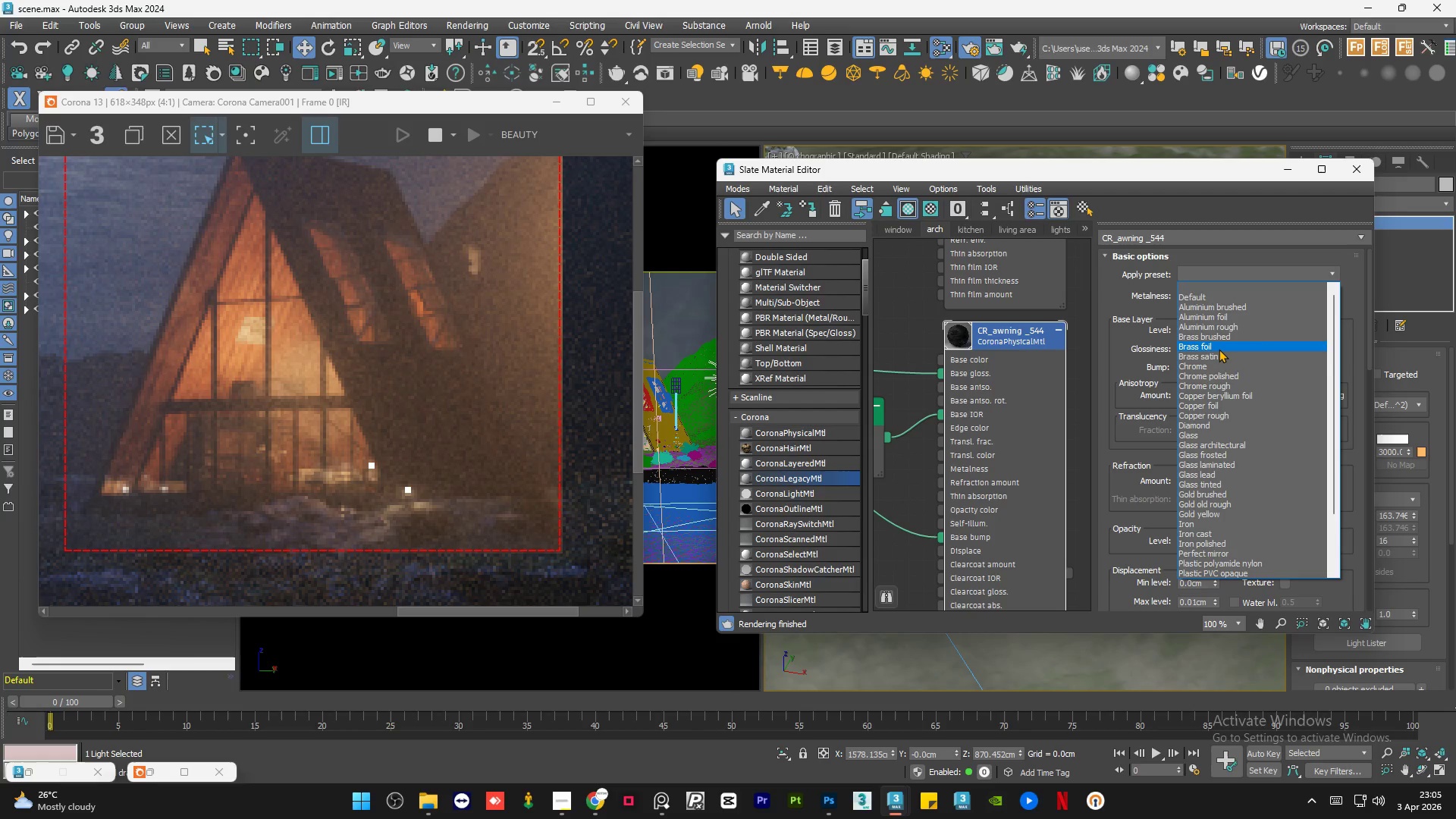 
left_click([1219, 349])
 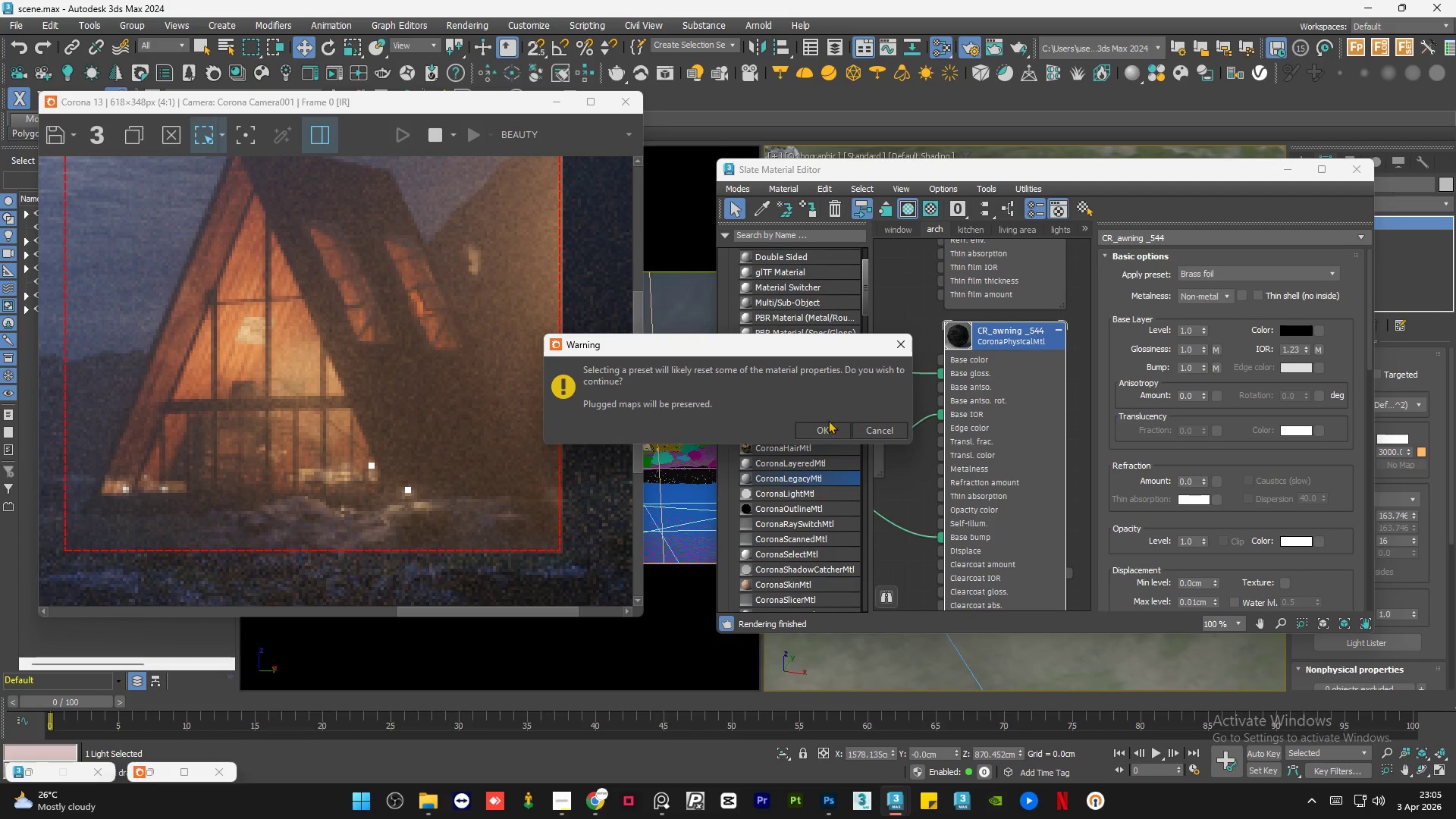 
left_click([821, 425])
 